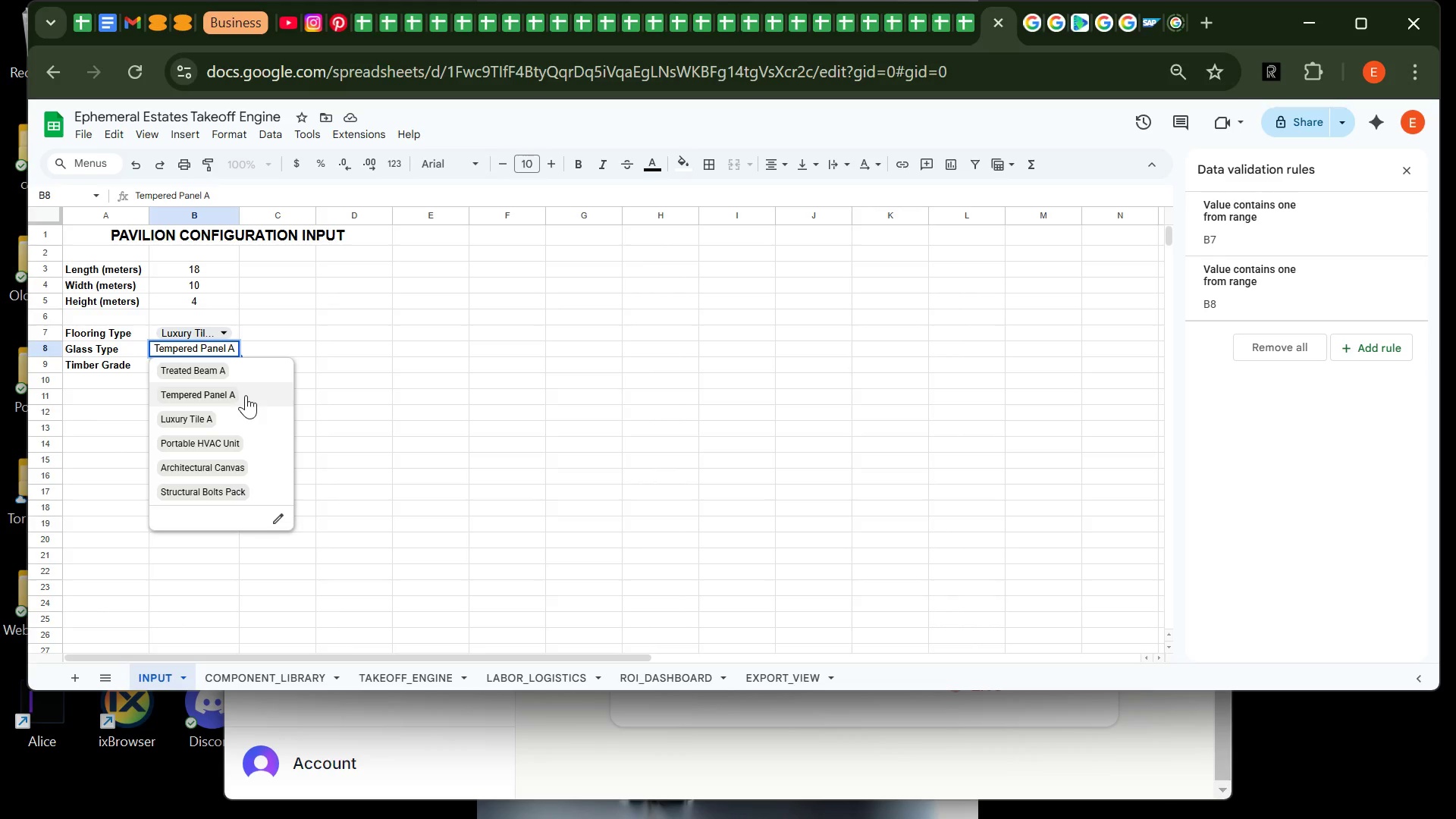 
wait(6.73)
 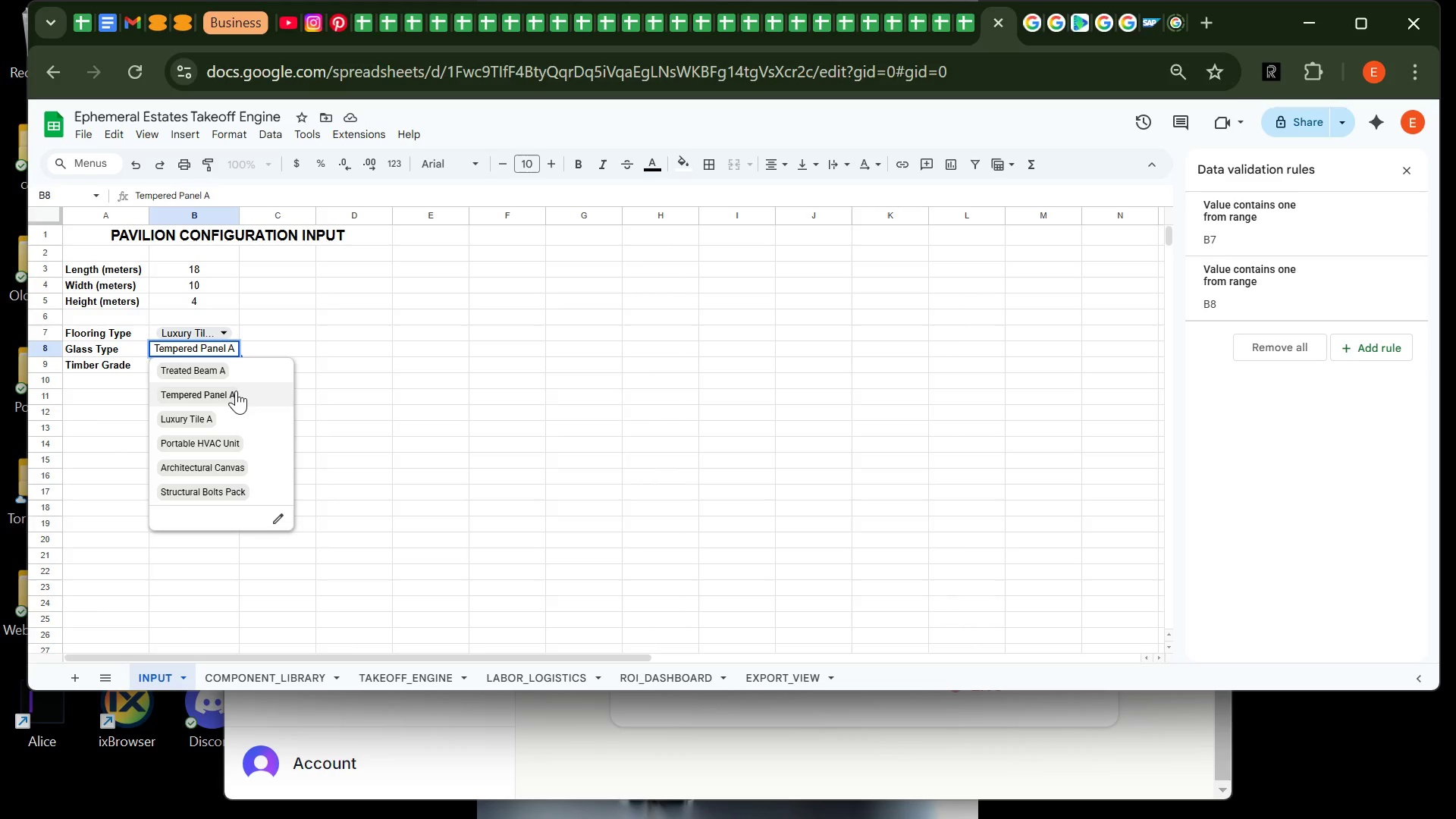 
left_click([394, 425])
 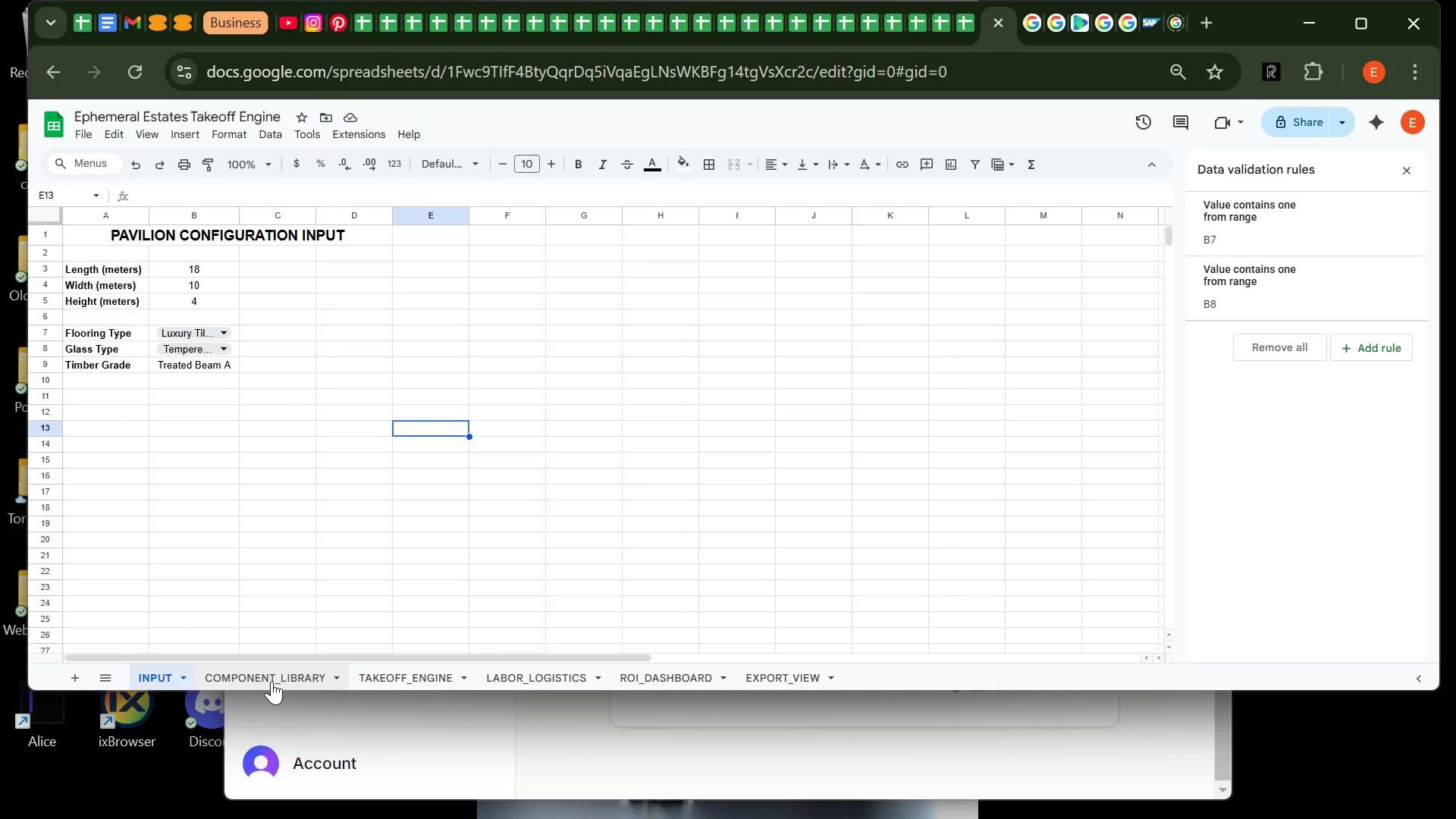 
left_click([271, 681])
 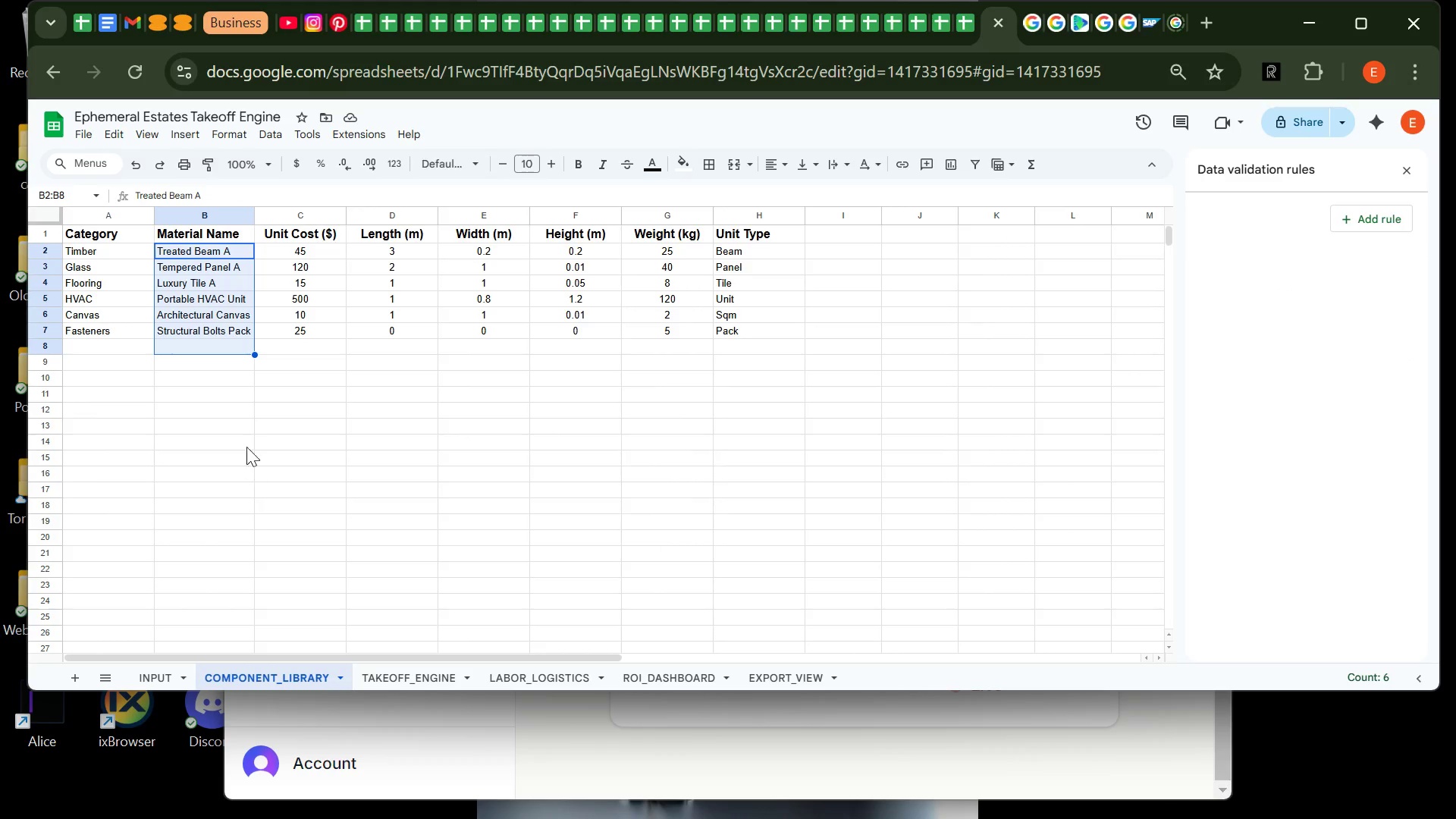 
left_click([246, 428])
 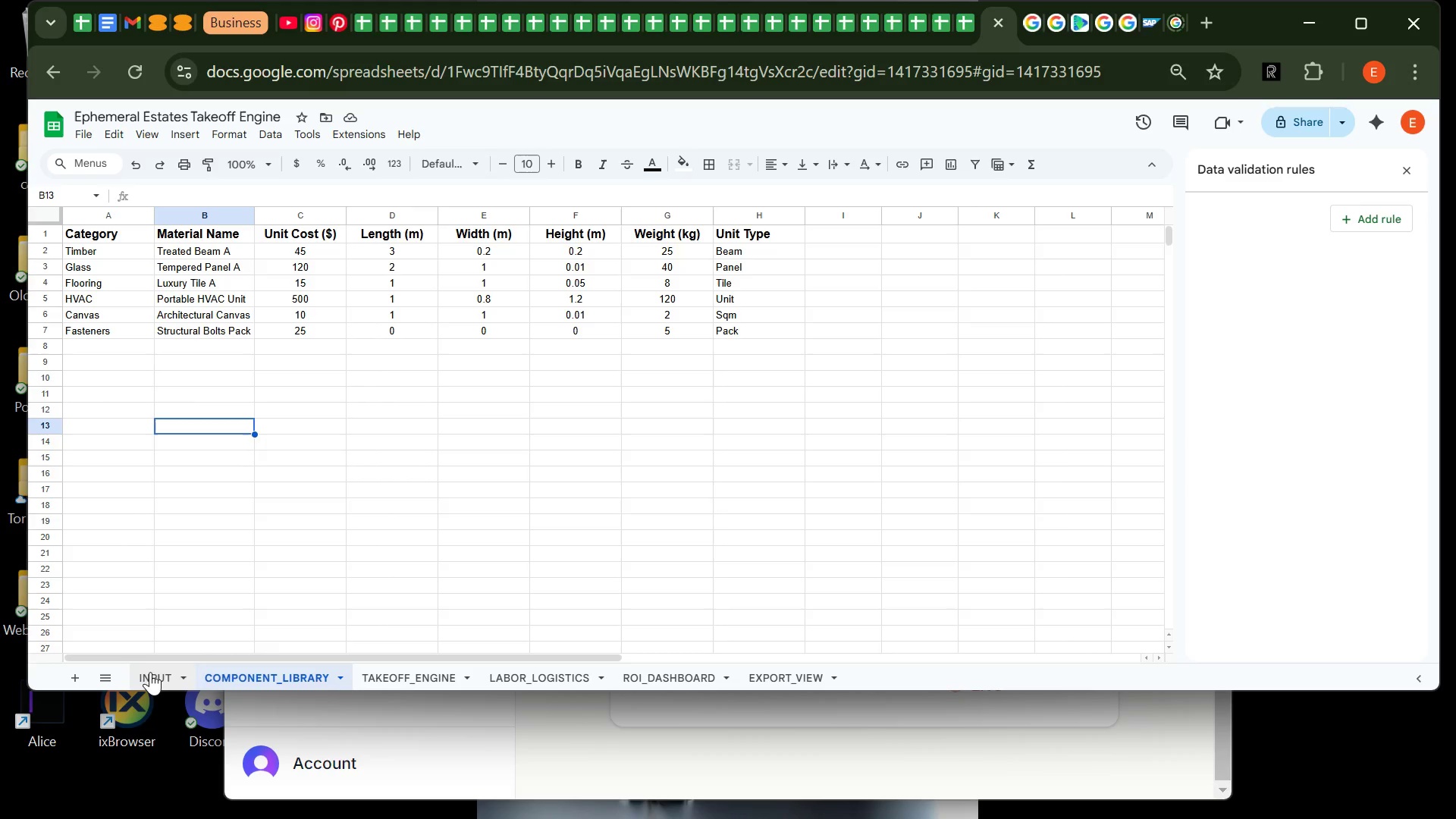 
left_click([150, 672])
 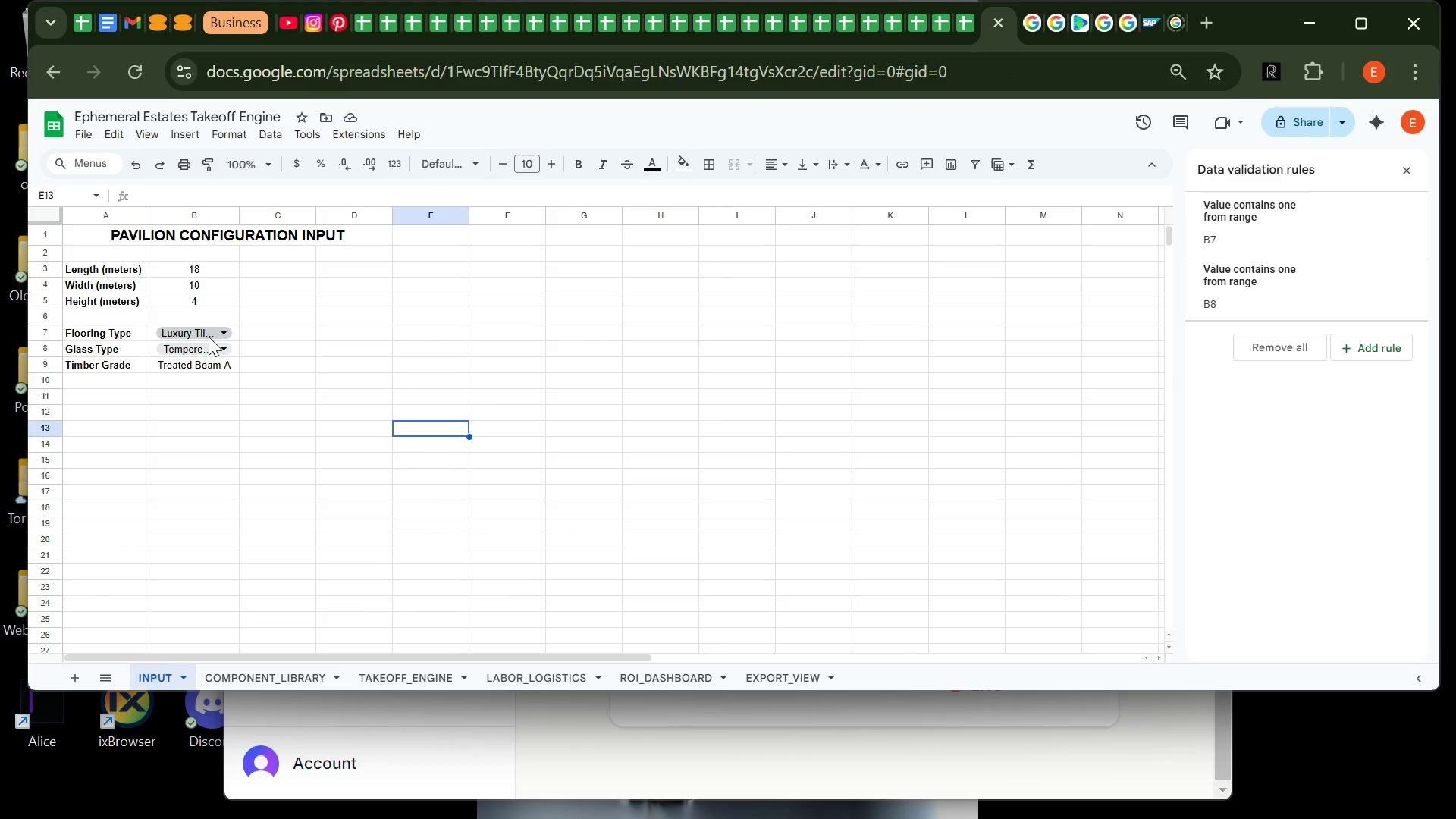 
left_click([210, 337])
 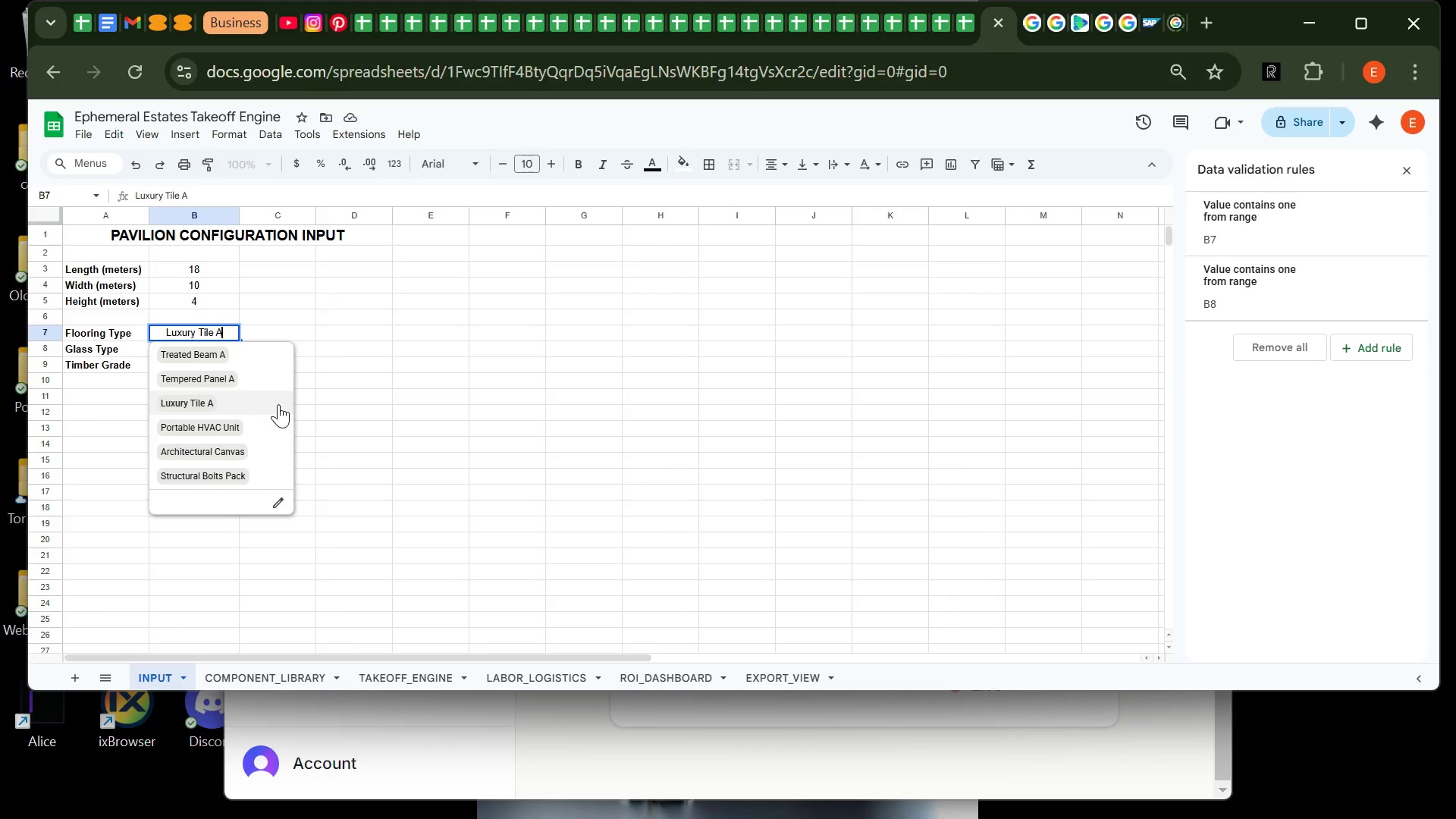 
wait(6.22)
 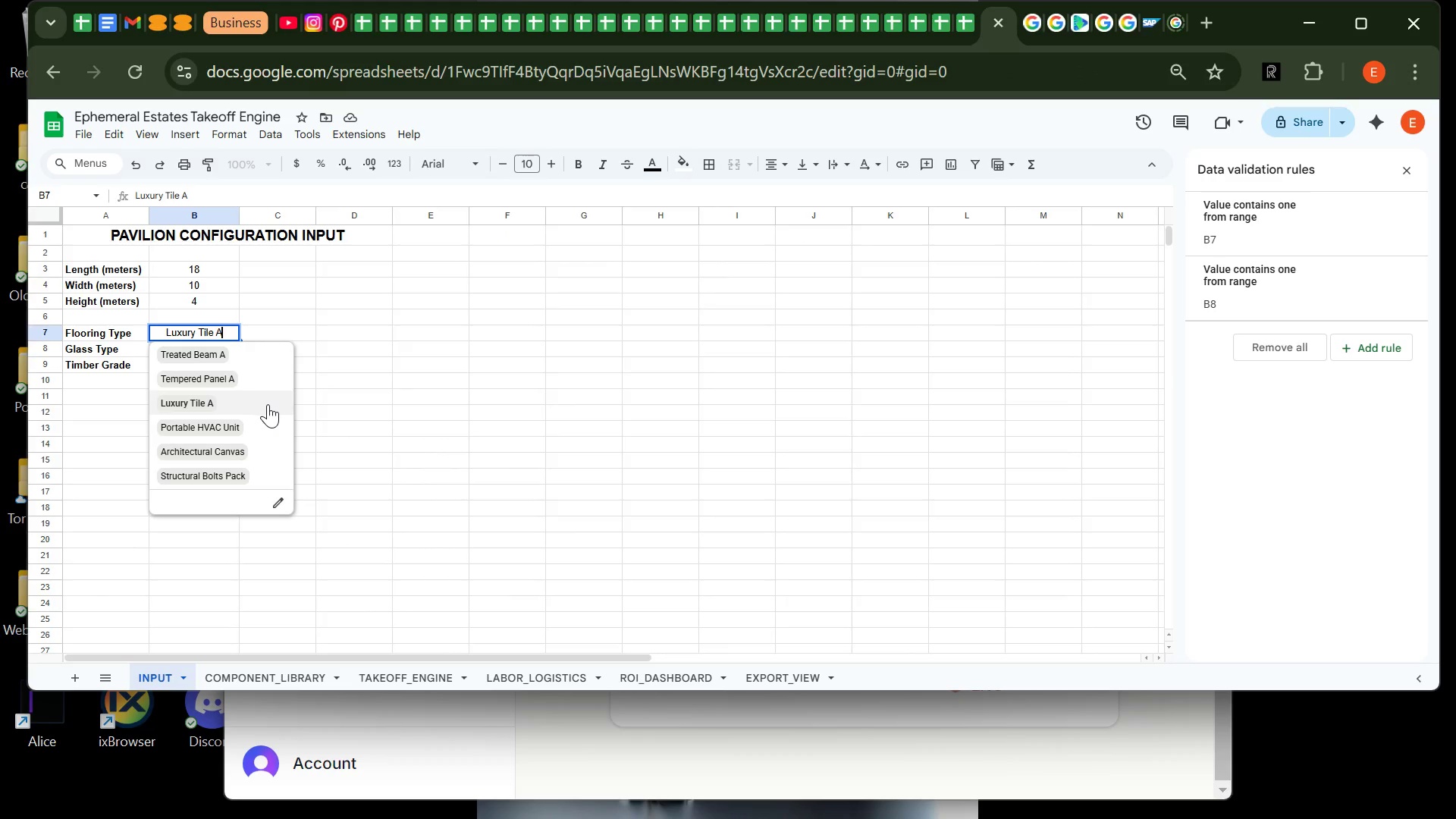 
left_click_drag(start_coordinate=[325, 396], to_coordinate=[271, 582])
 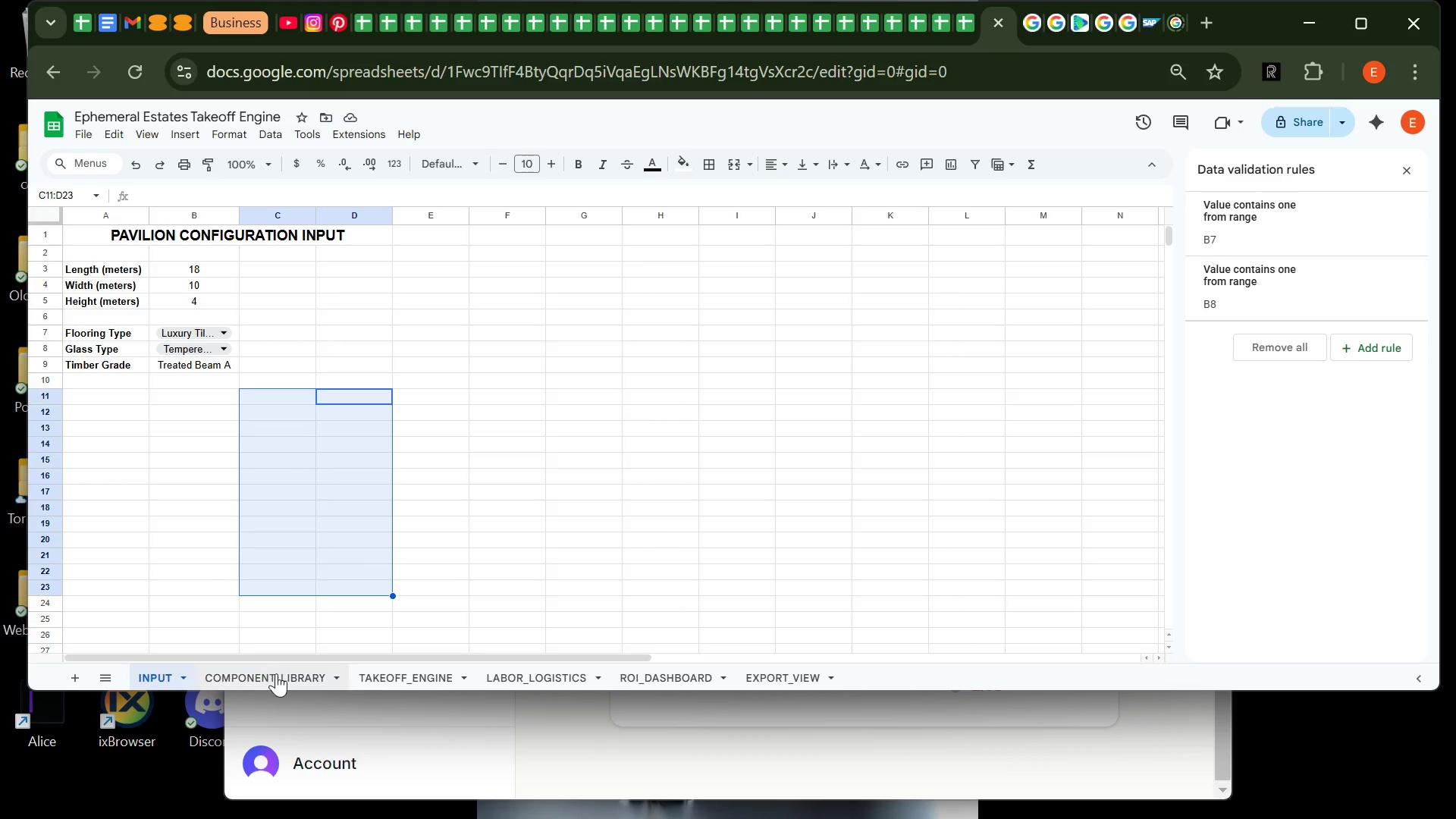 
left_click([276, 676])
 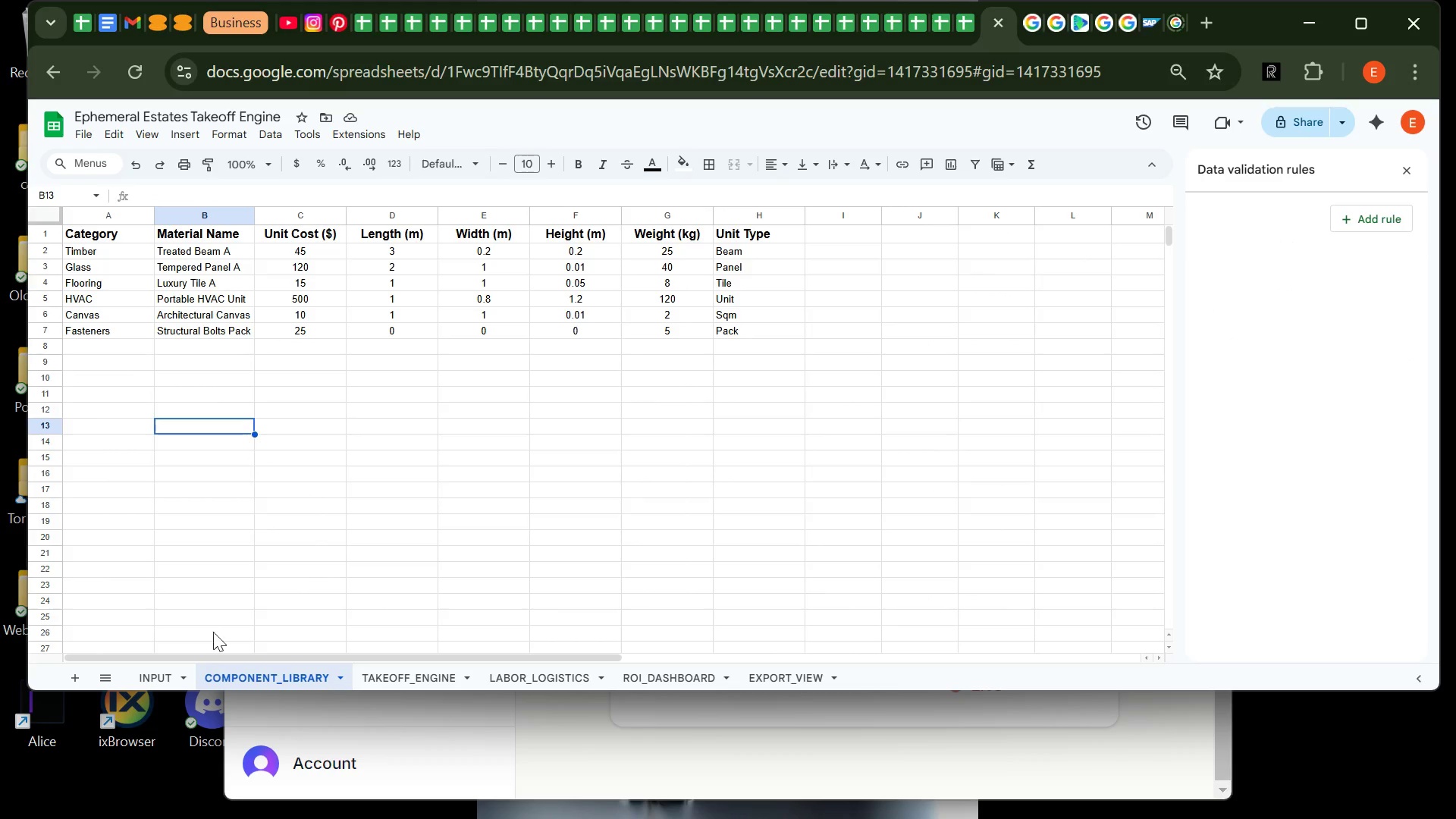 
left_click([162, 675])
 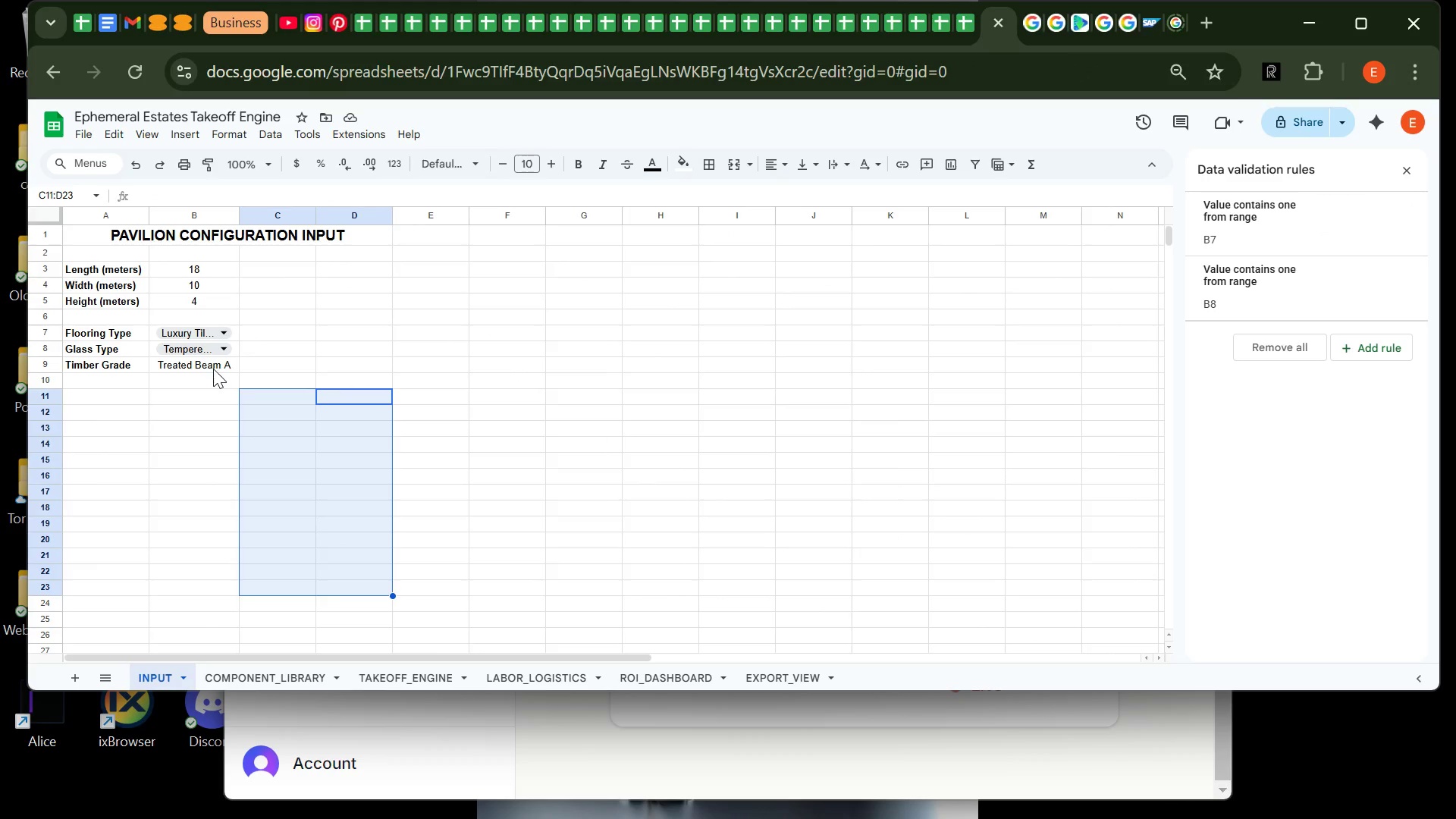 
left_click([212, 367])
 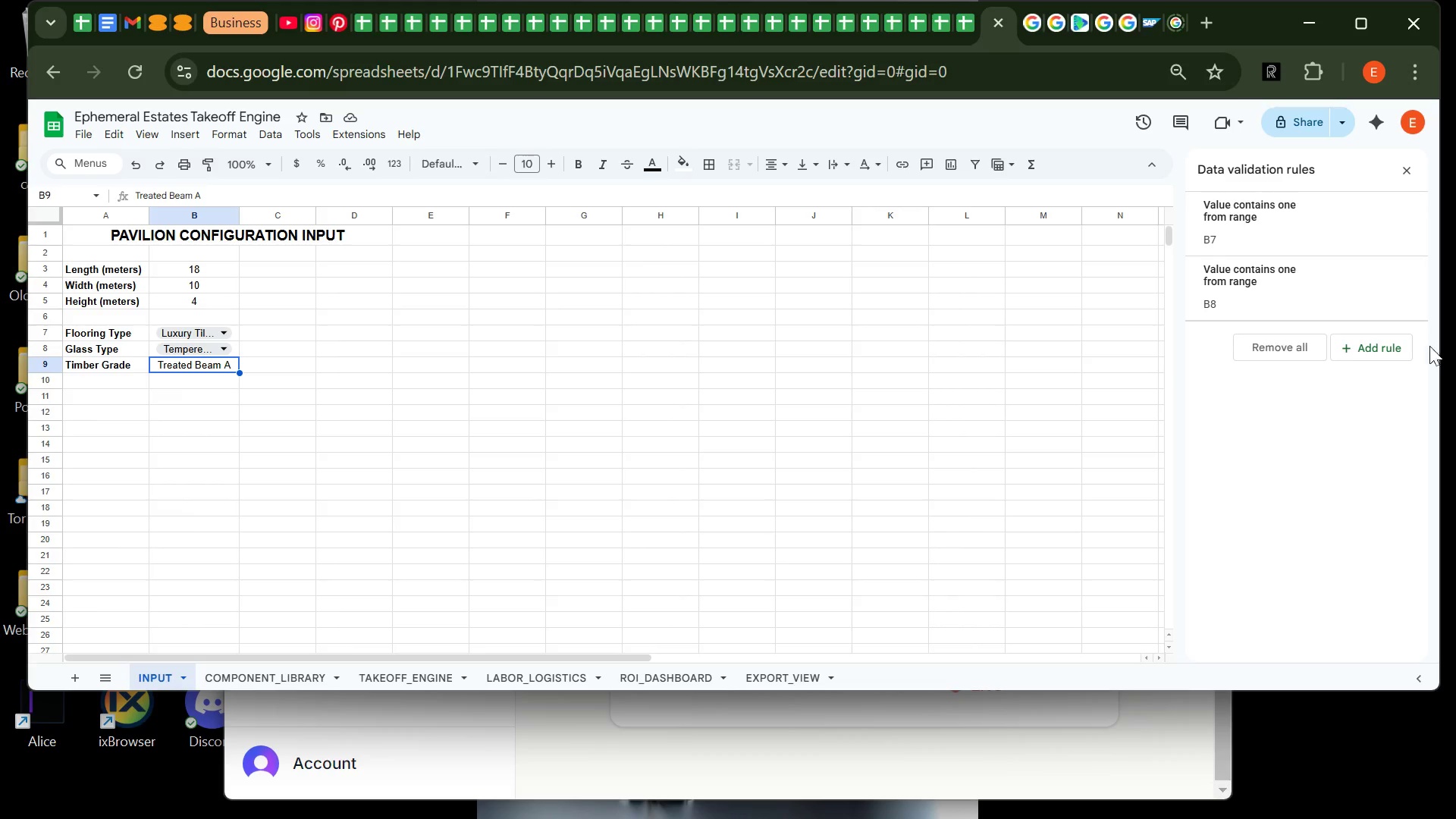 
left_click([1395, 346])
 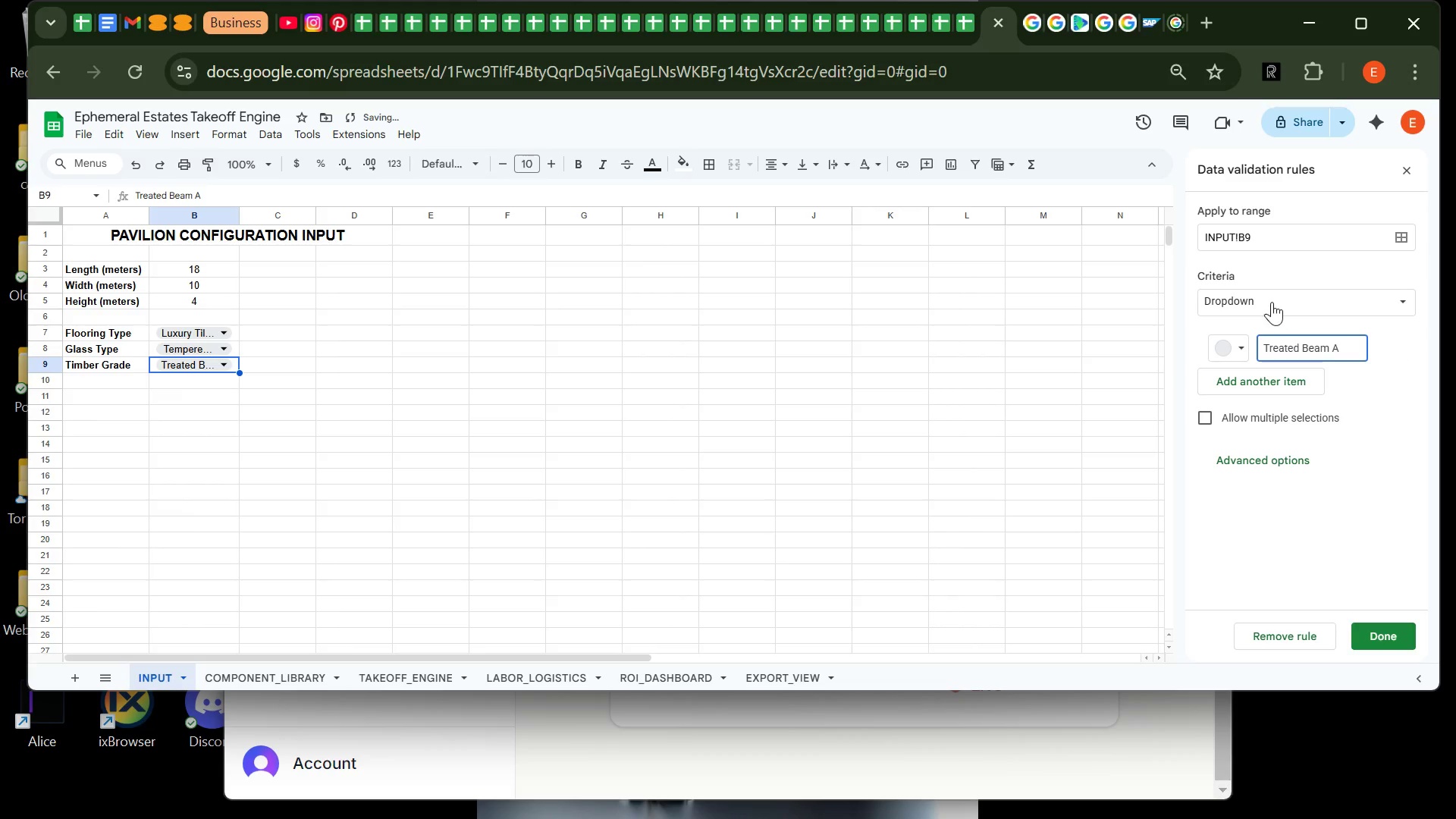 
left_click([1272, 301])
 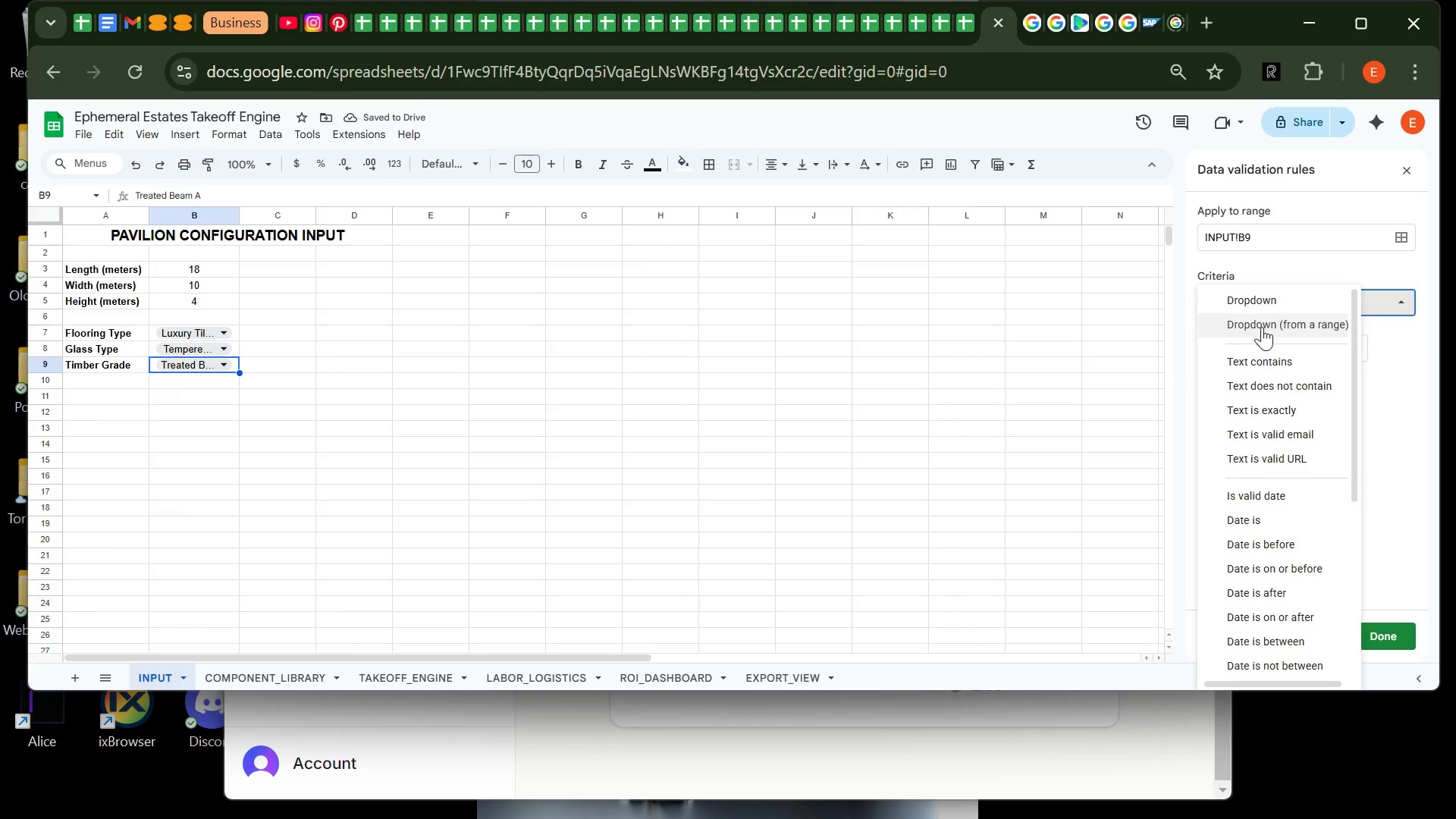 
left_click([1263, 326])
 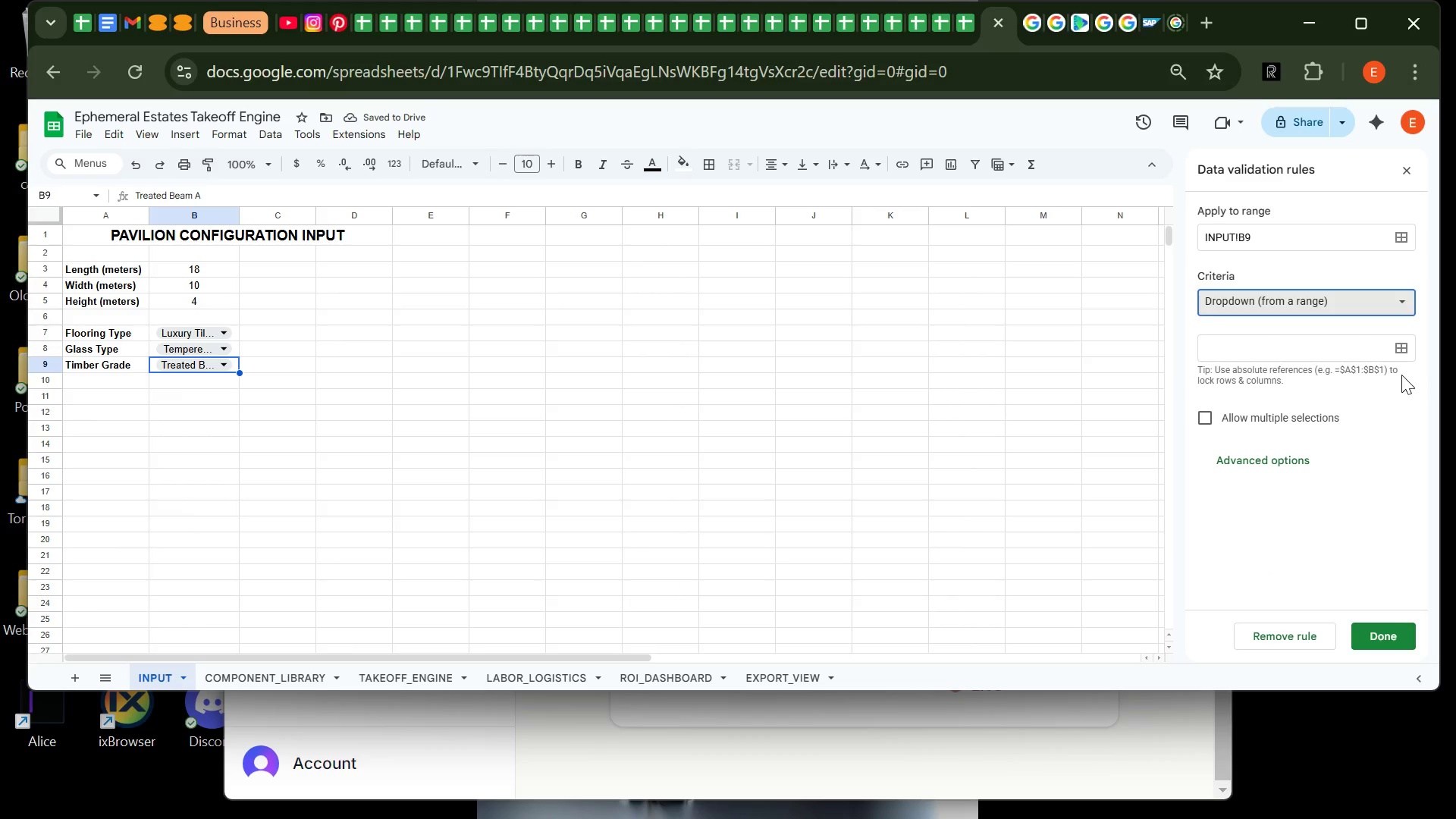 
left_click([1406, 350])
 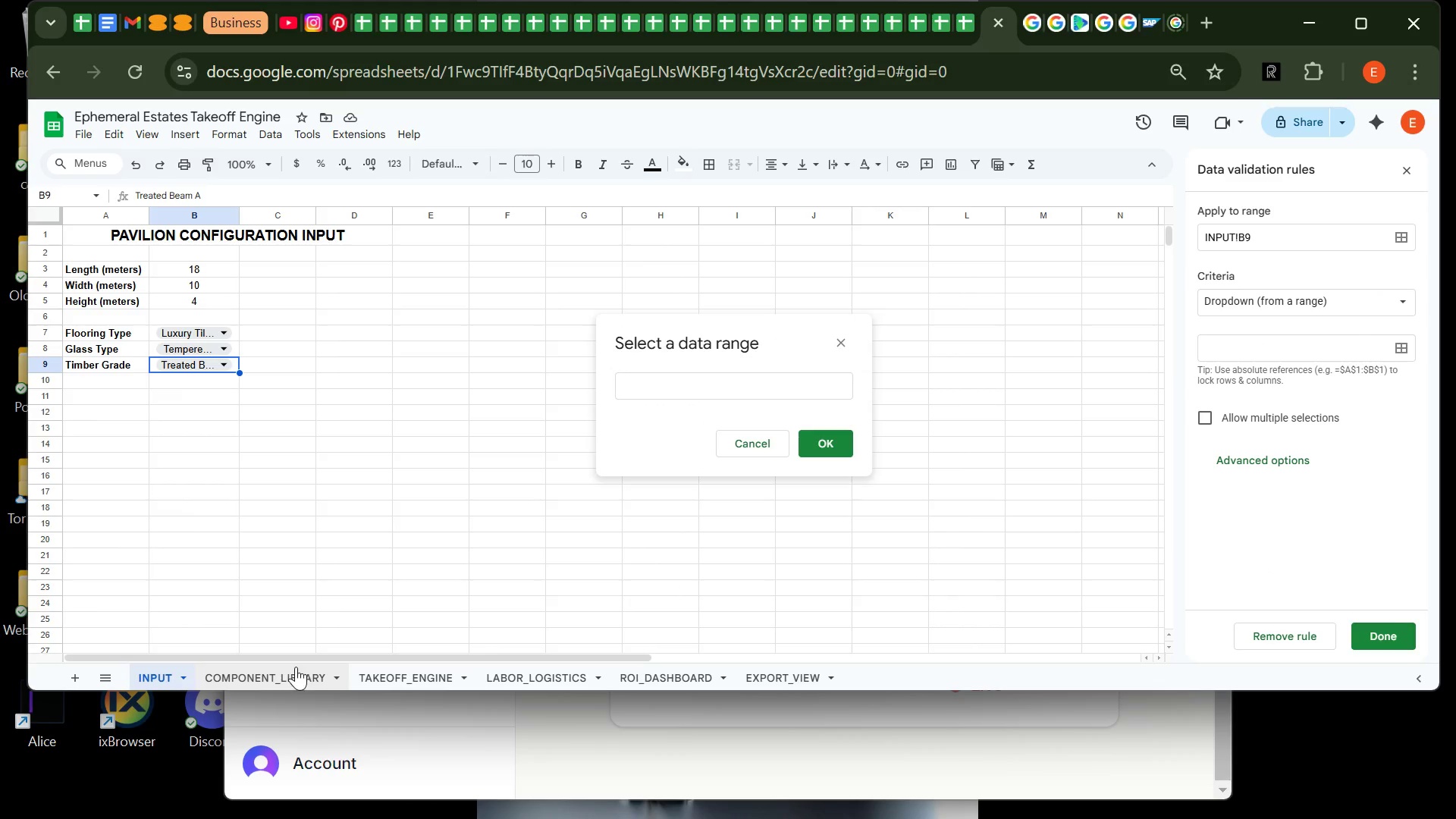 
left_click([295, 676])
 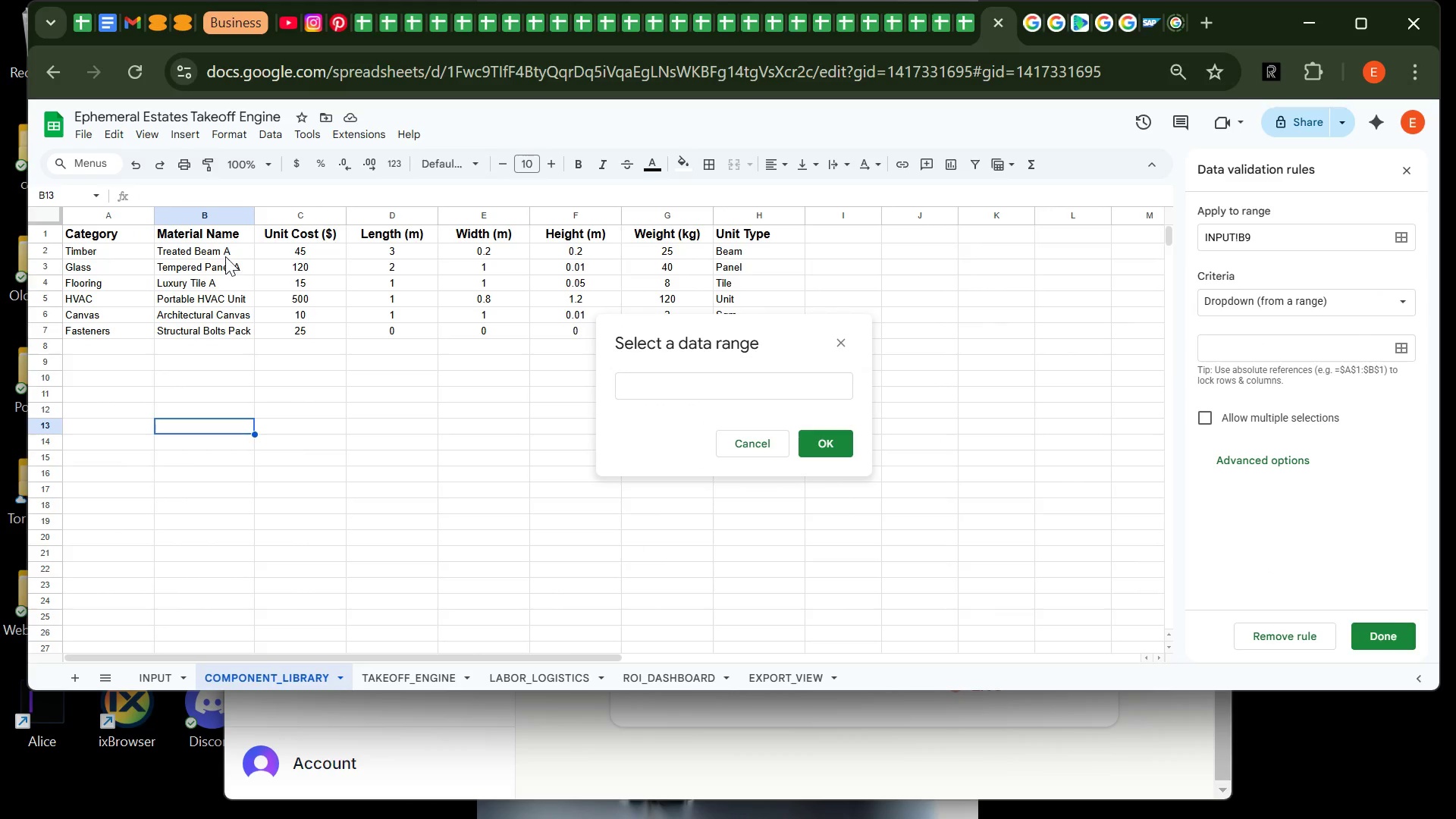 
left_click([224, 250])
 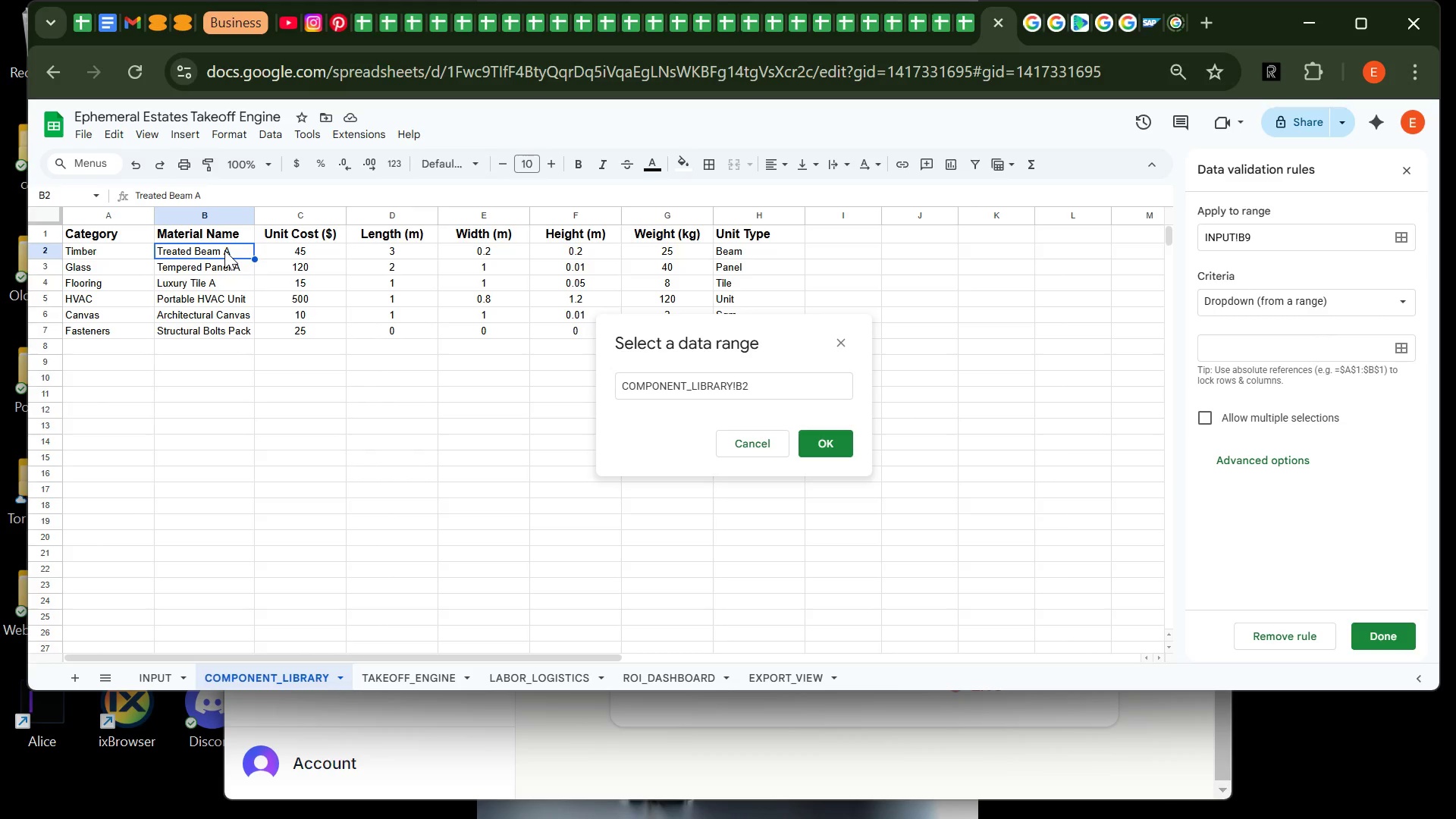 
left_click_drag(start_coordinate=[224, 250], to_coordinate=[237, 350])
 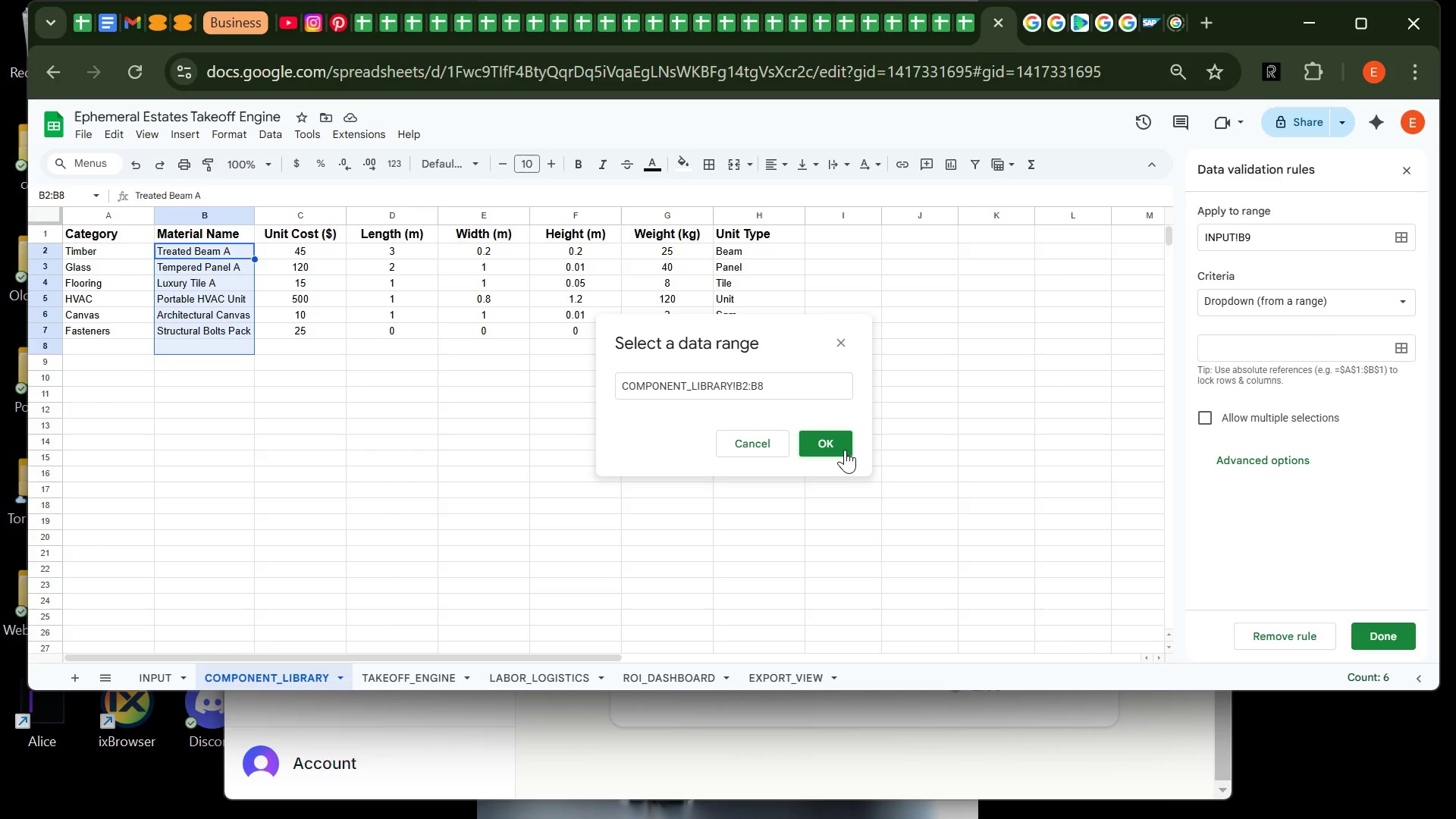 
left_click([840, 444])
 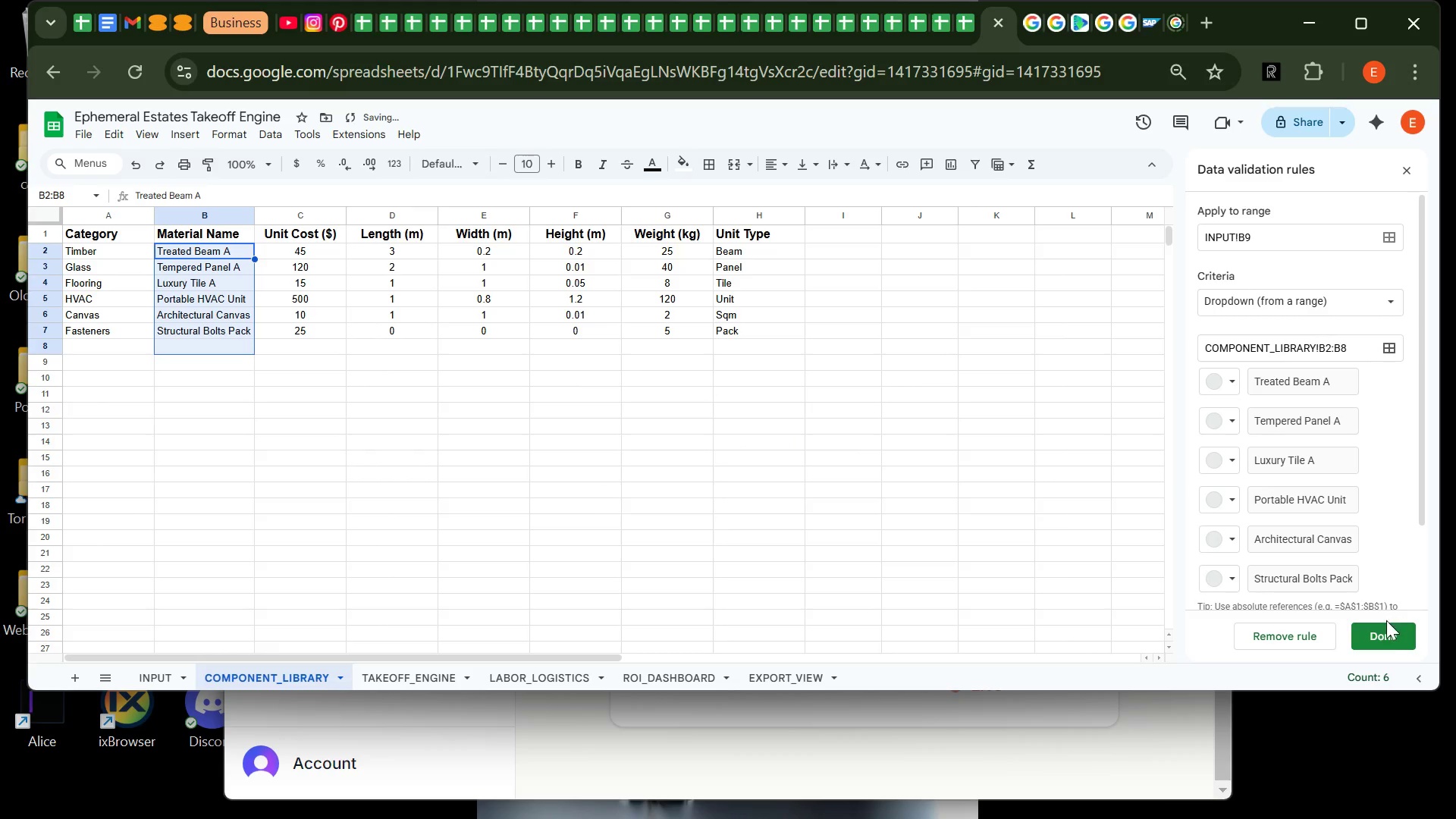 
left_click([1385, 633])
 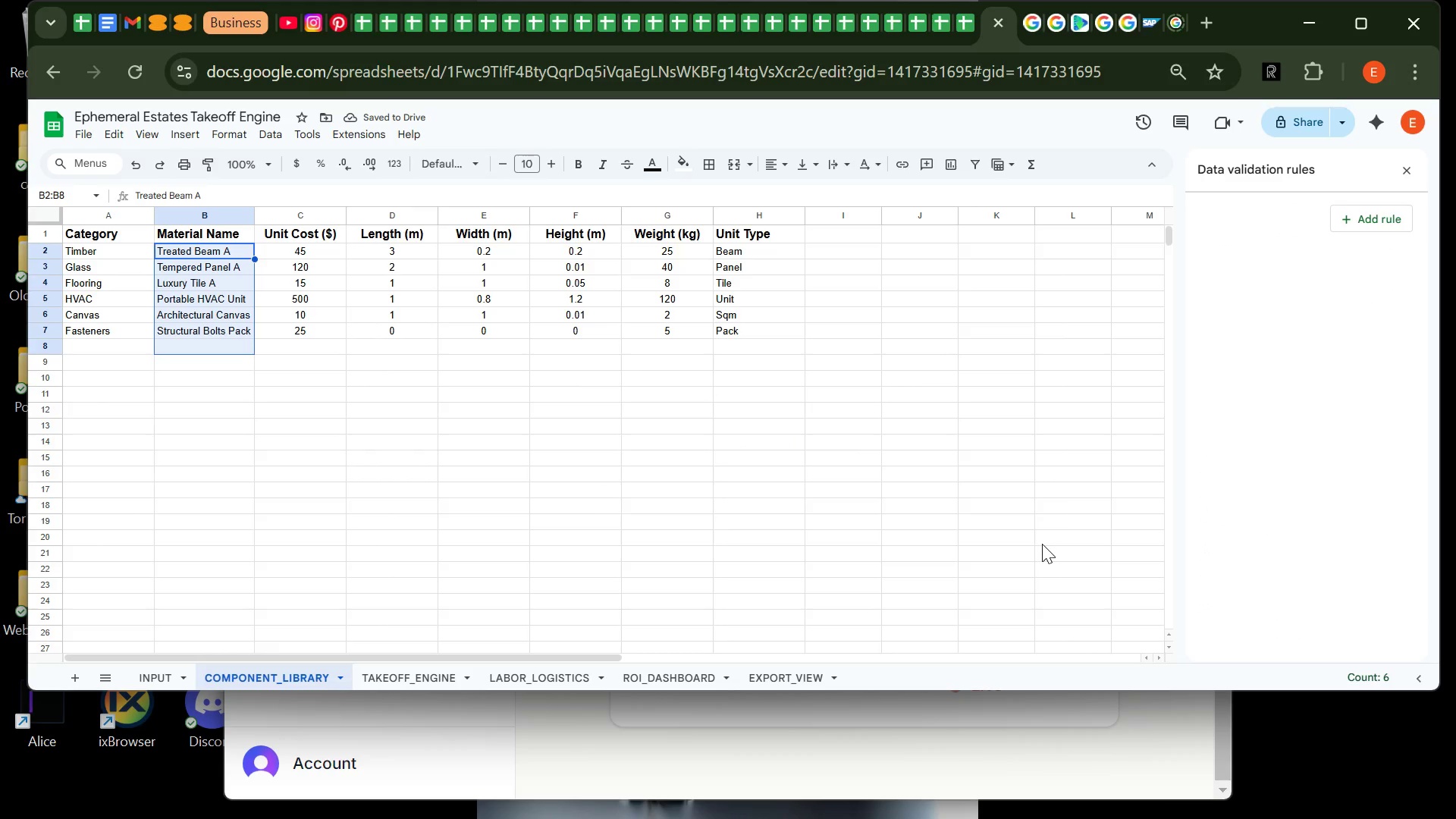 
left_click([780, 493])
 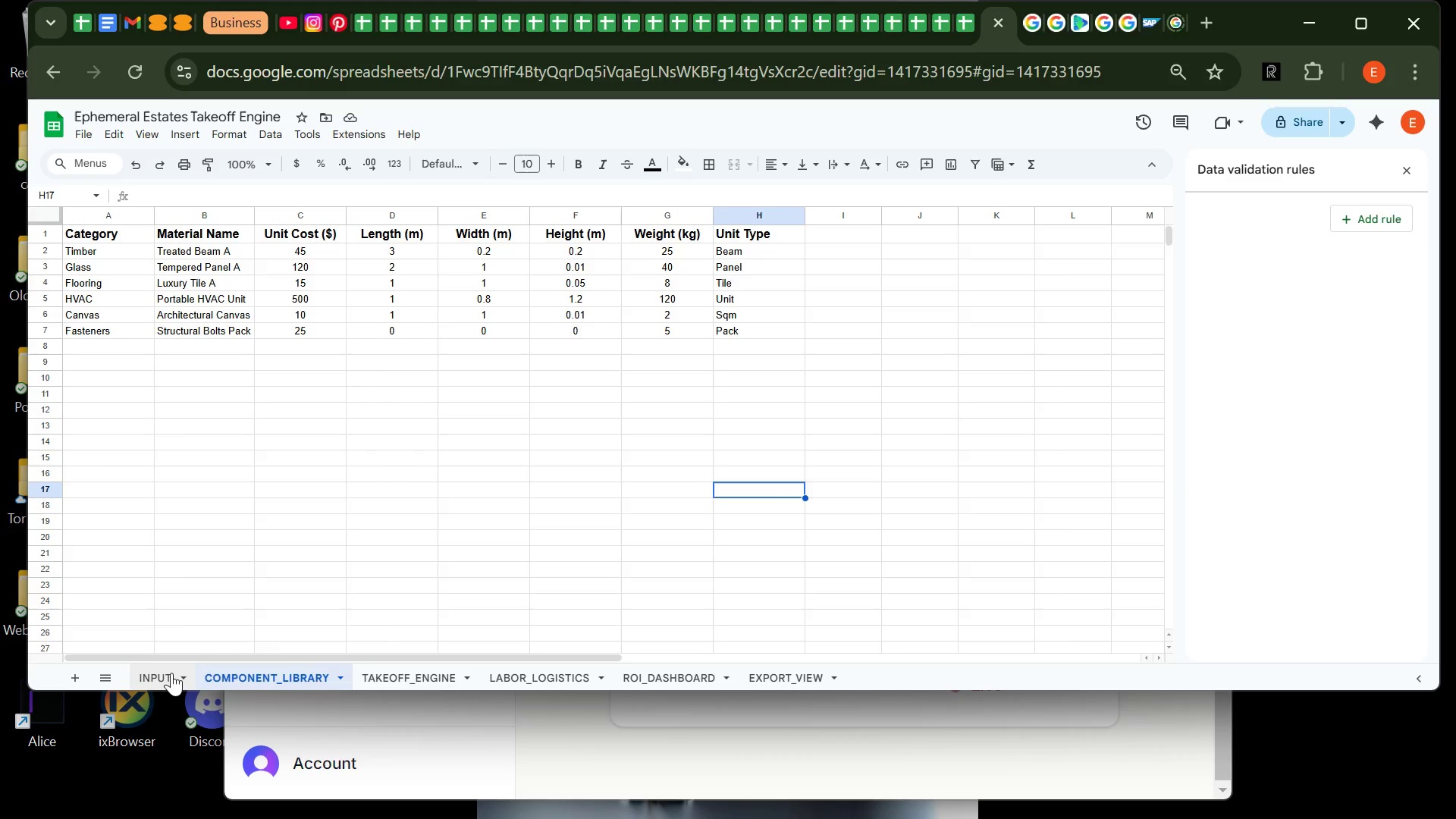 
left_click([162, 669])
 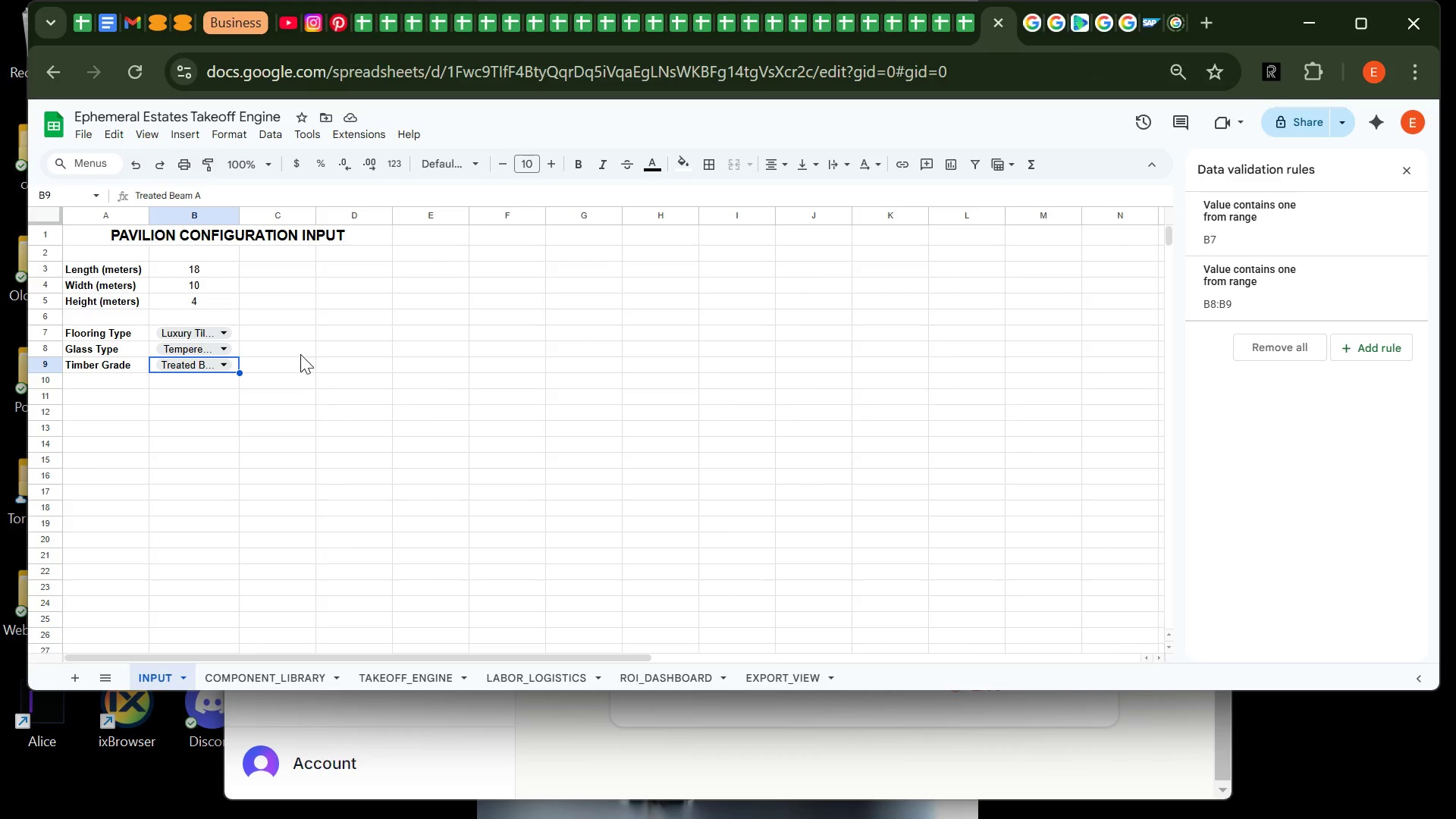 
left_click([300, 354])
 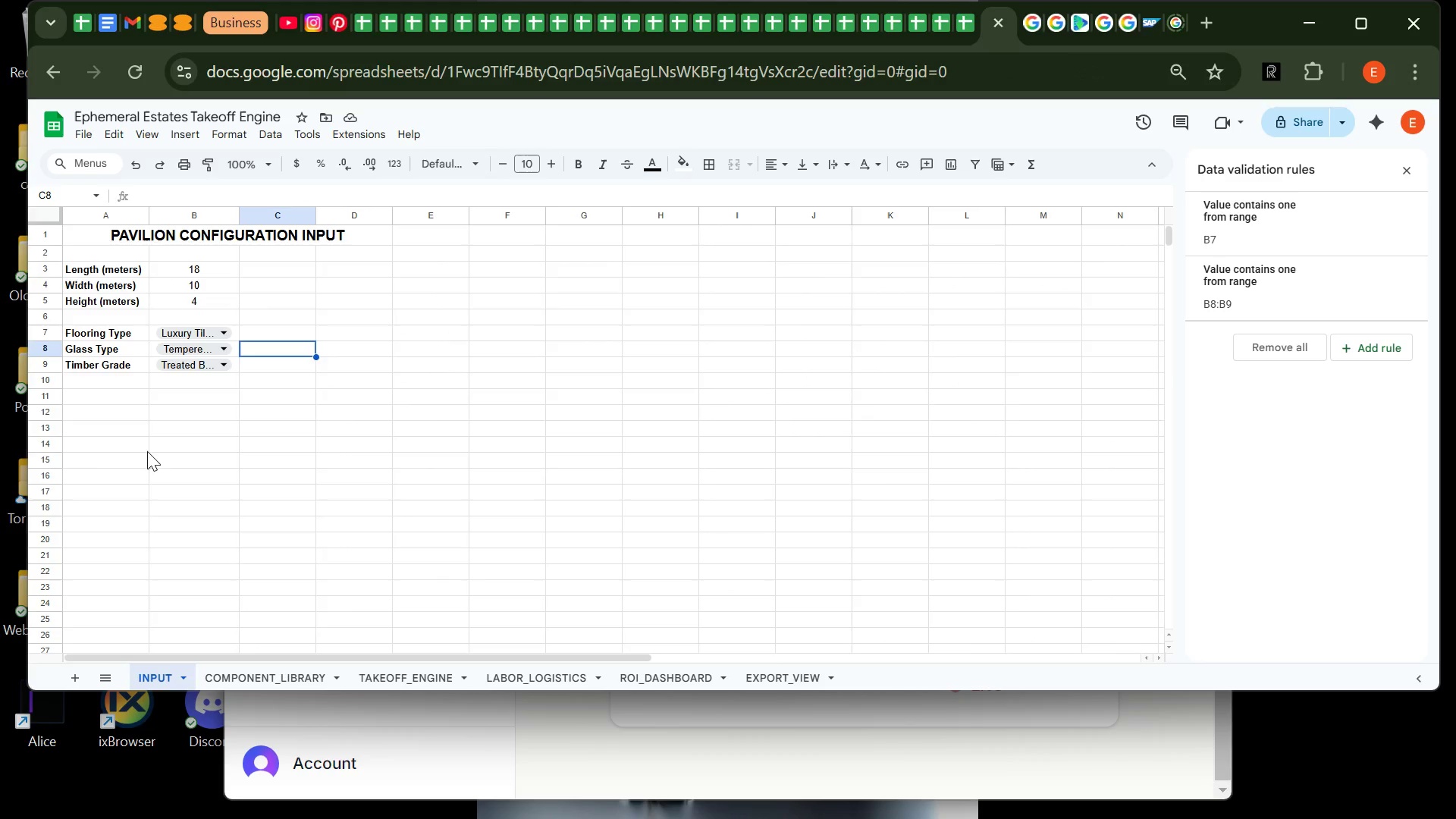 
wait(5.52)
 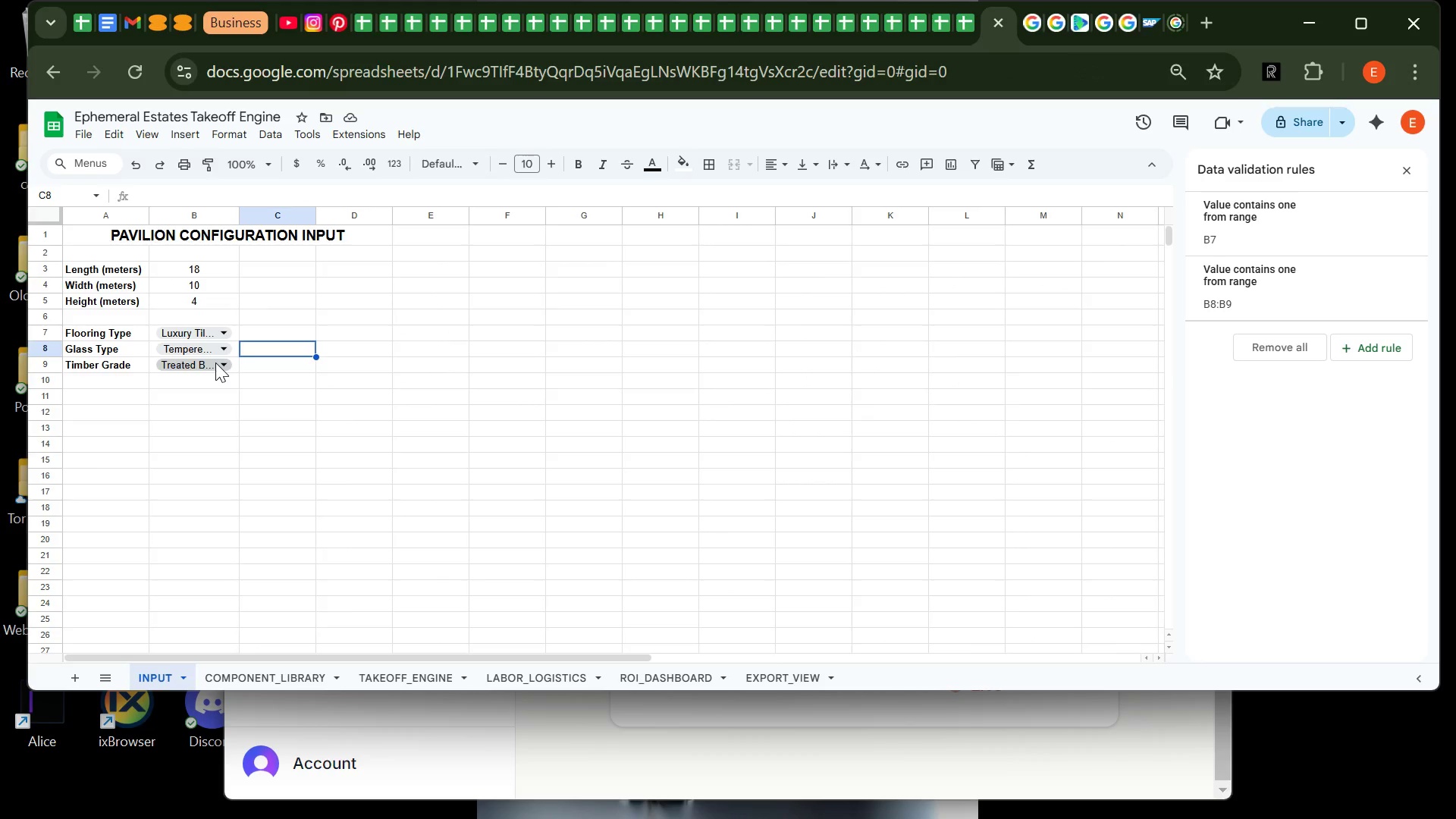 
left_click([277, 675])
 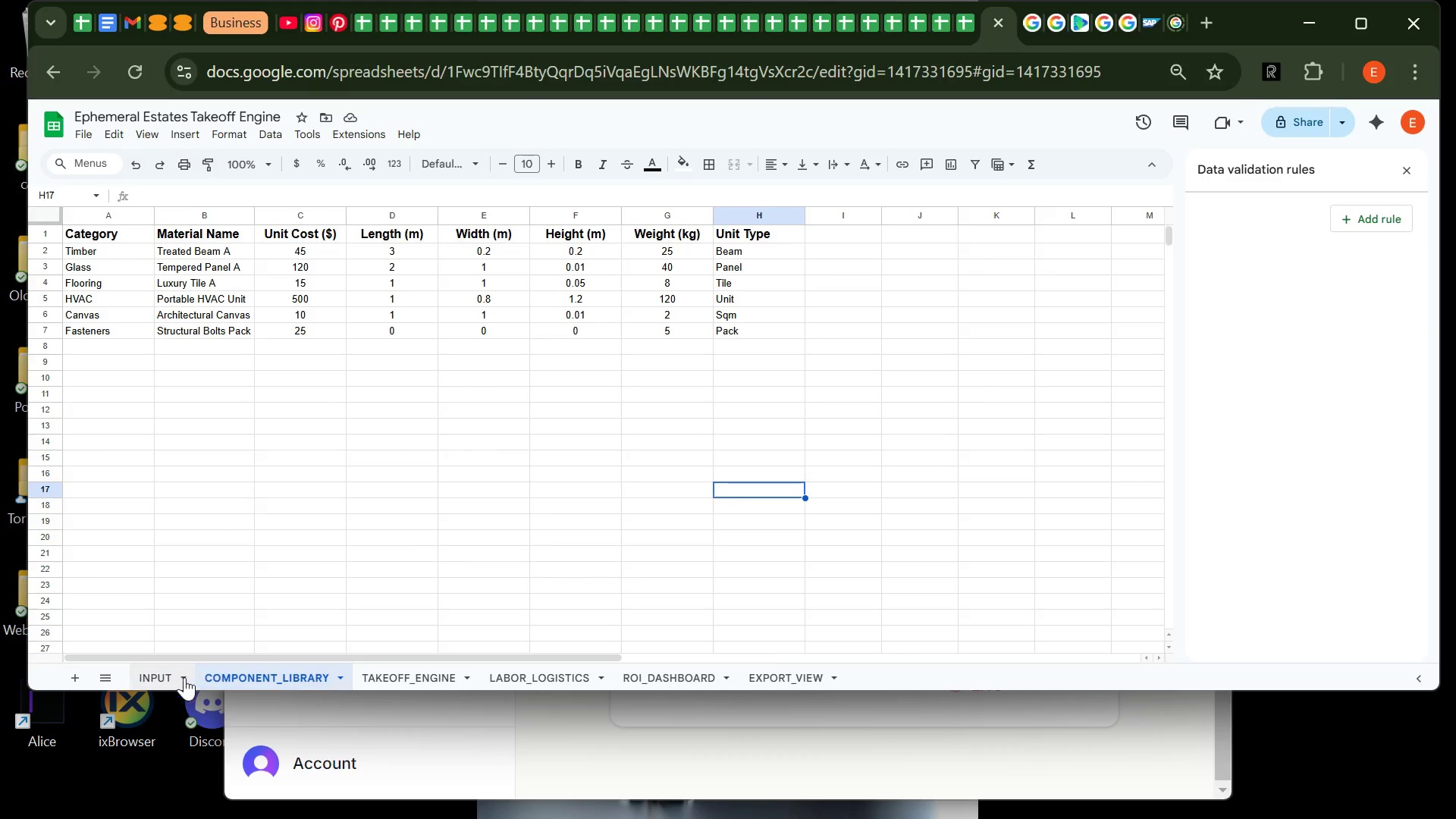 
left_click([173, 678])
 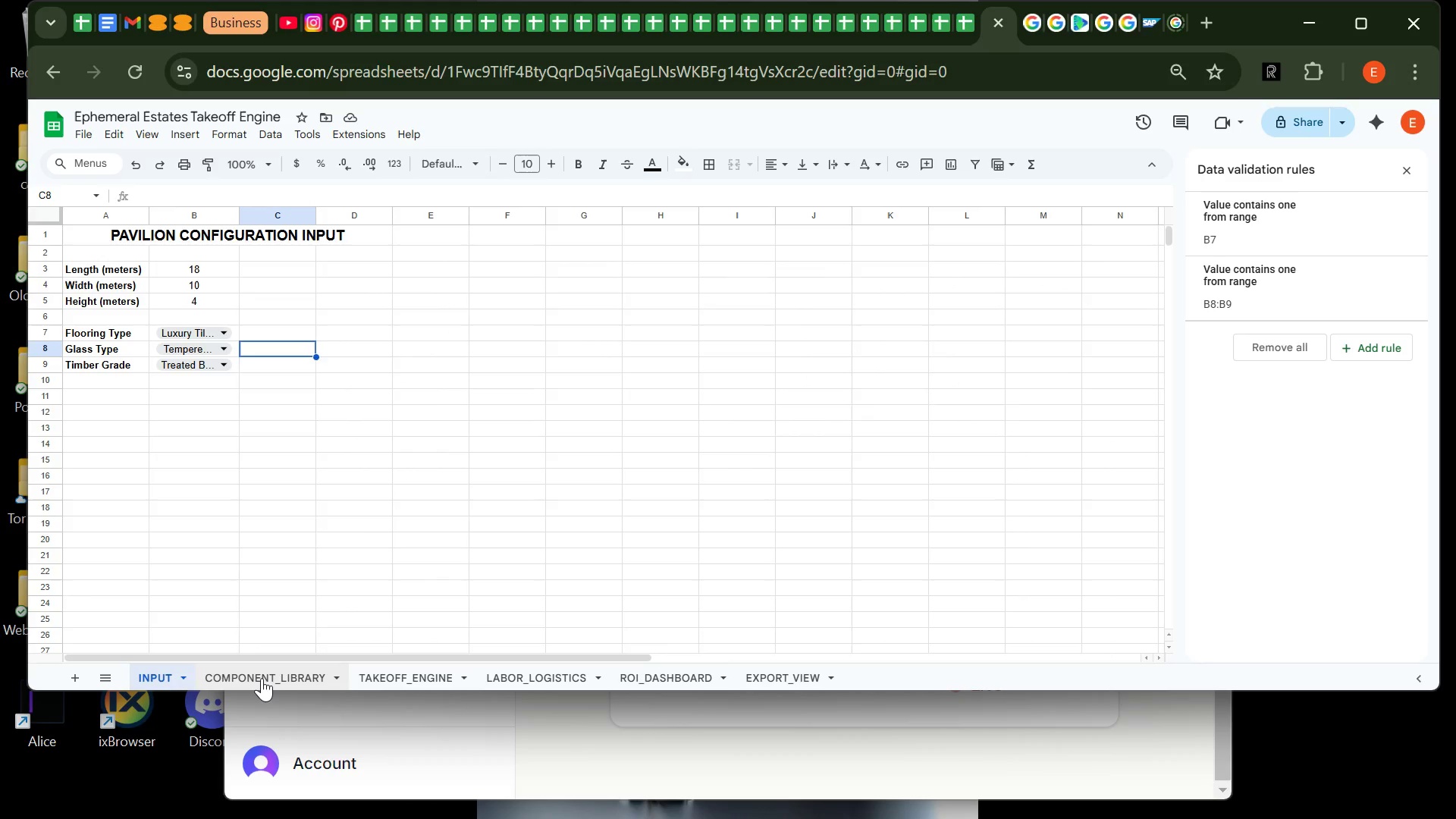 
left_click([262, 678])
 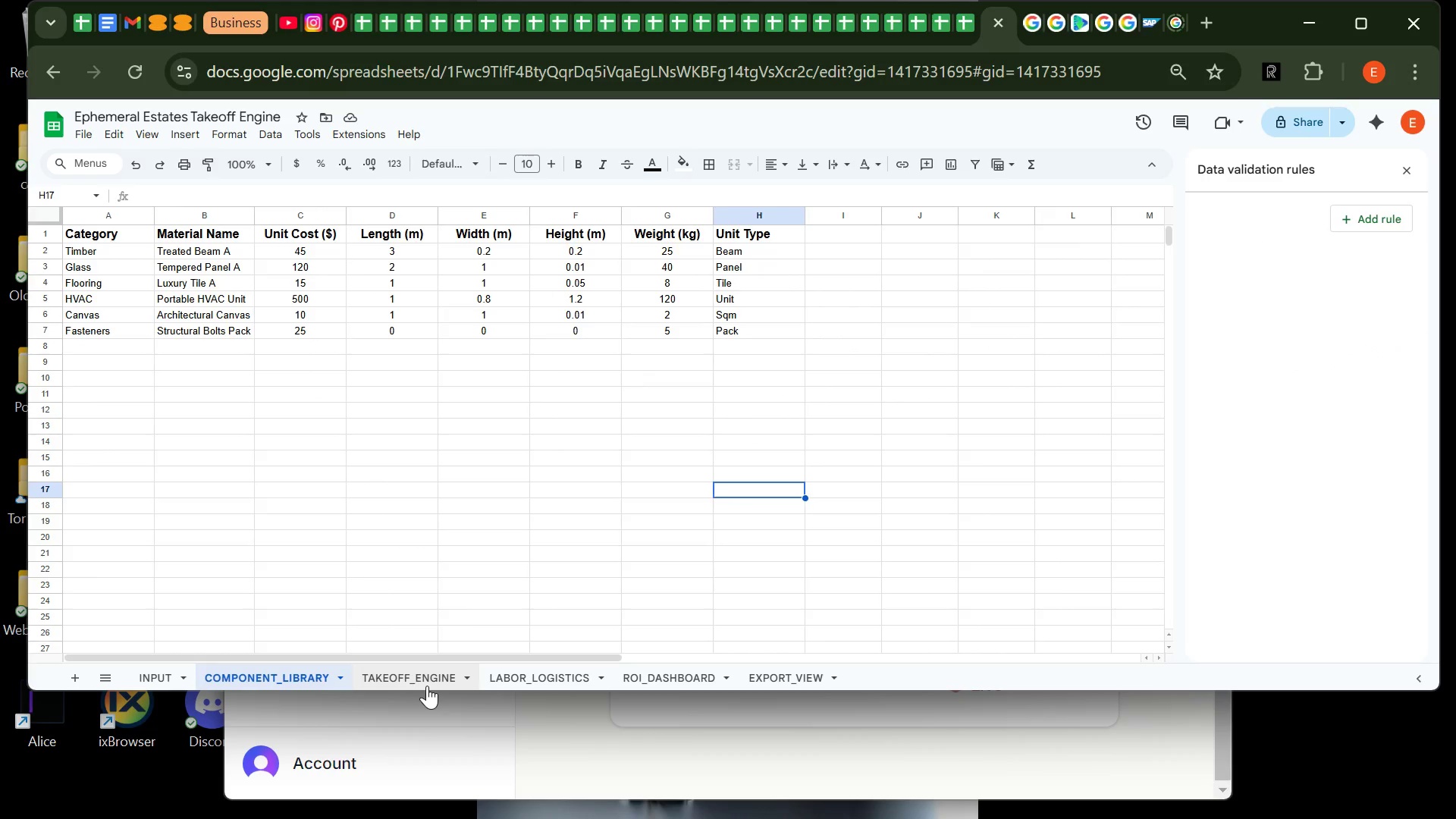 
wait(9.27)
 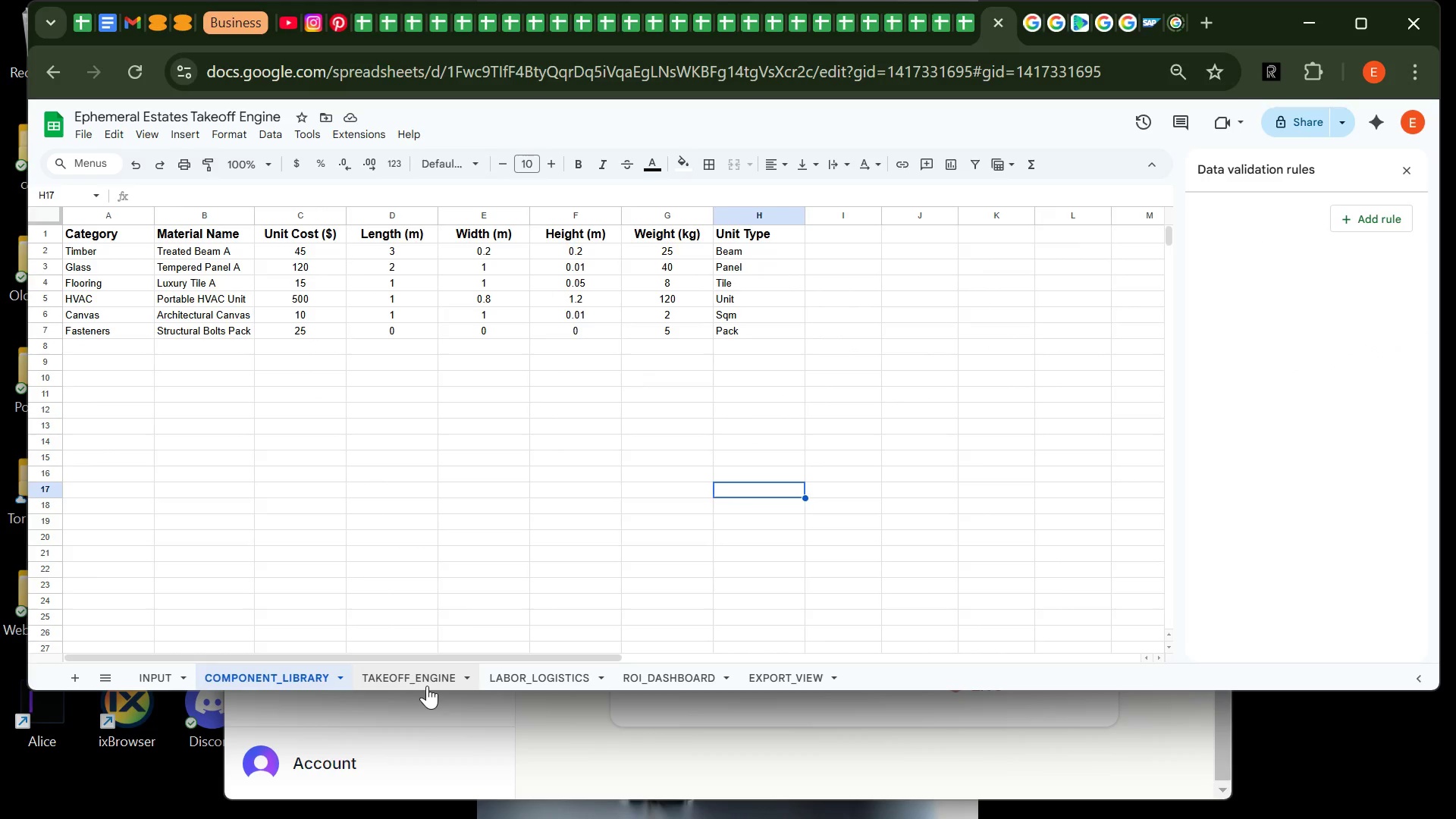 
left_click([421, 679])
 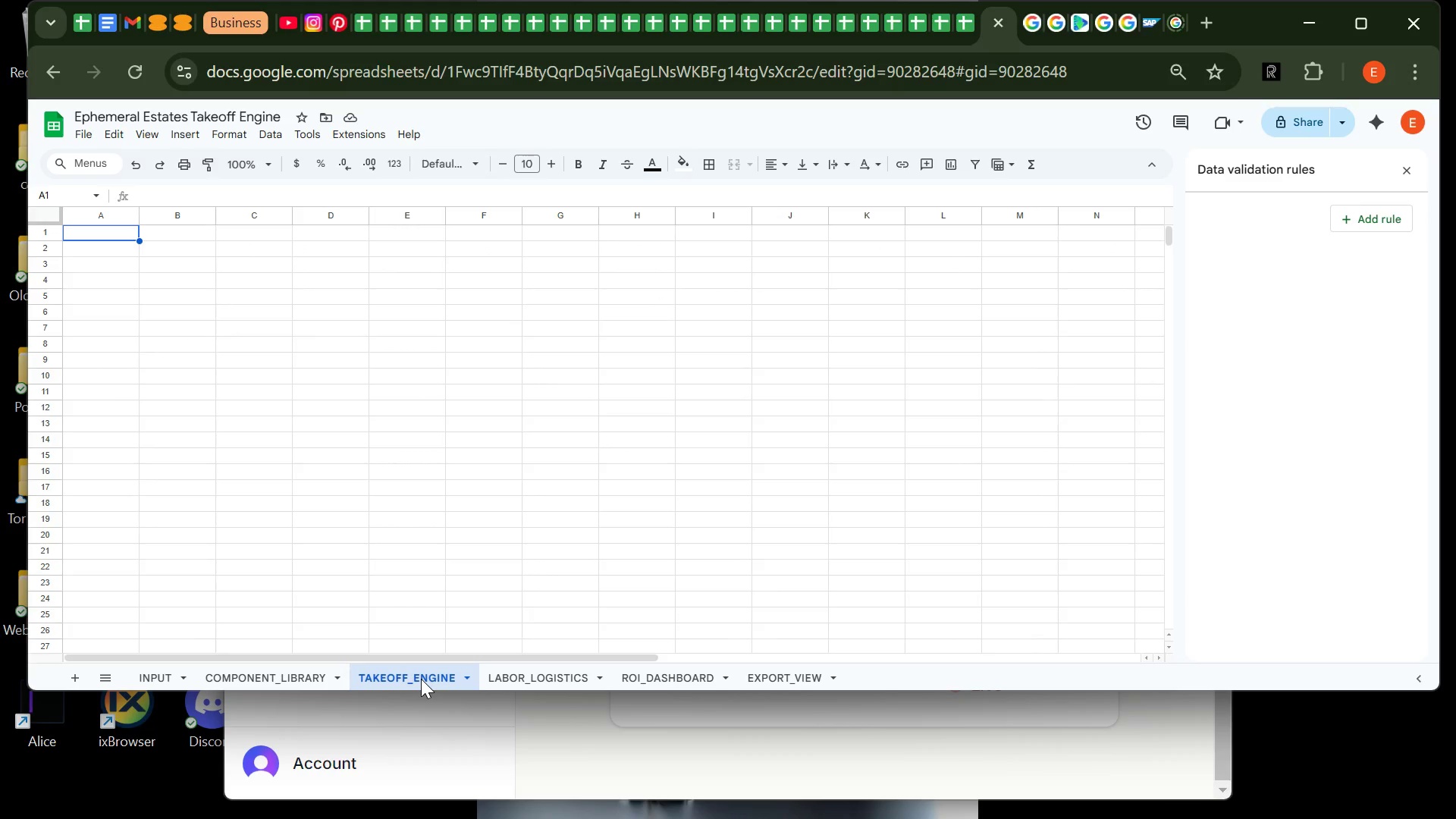 
wait(9.41)
 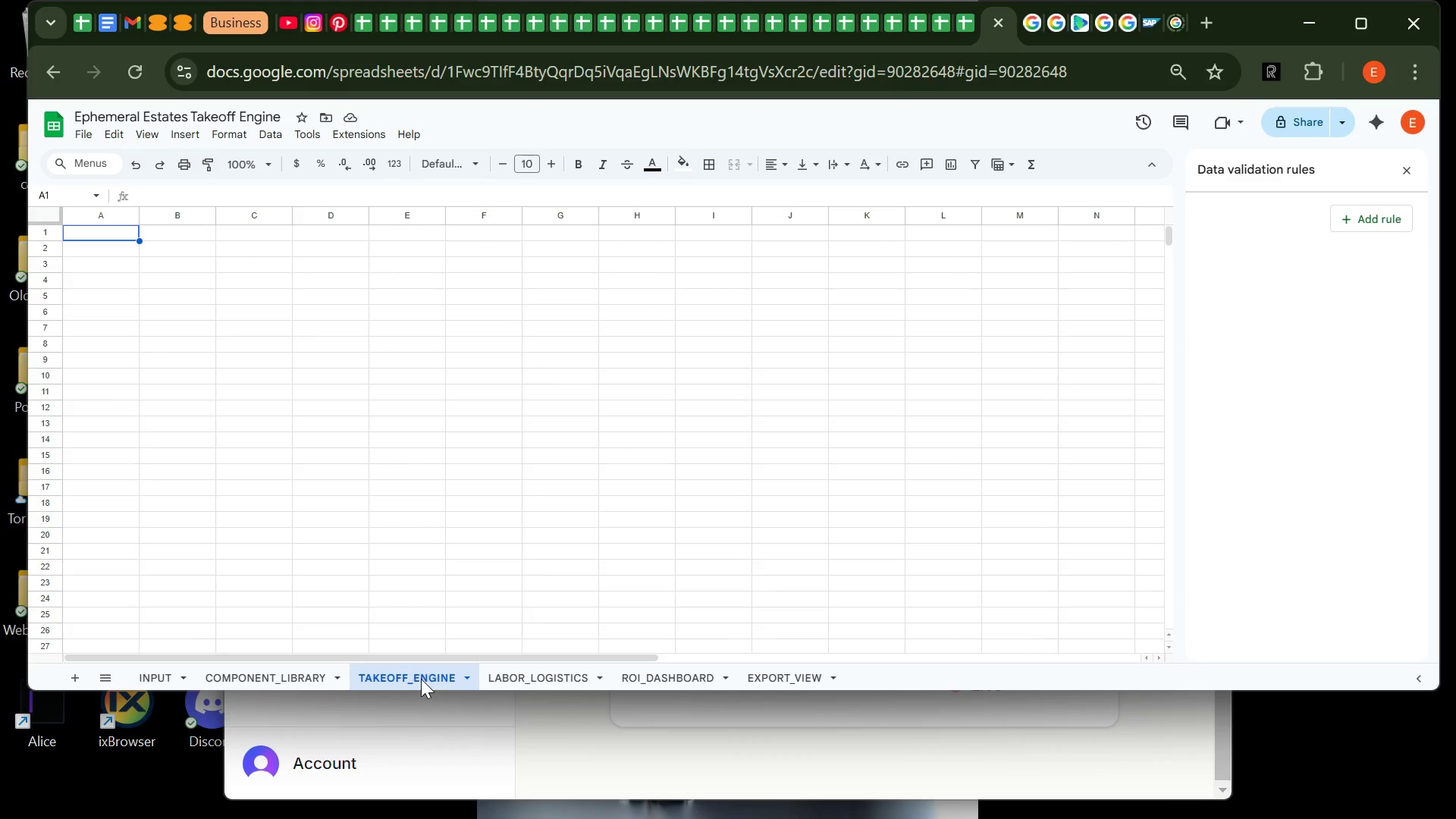 
type(AUTOMAA)
 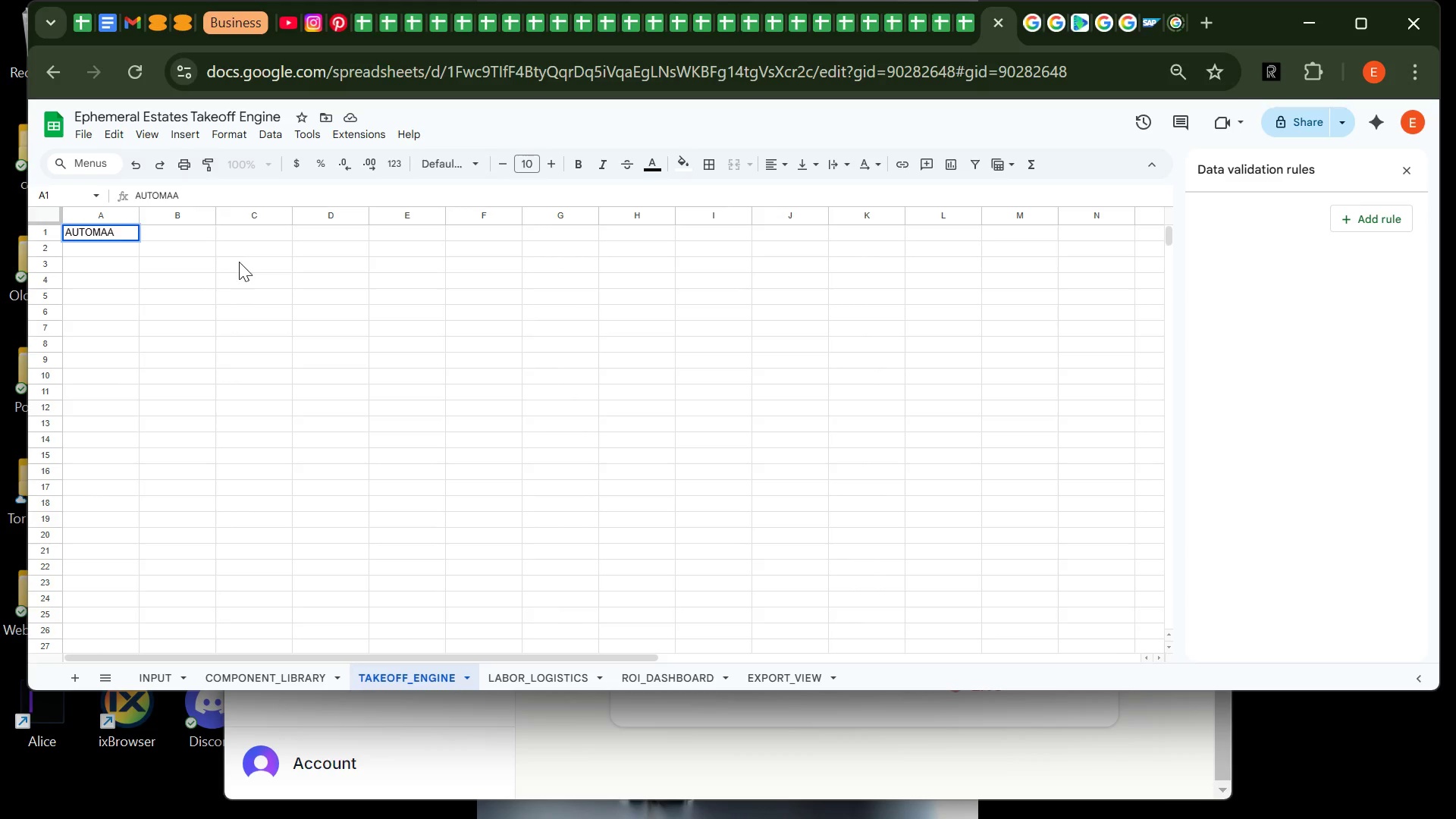 
type(\)
key(Backspace)
key(Backspace)
type(TE )
key(Backspace)
type(D CONSTRUCTION TAKEOFF)
 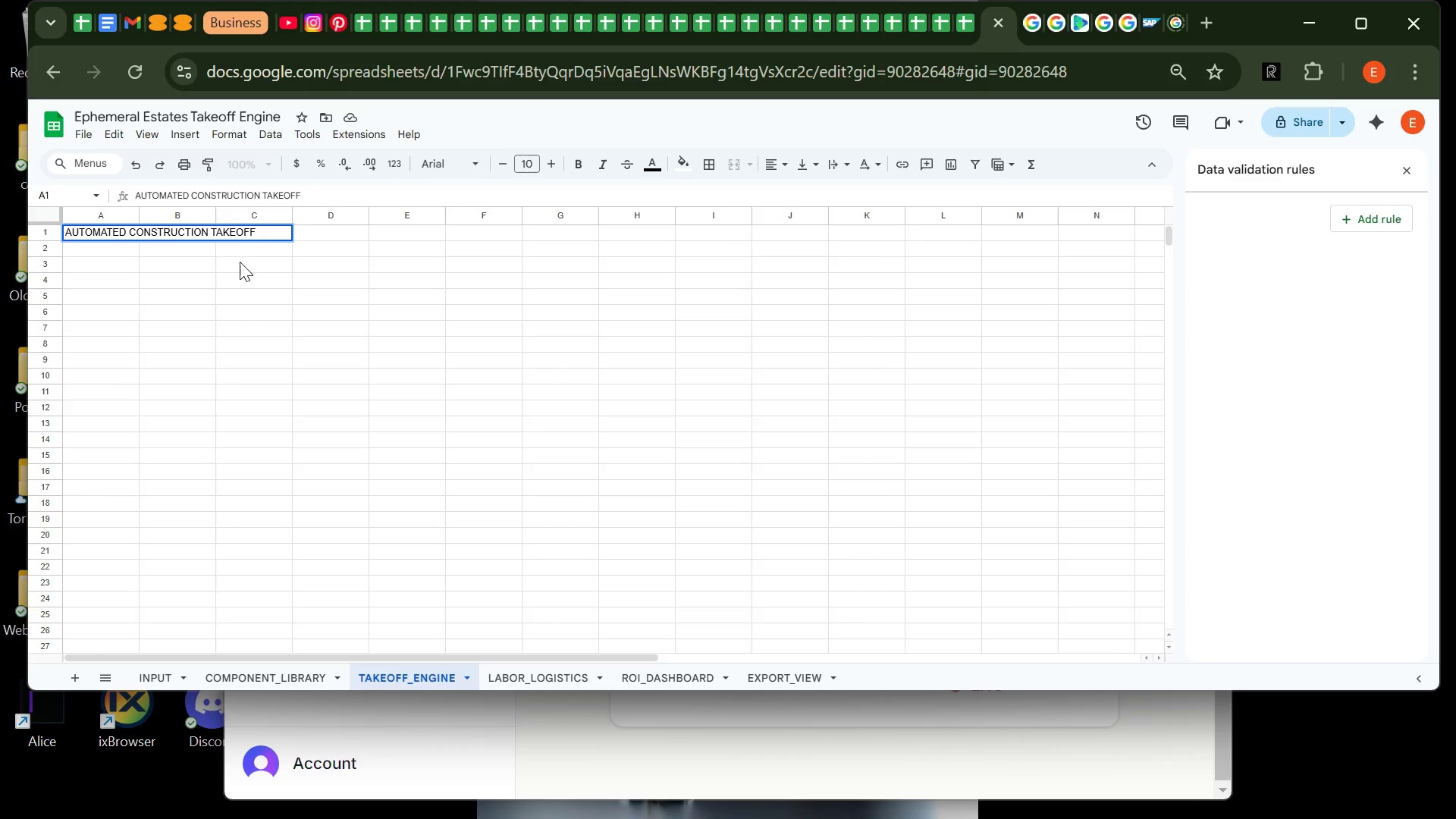 
key(Enter)
 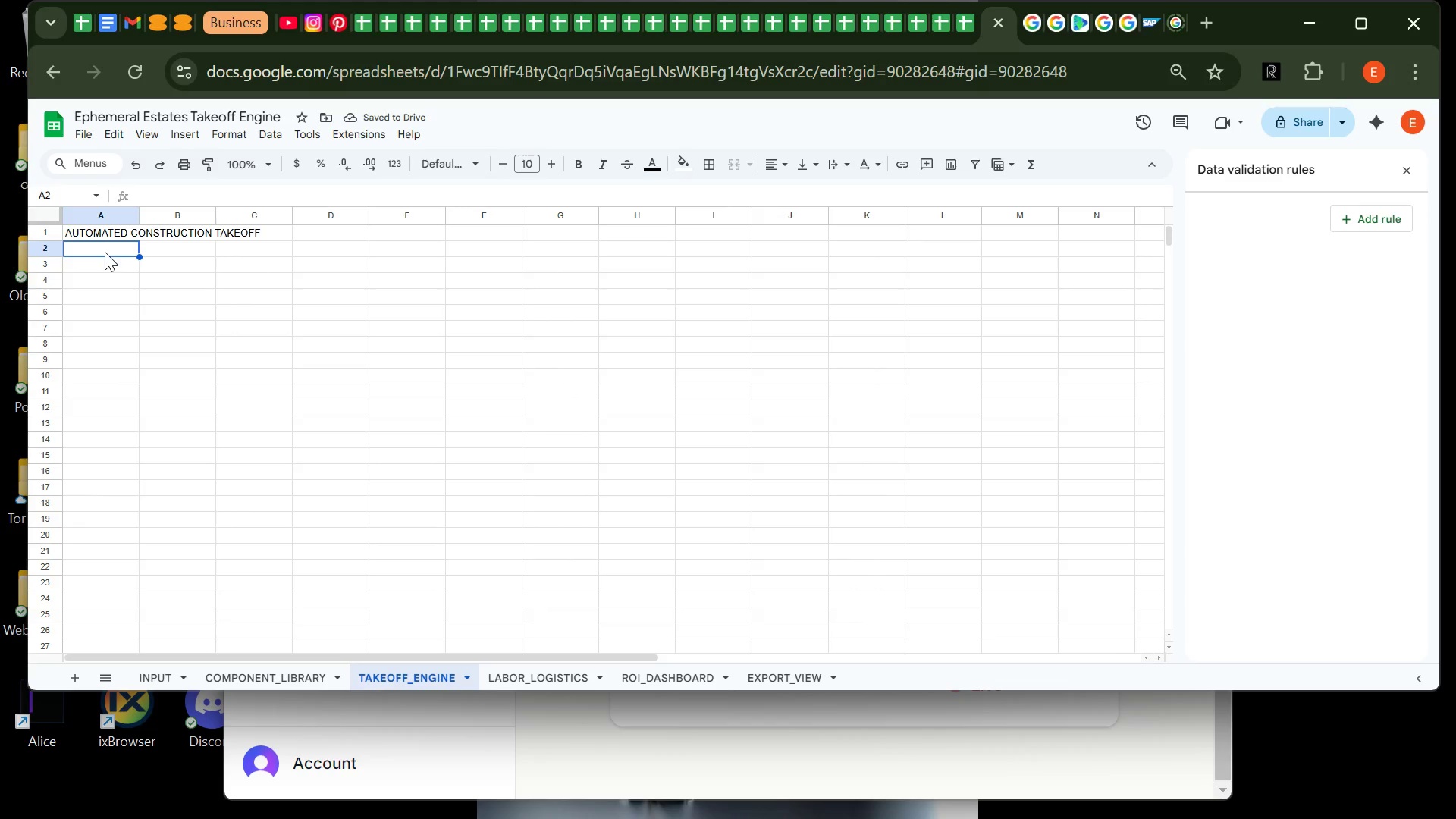 
left_click([113, 232])
 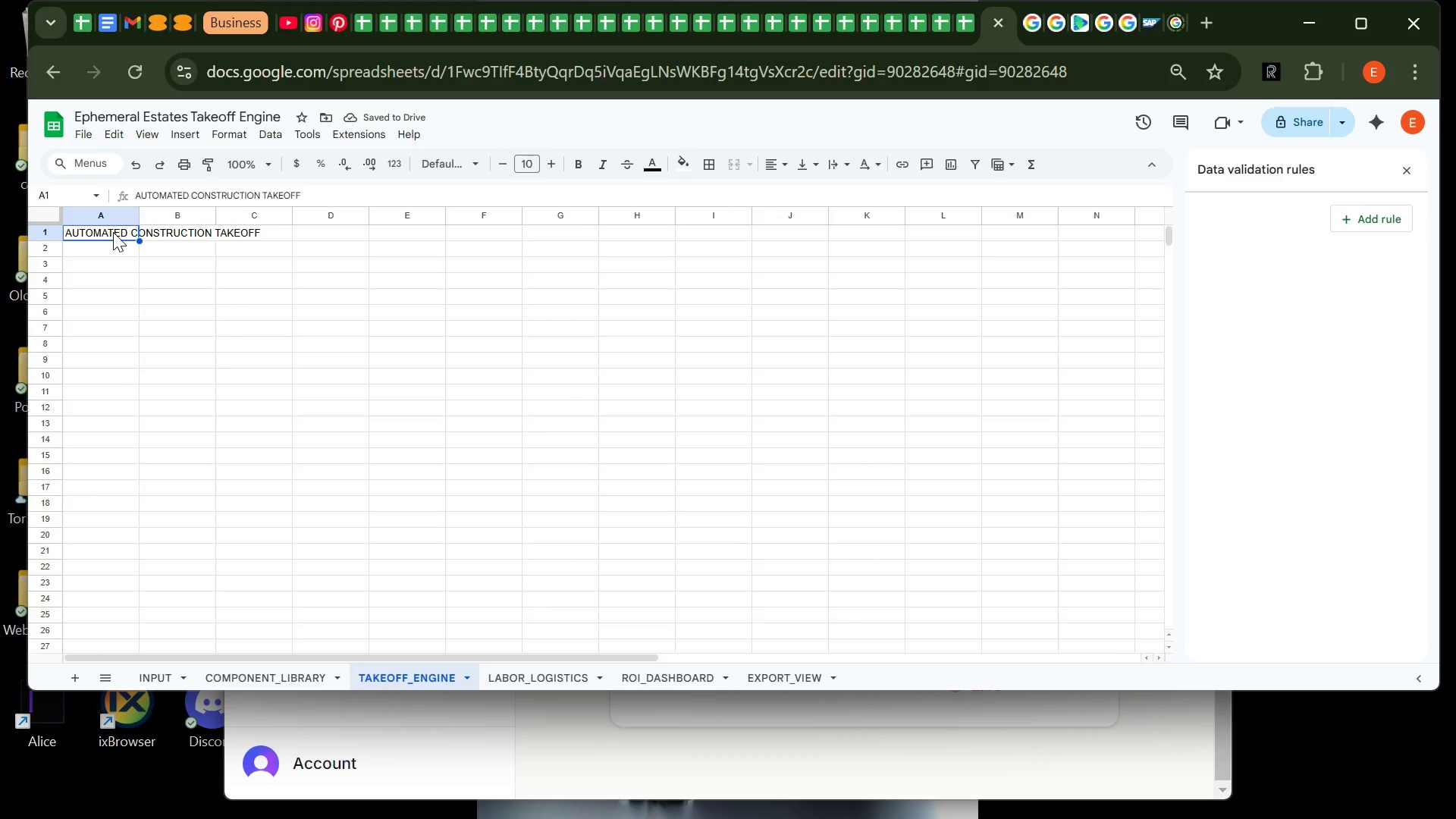 
left_click_drag(start_coordinate=[113, 232], to_coordinate=[659, 231])
 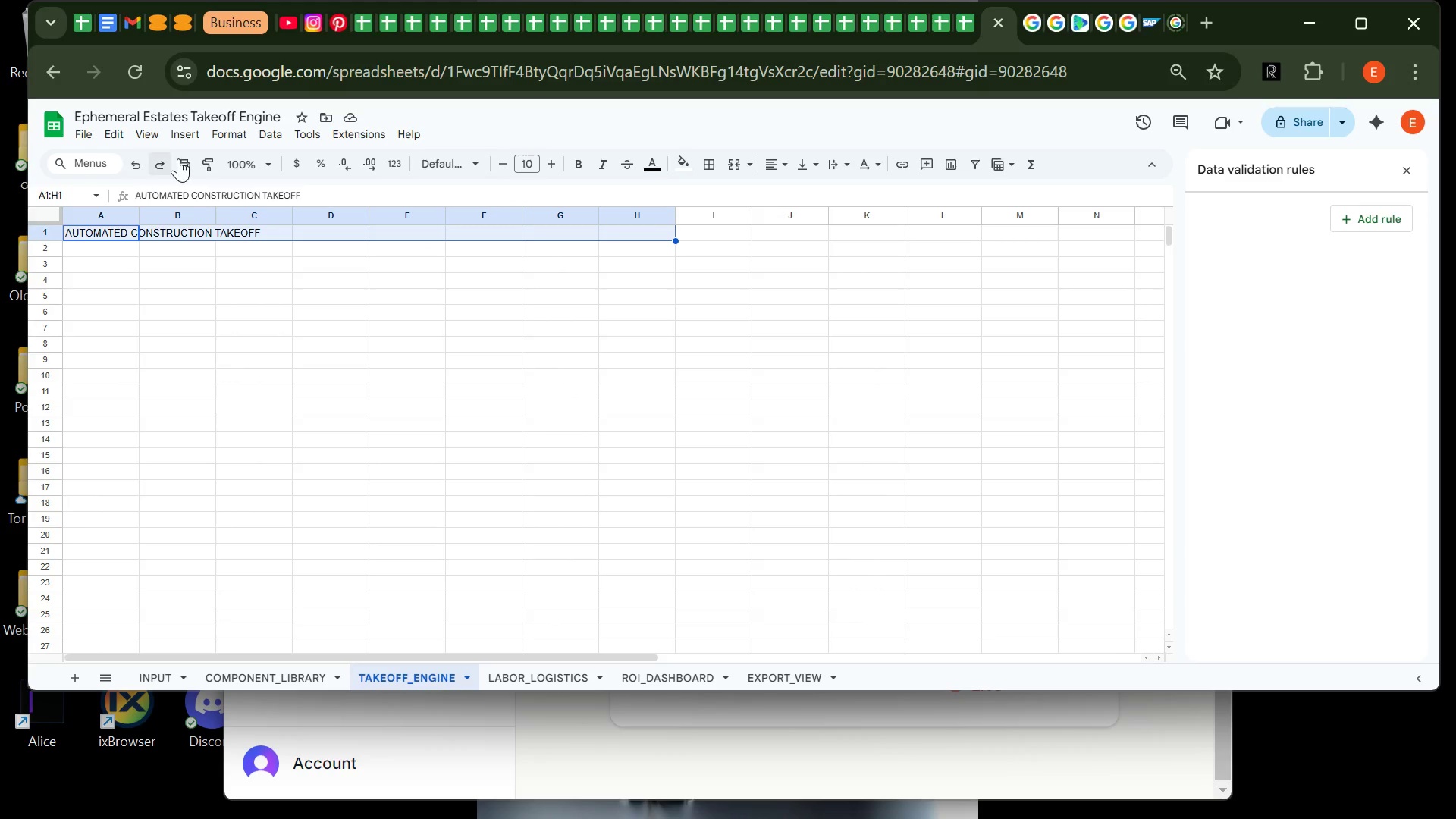 
left_click_drag(start_coordinate=[229, 131], to_coordinate=[366, 381])
 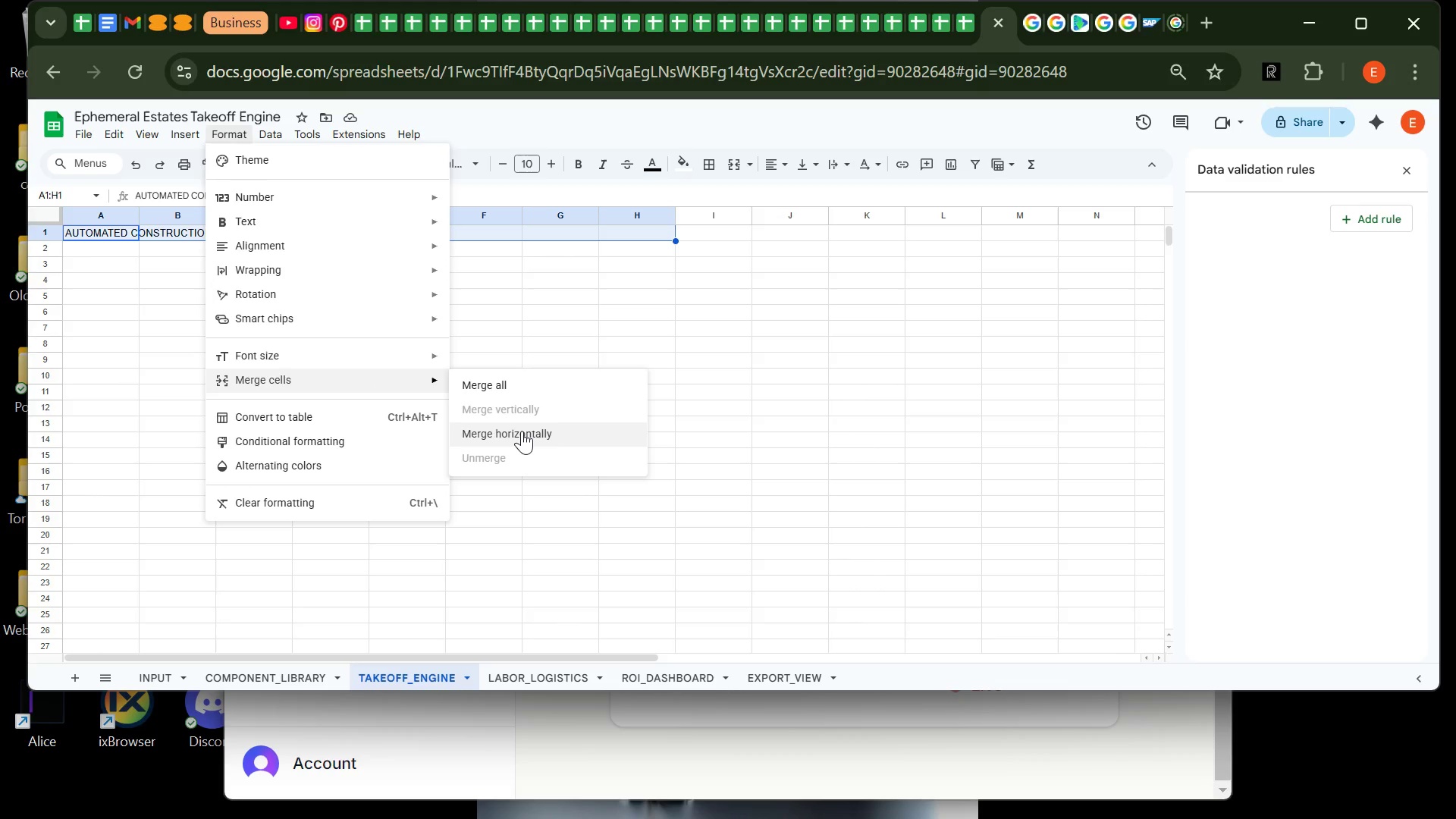 
left_click([522, 432])
 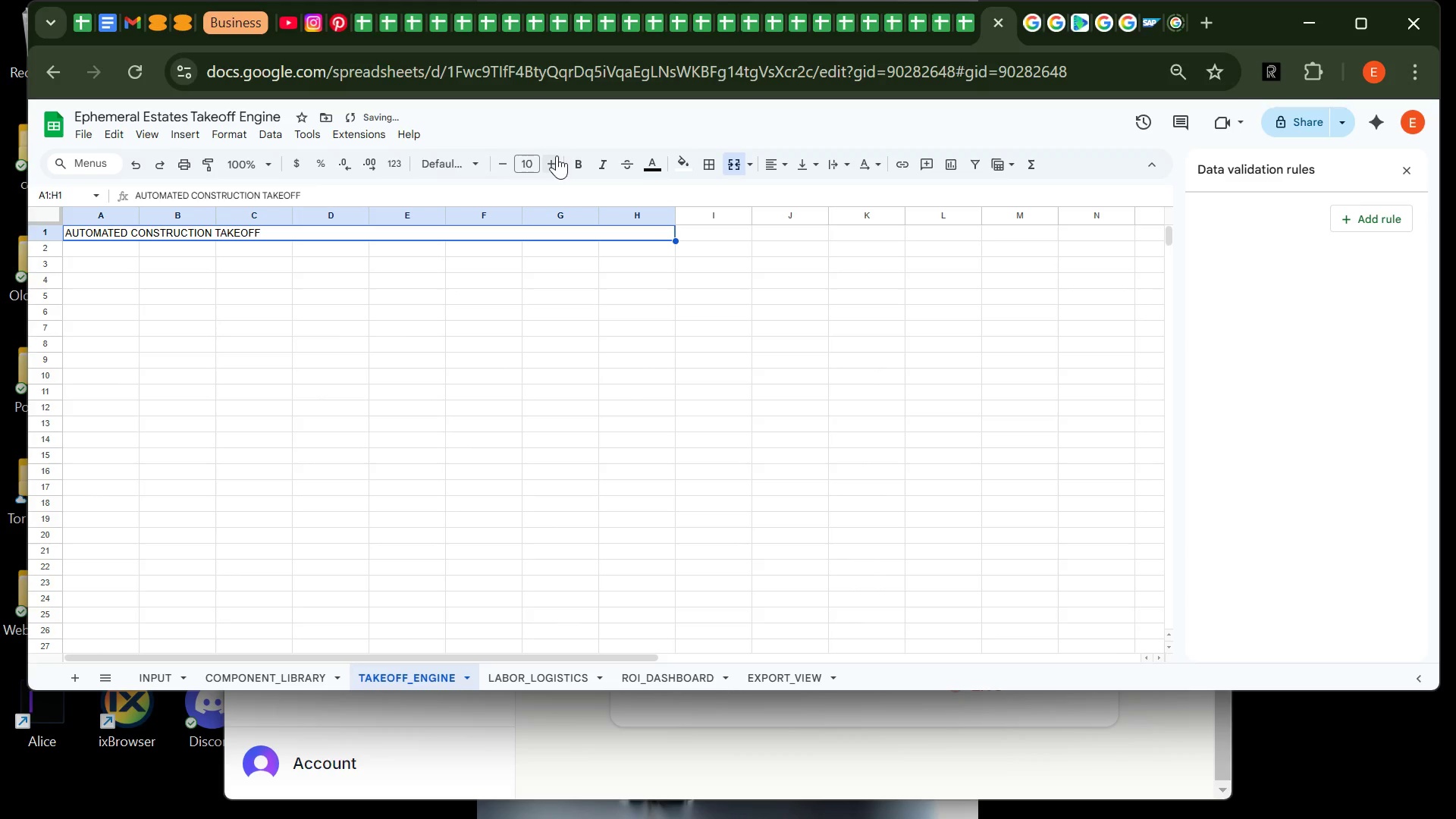 
double_click([557, 155])
 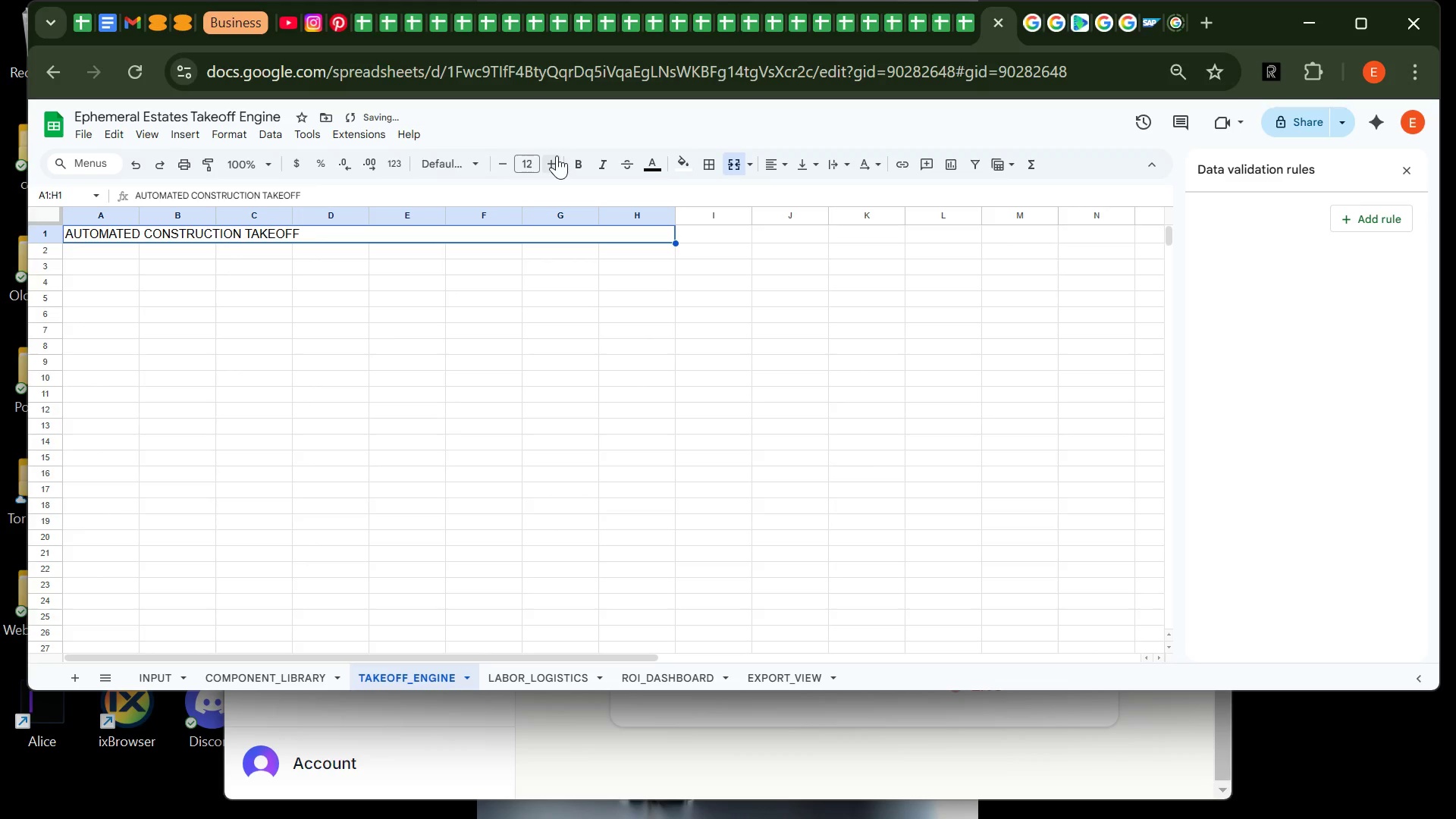 
double_click([557, 155])
 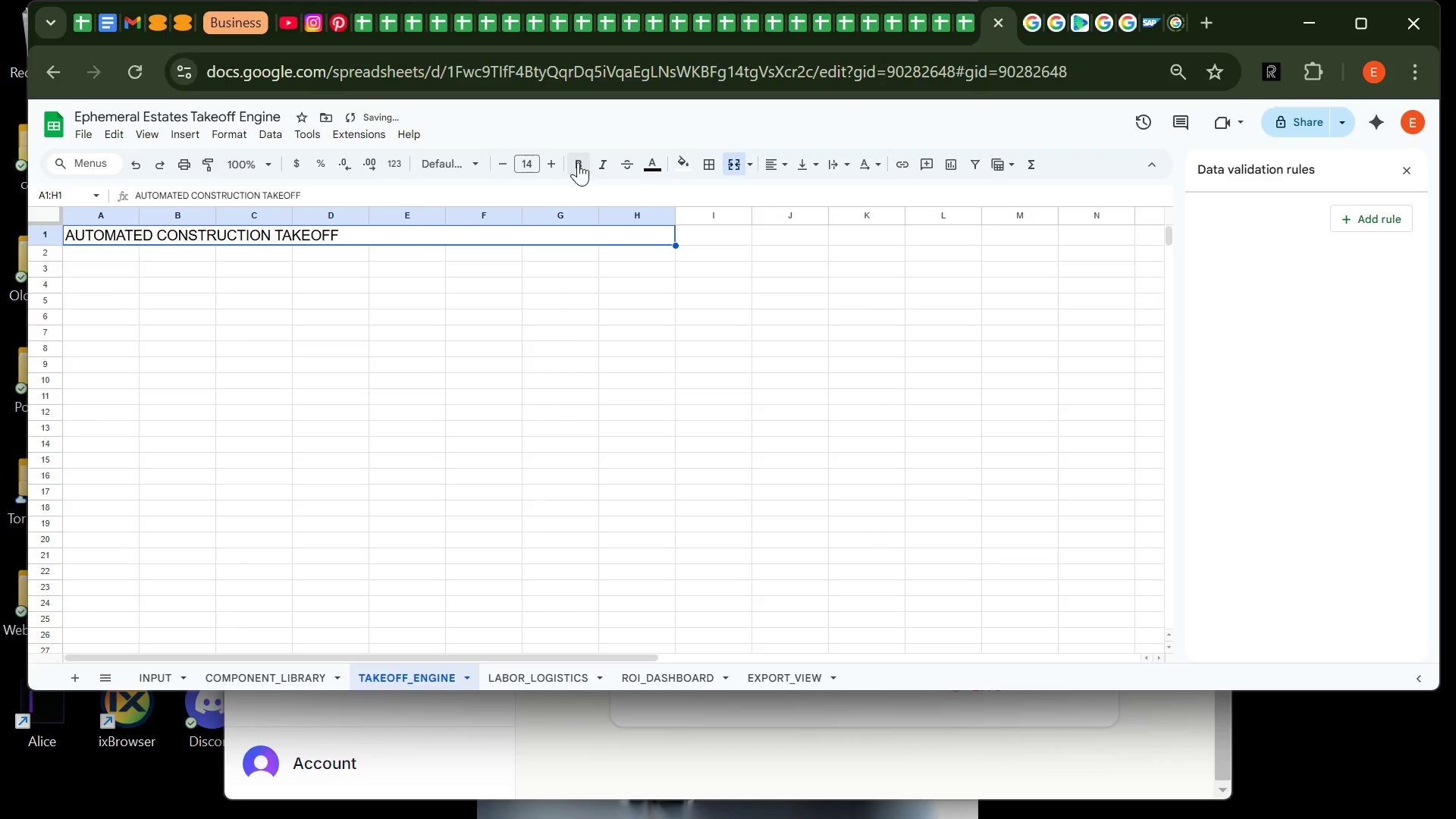 
left_click([580, 162])
 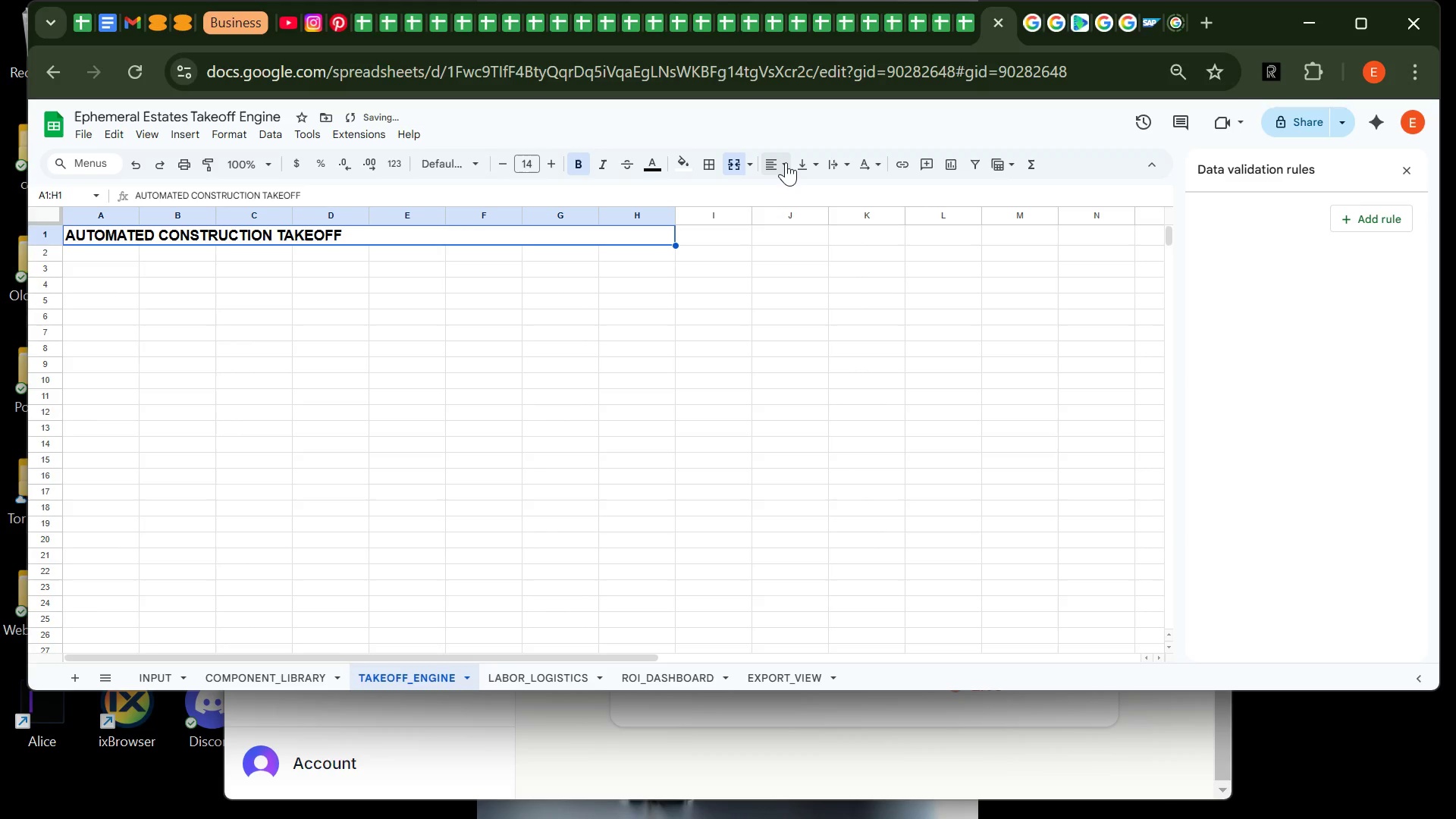 
left_click([786, 162])
 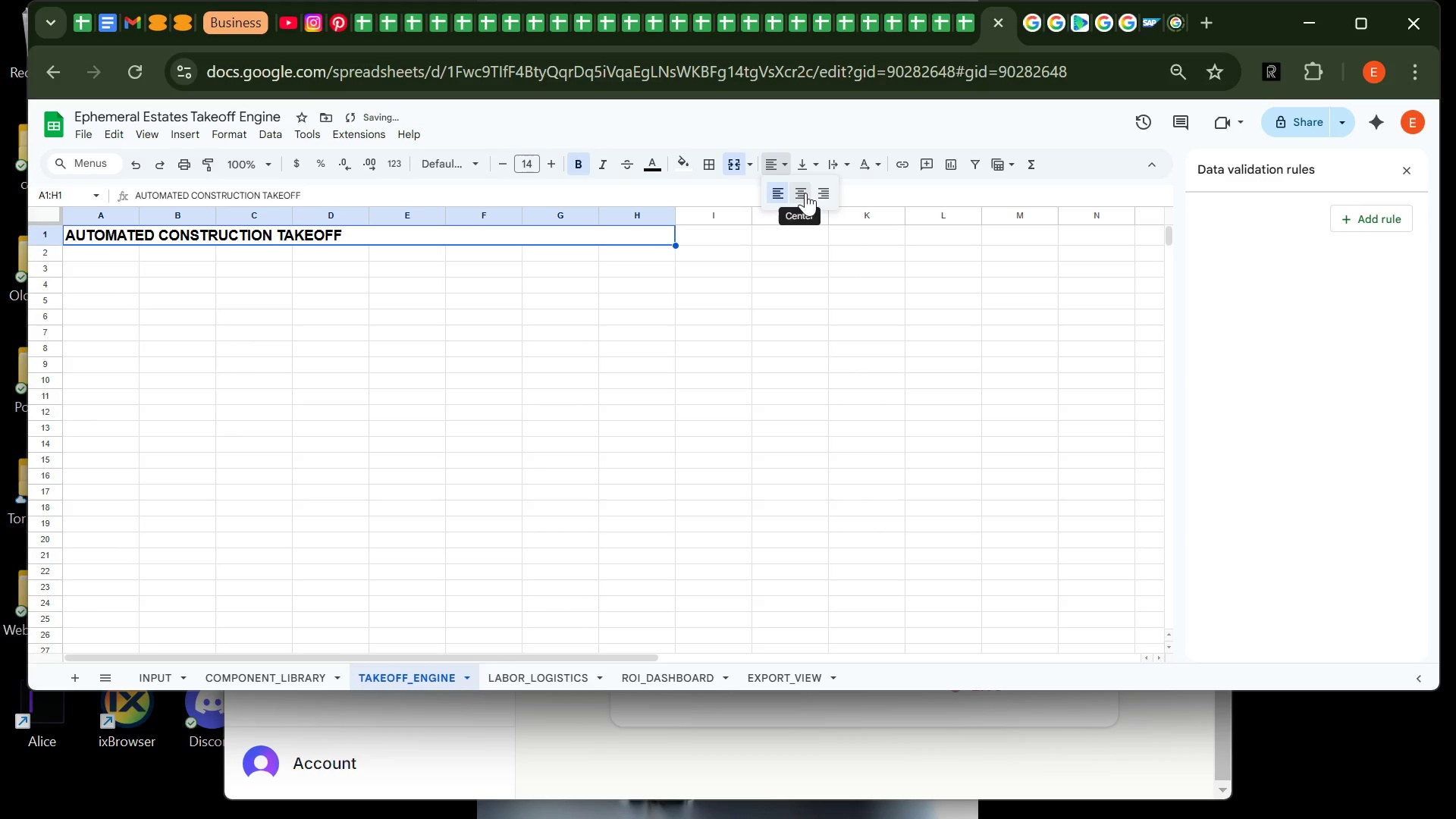 
left_click([805, 193])
 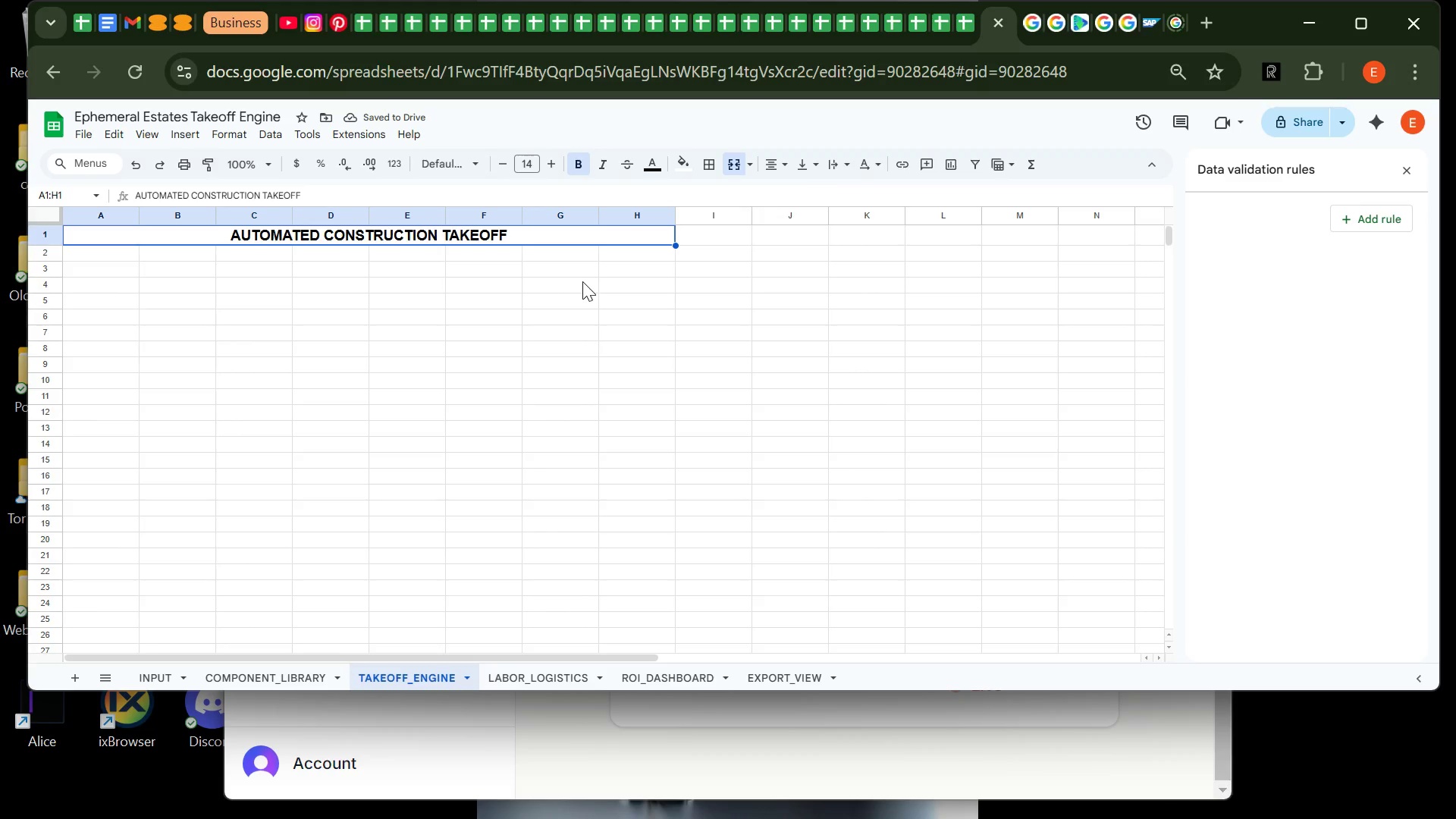 
wait(8.12)
 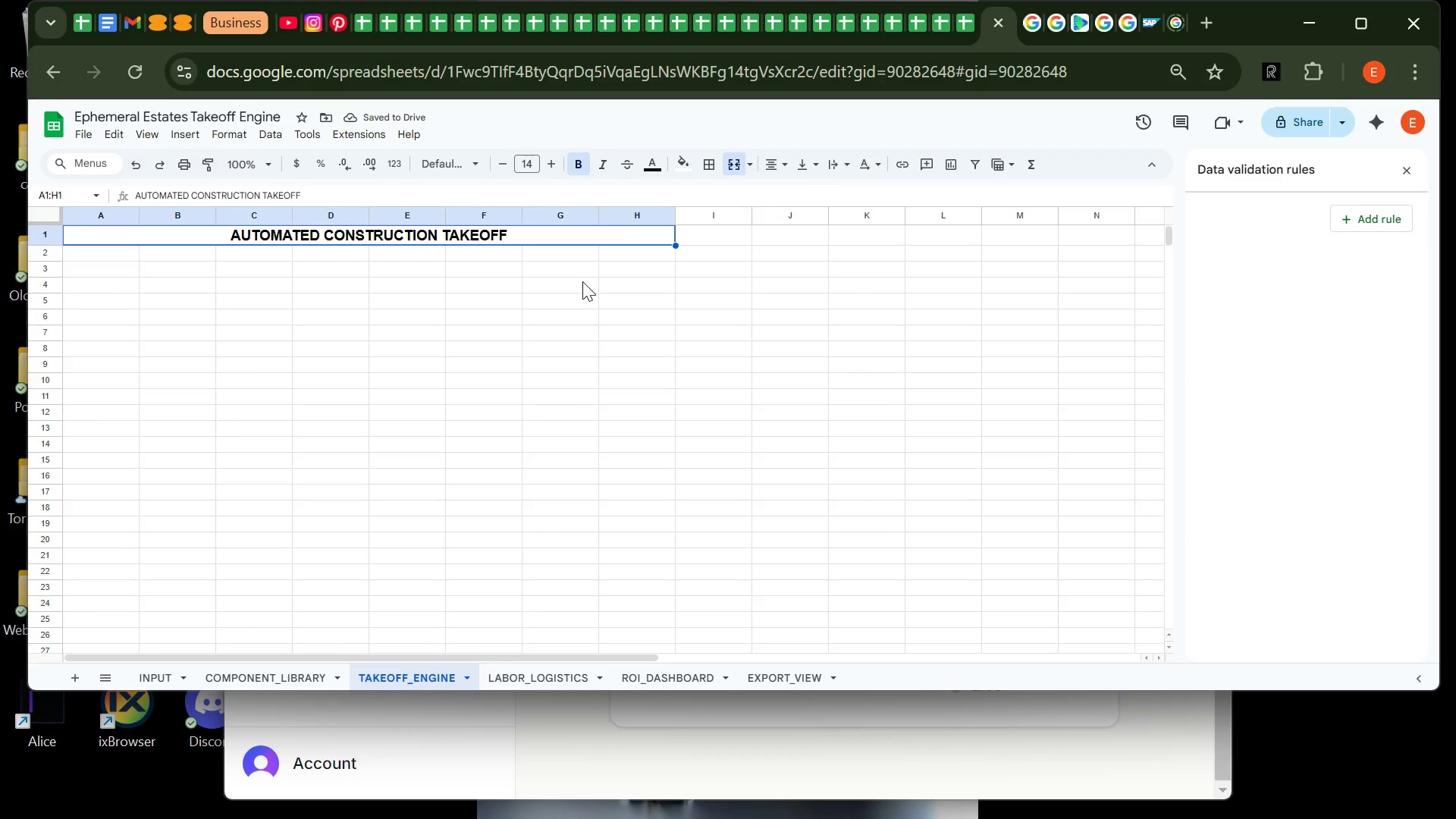 
left_click([77, 272])
 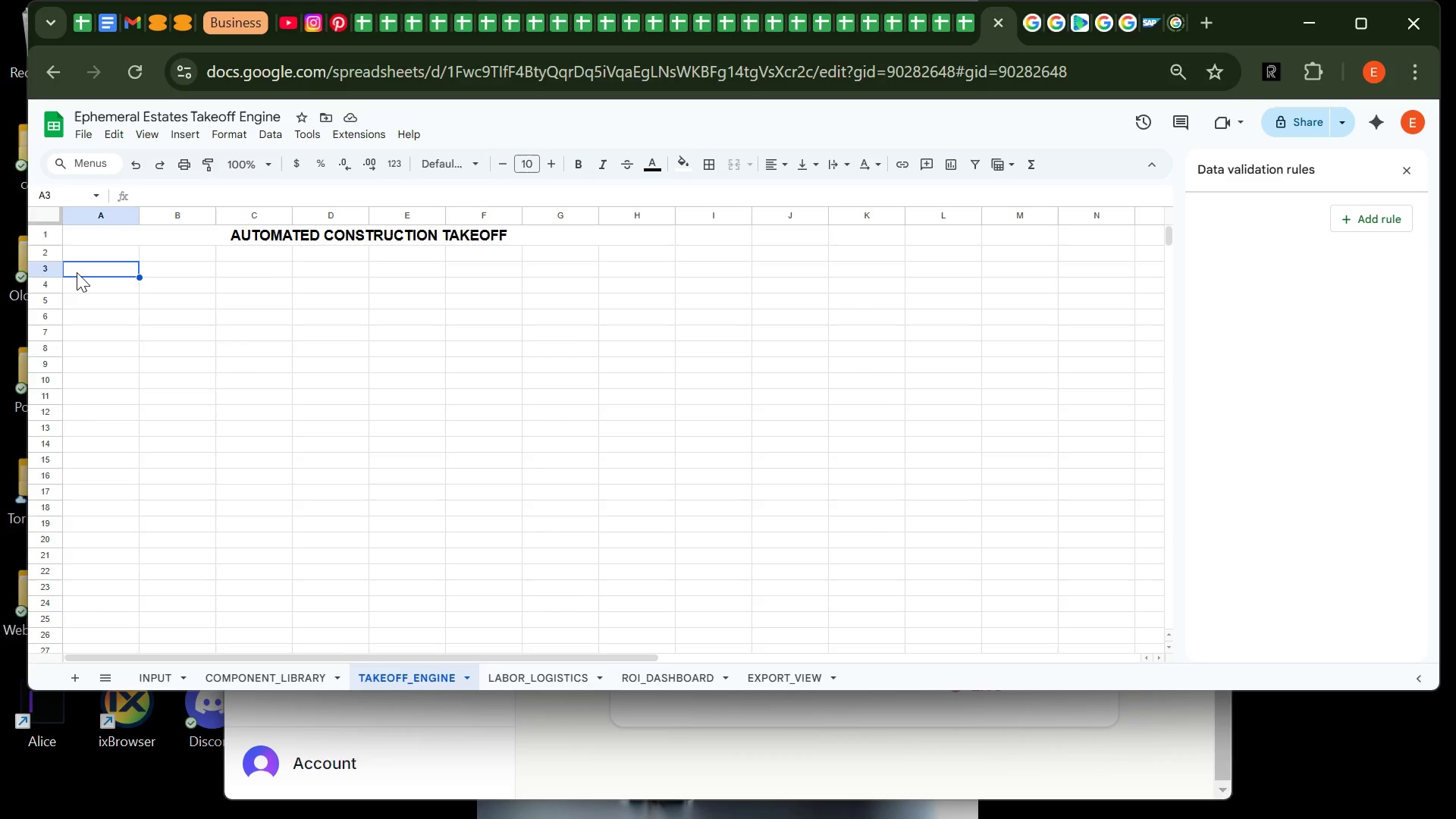 
type(Comp)
 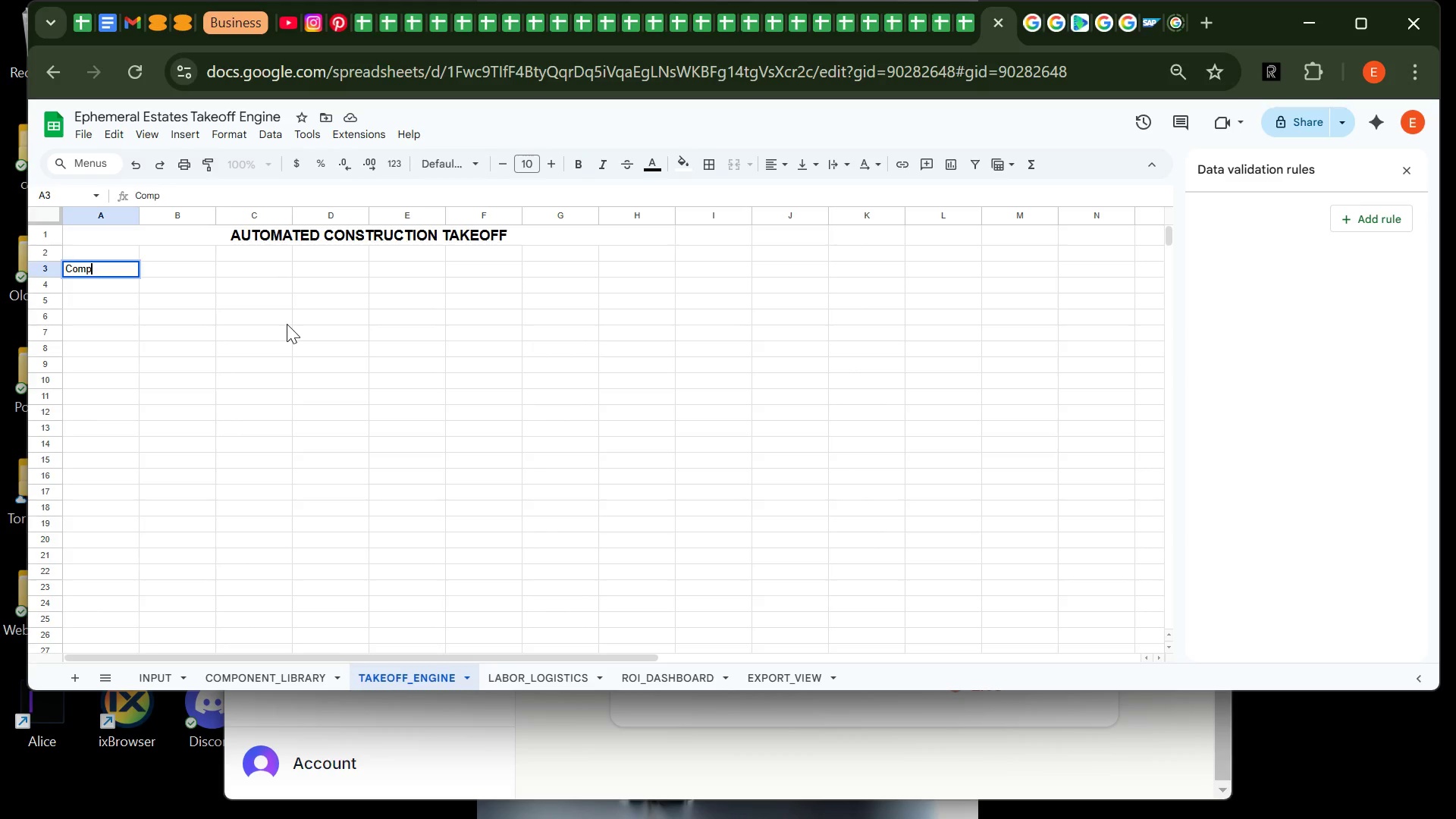 
type(onent)
key(Tab)
type(Calculation Type)
key(Tab)
type(Formula Output)
key(Tab)
type(Unit)
key(Tab)
type(Mter)
key(Backspace)
key(Backspace)
key(Backspace)
type(aterial Selected)
key(Tab)
type(Unit Ci)
key(Backspace)
type(ost)
key(Tab)
type(Total Cost)
 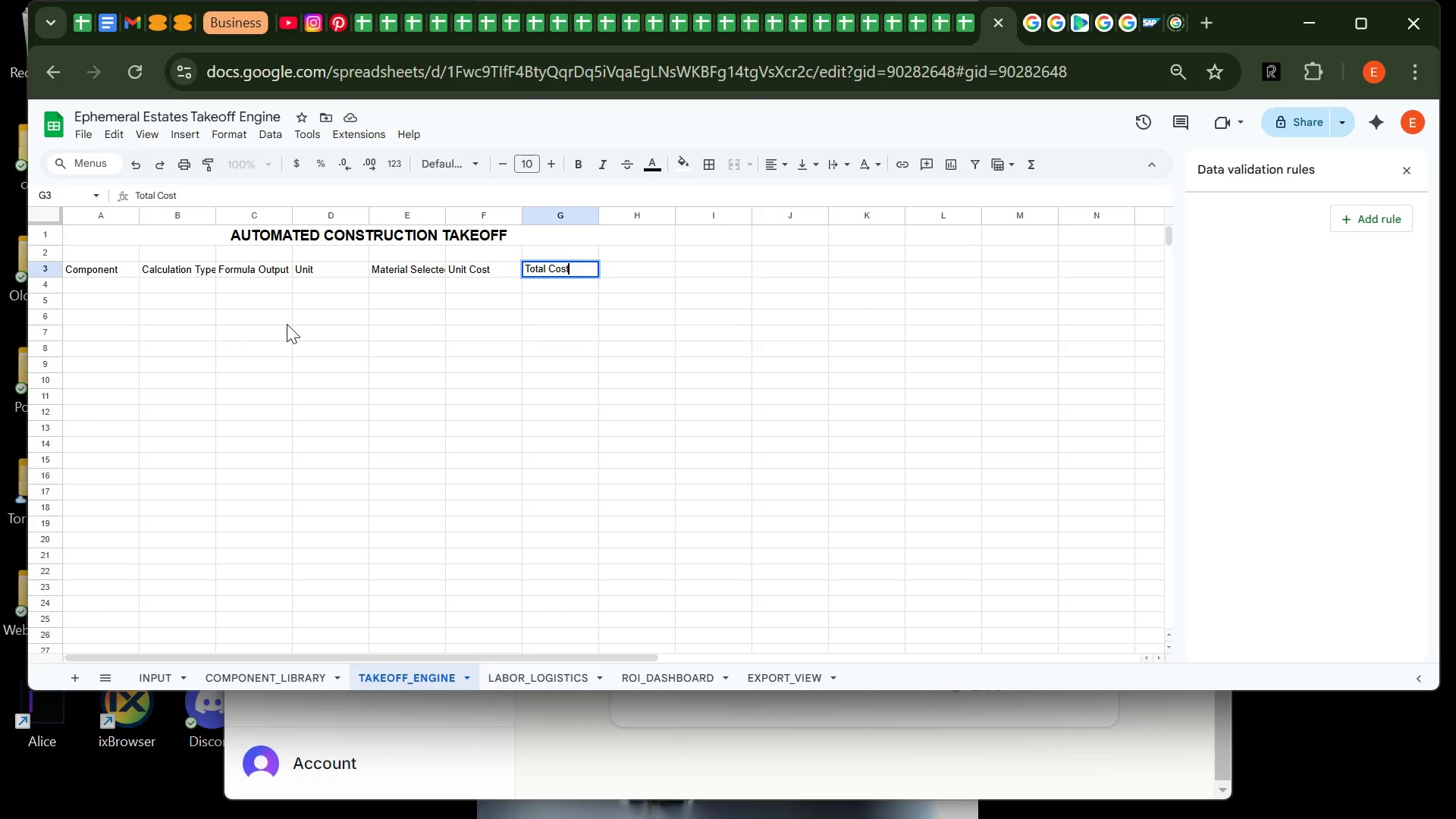 
wait(10.47)
 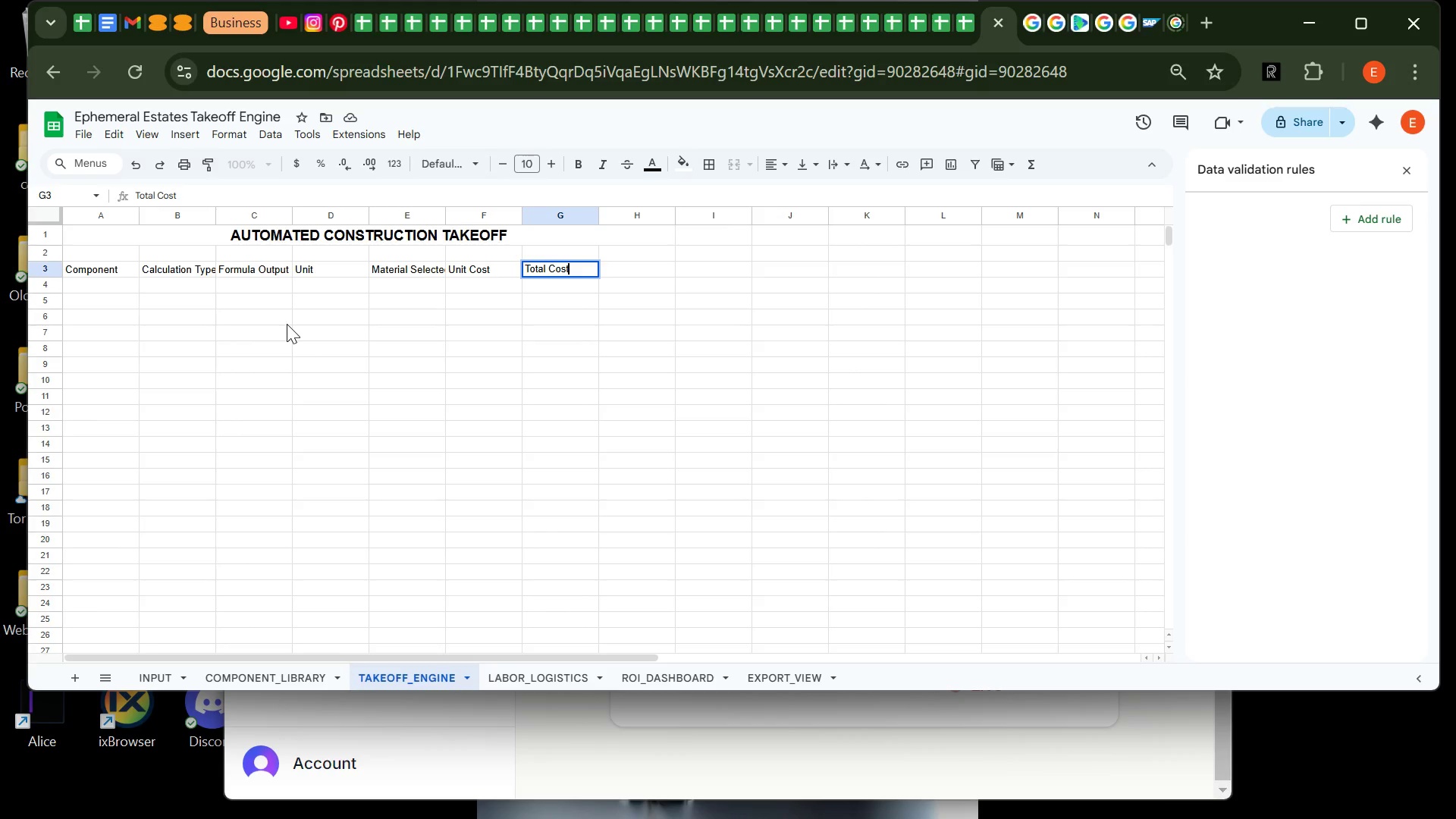 
left_click([48, 268])
 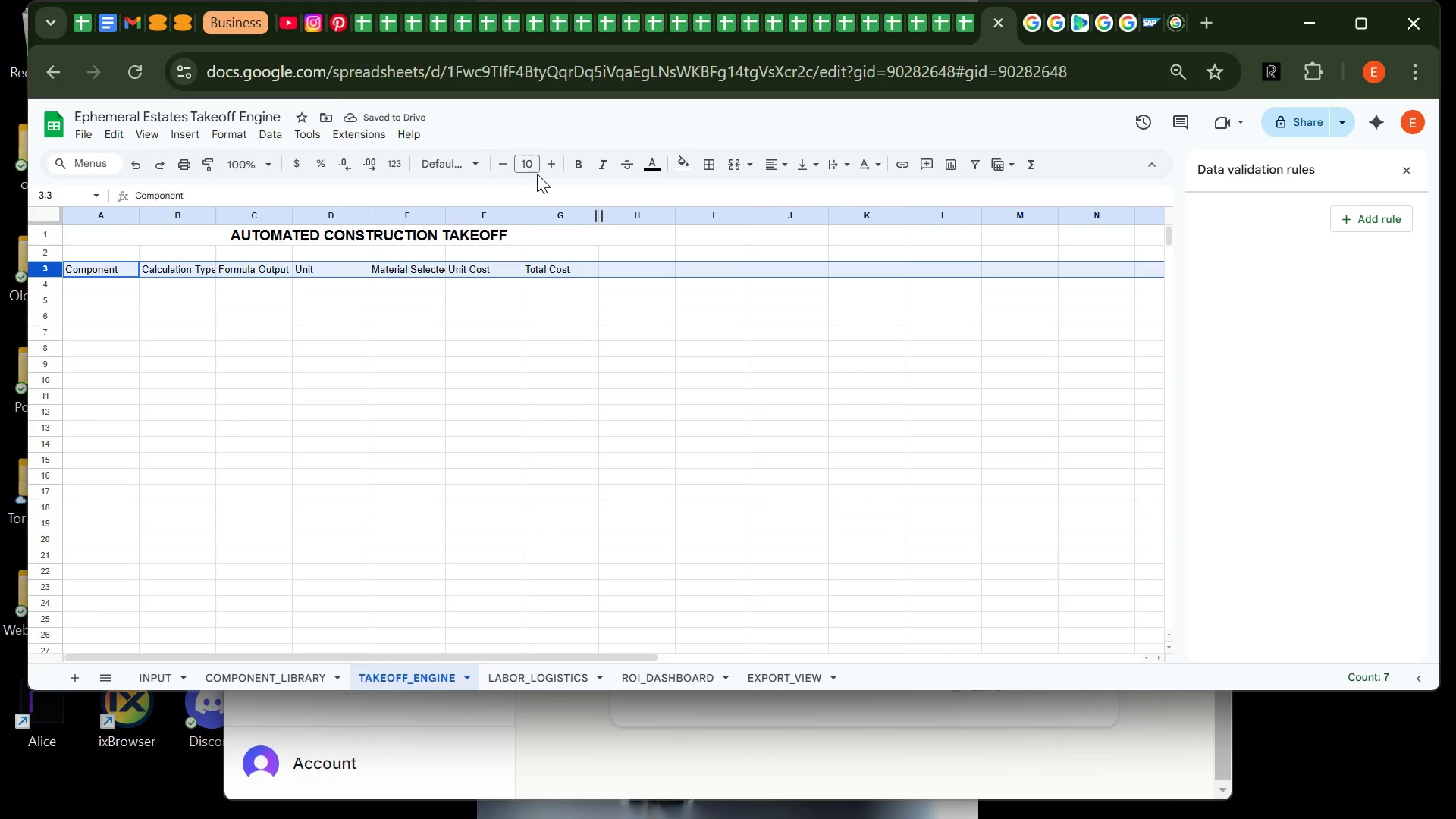 
left_click([585, 164])
 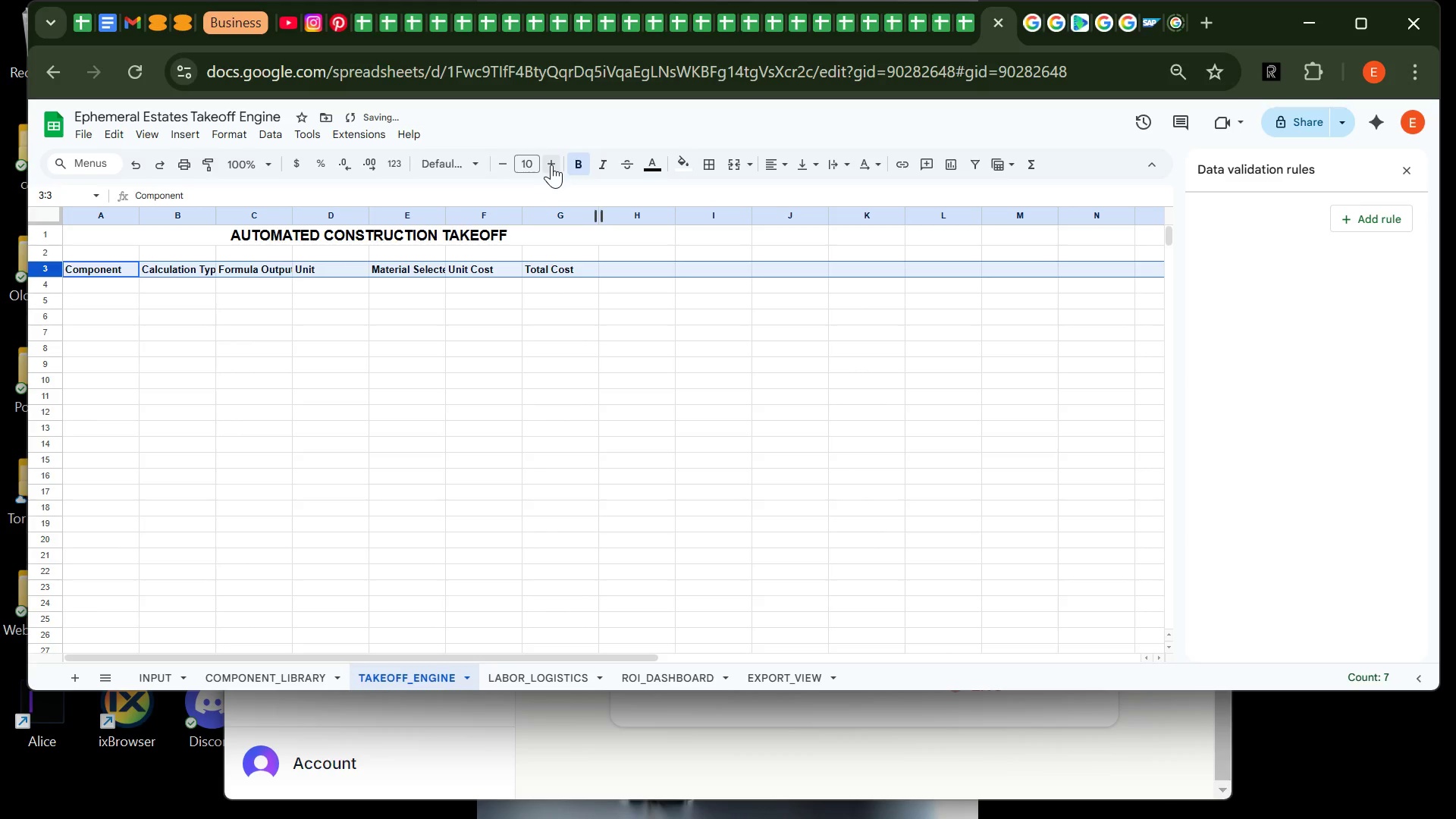 
left_click([557, 161])
 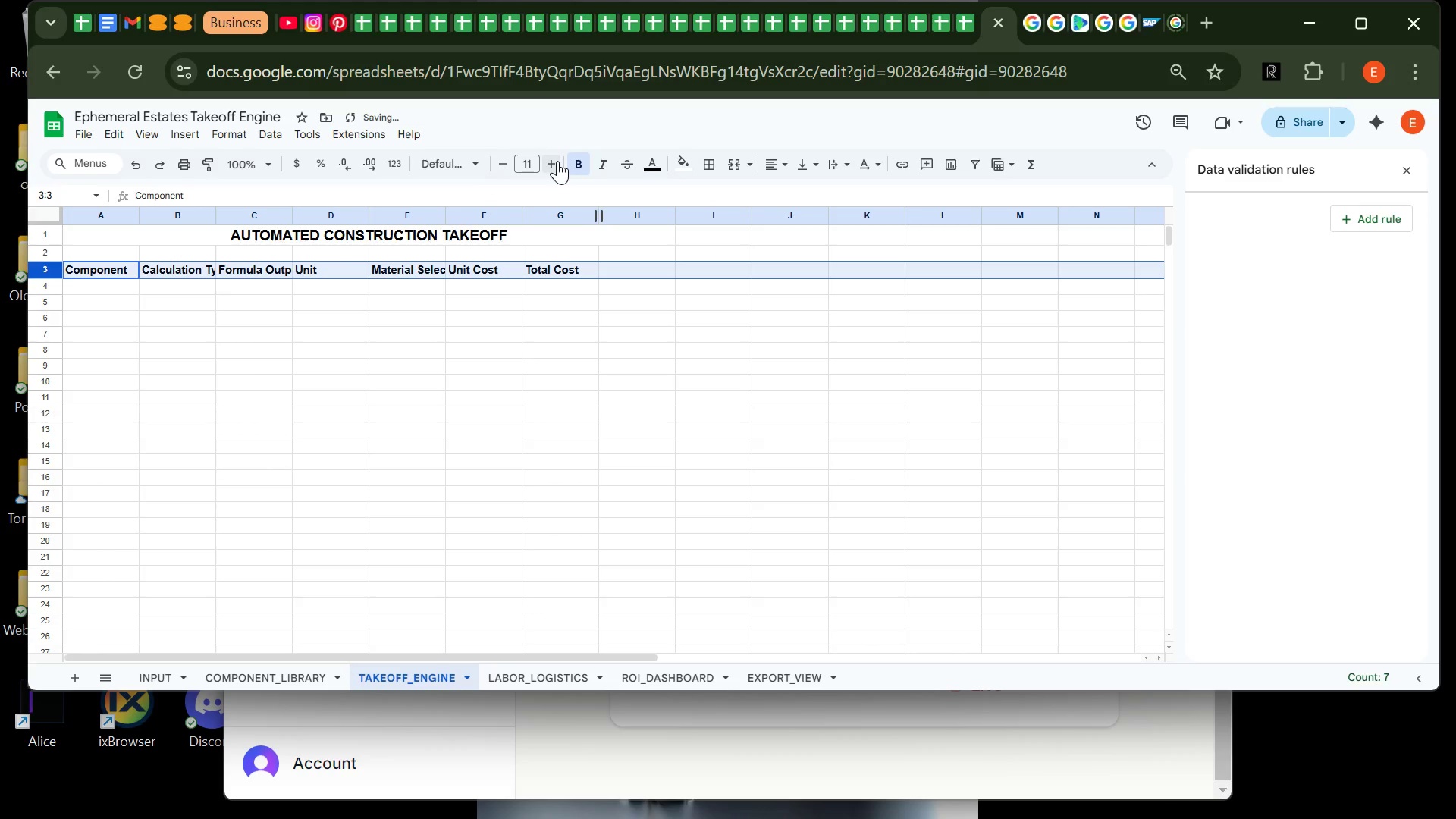 
left_click([557, 161])
 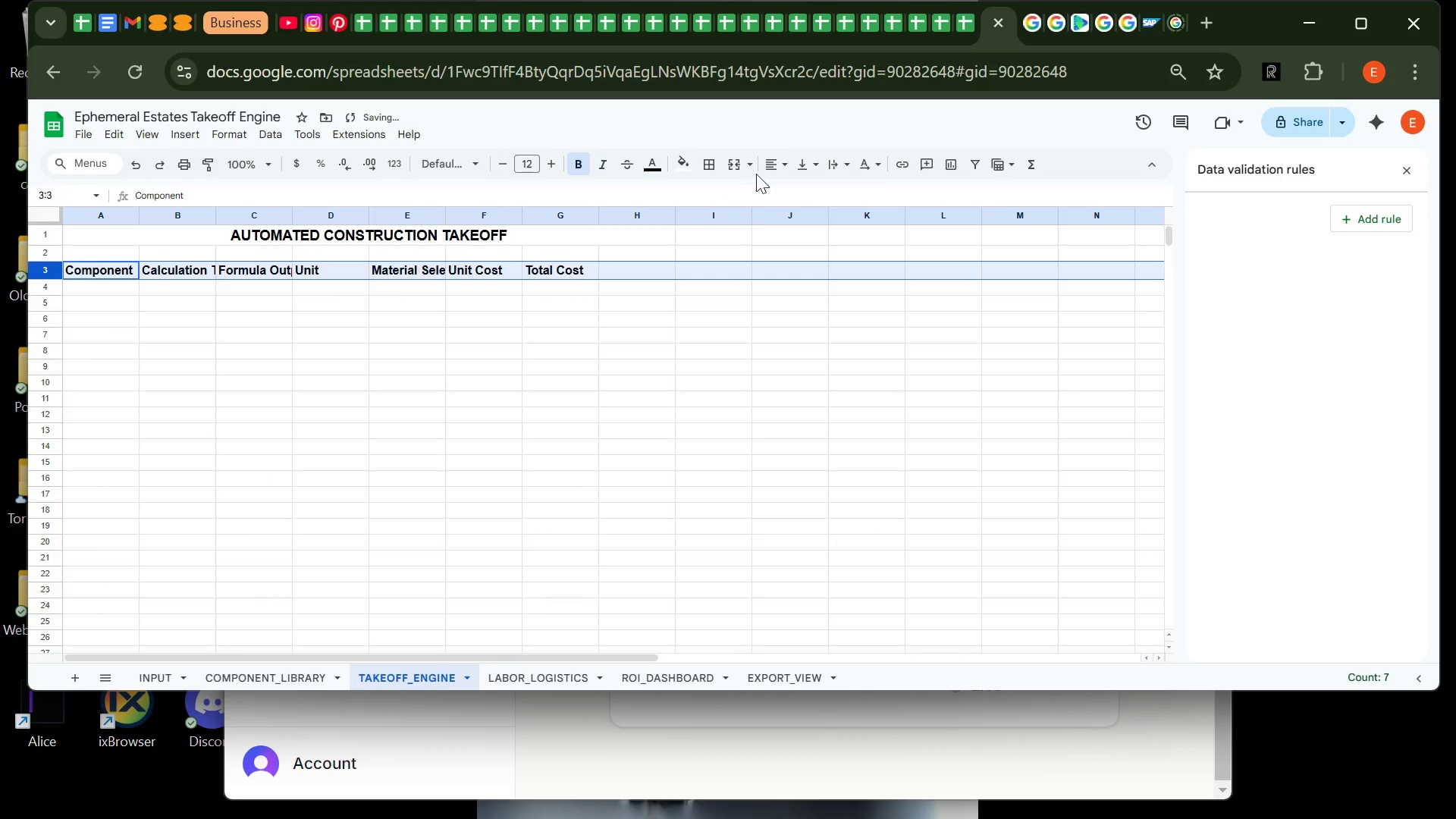 
left_click([783, 162])
 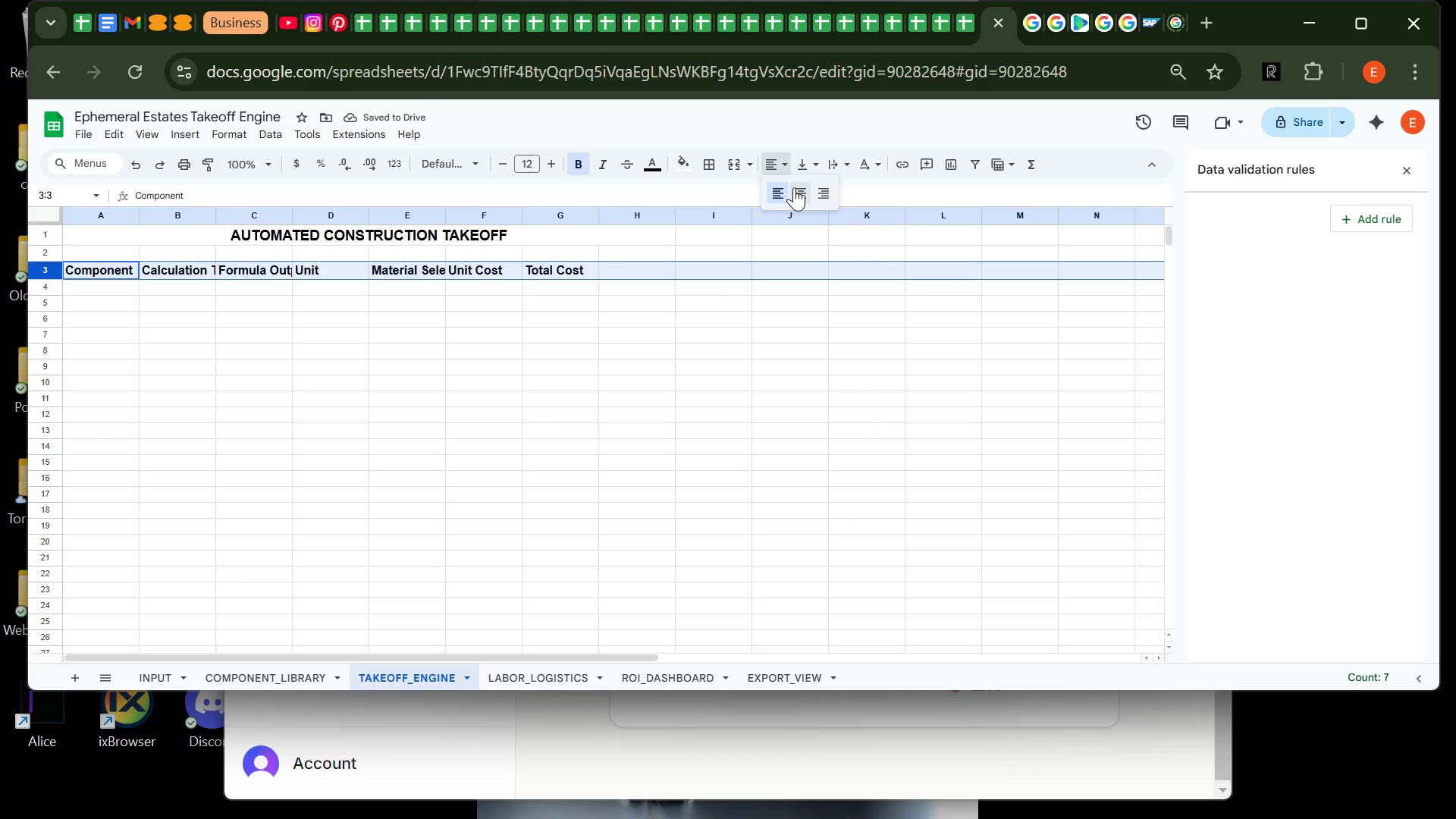 
left_click([801, 197])
 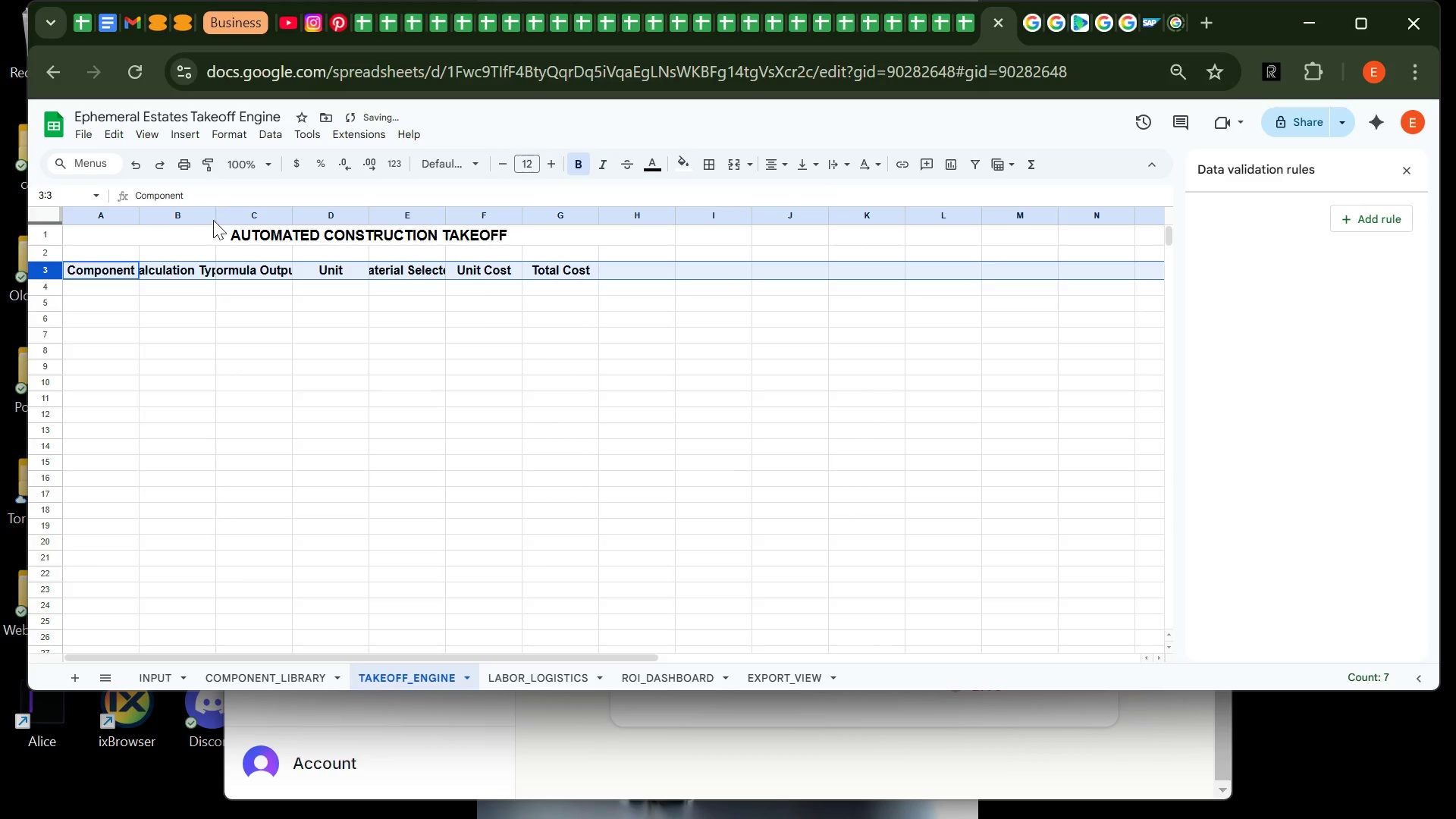 
left_click_drag(start_coordinate=[215, 215], to_coordinate=[226, 215])
 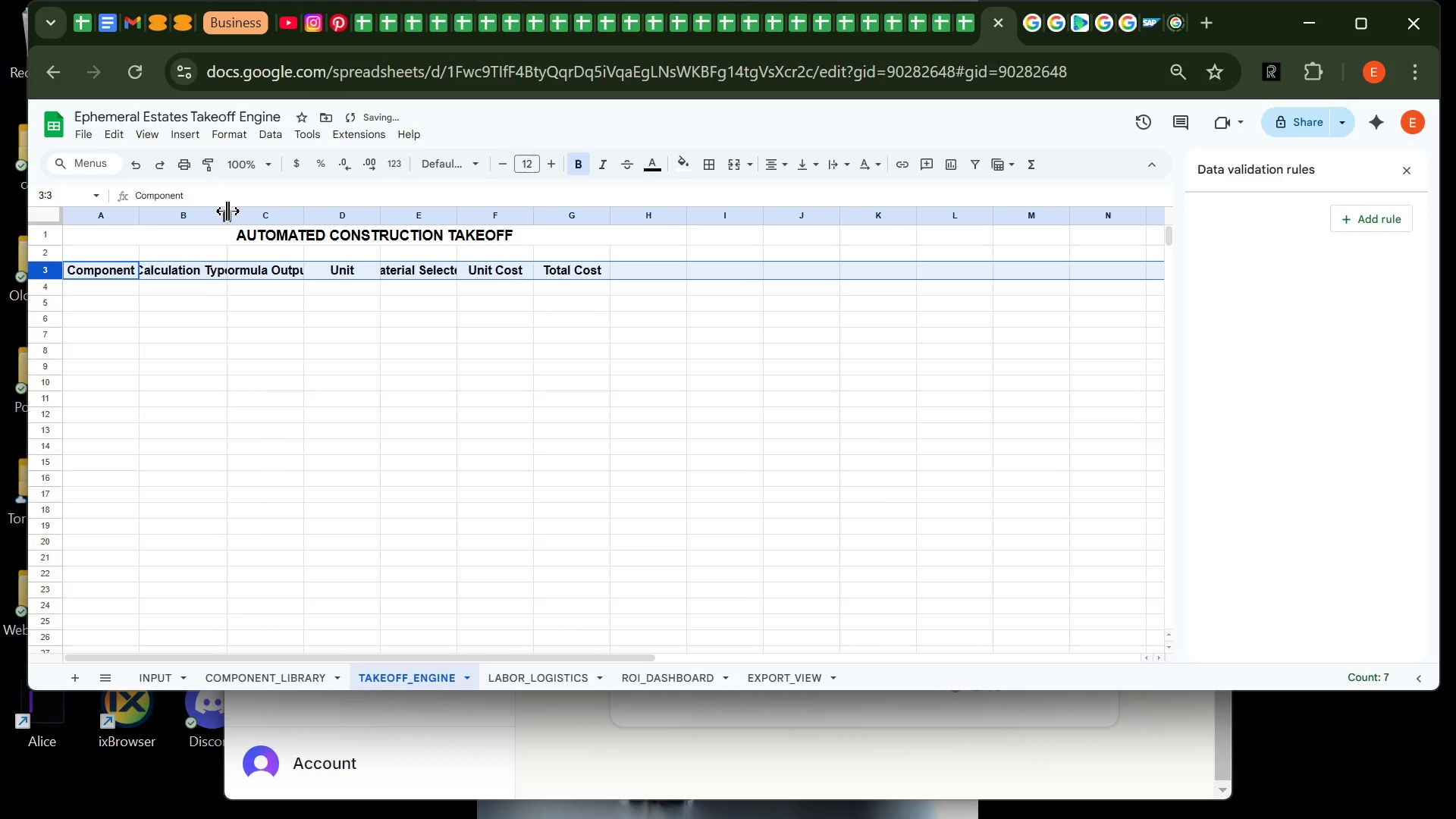 
left_click_drag(start_coordinate=[228, 212], to_coordinate=[240, 212])
 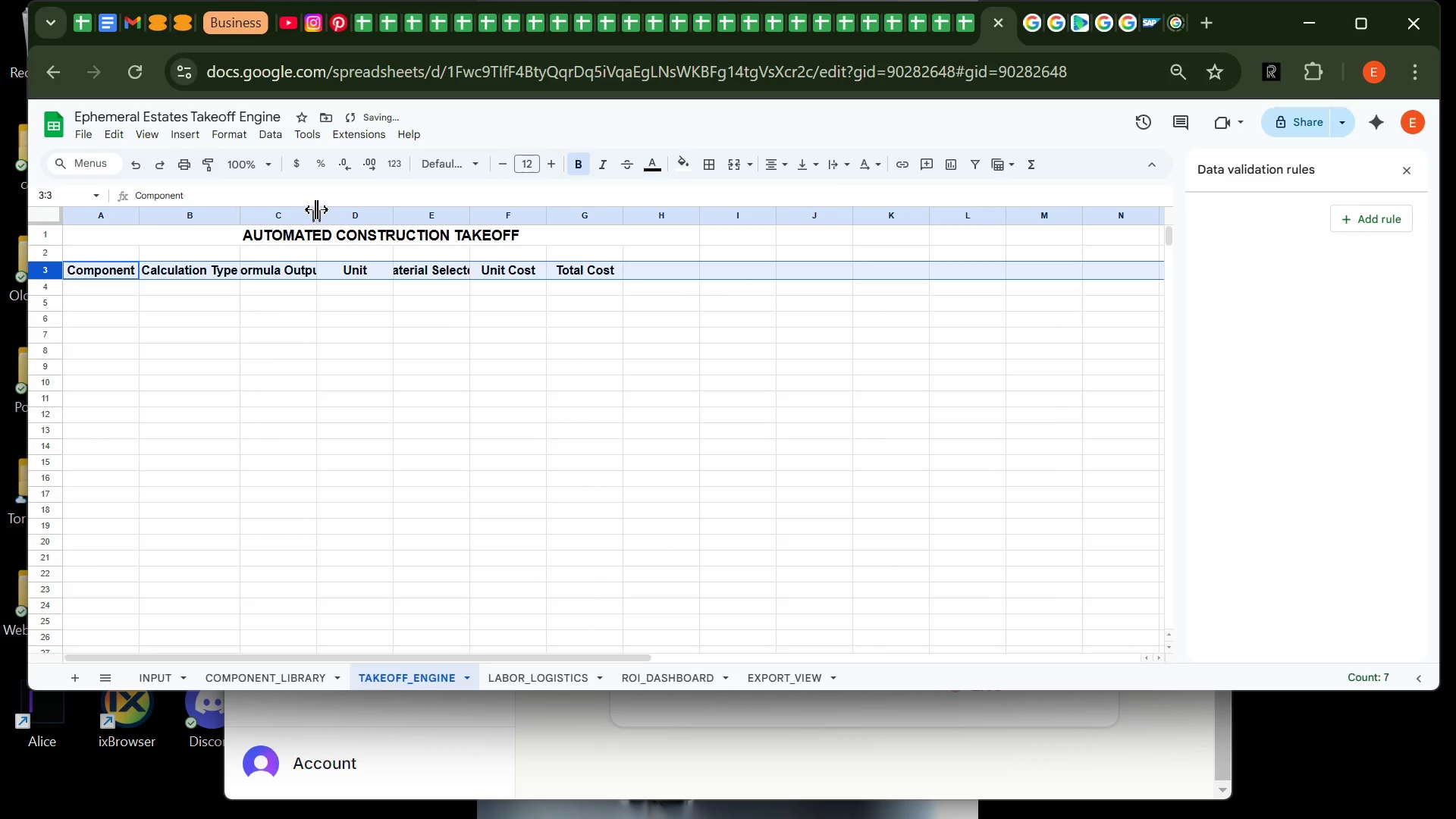 
left_click_drag(start_coordinate=[316, 209], to_coordinate=[331, 209])
 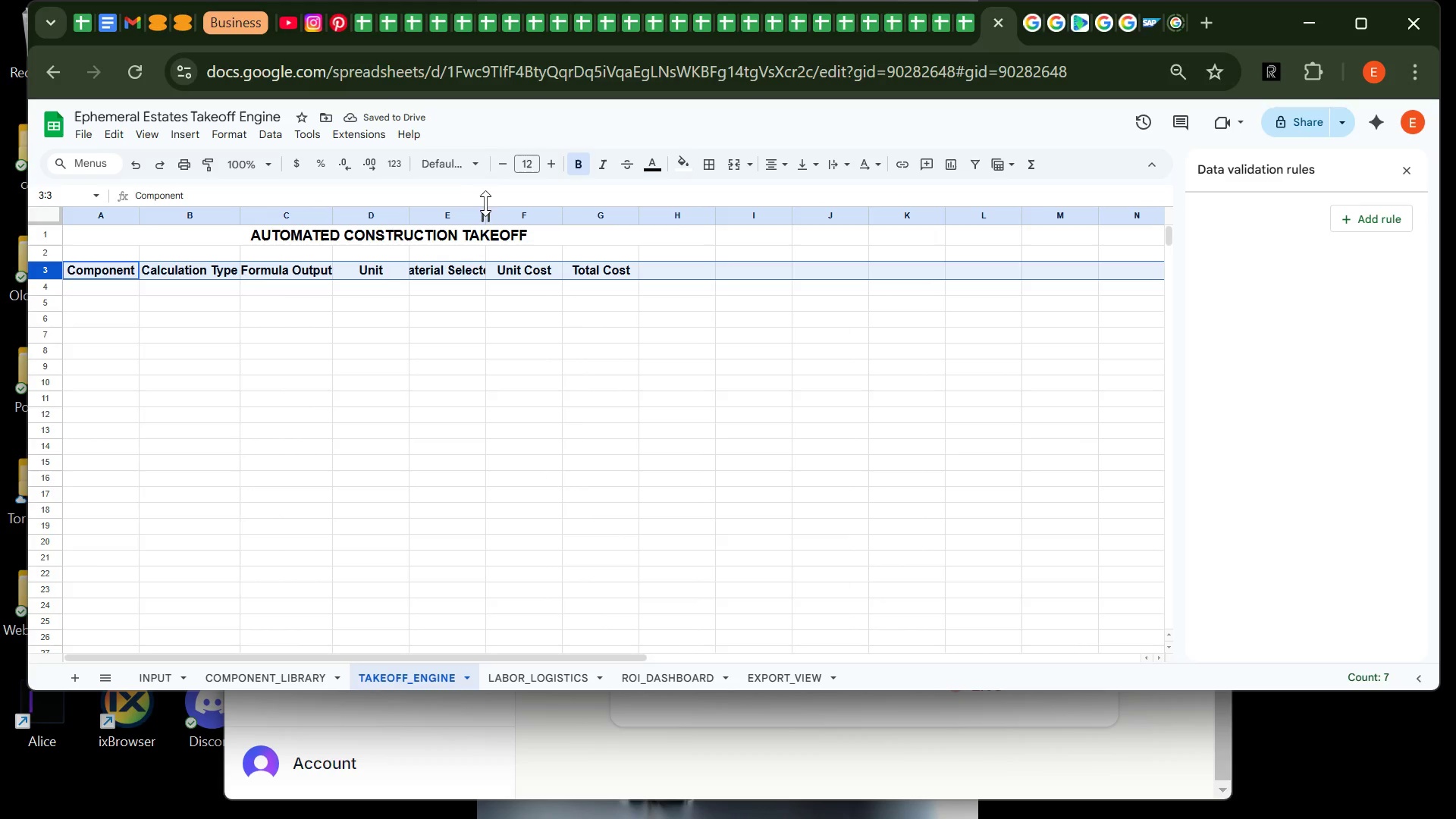 
left_click_drag(start_coordinate=[488, 218], to_coordinate=[507, 216])
 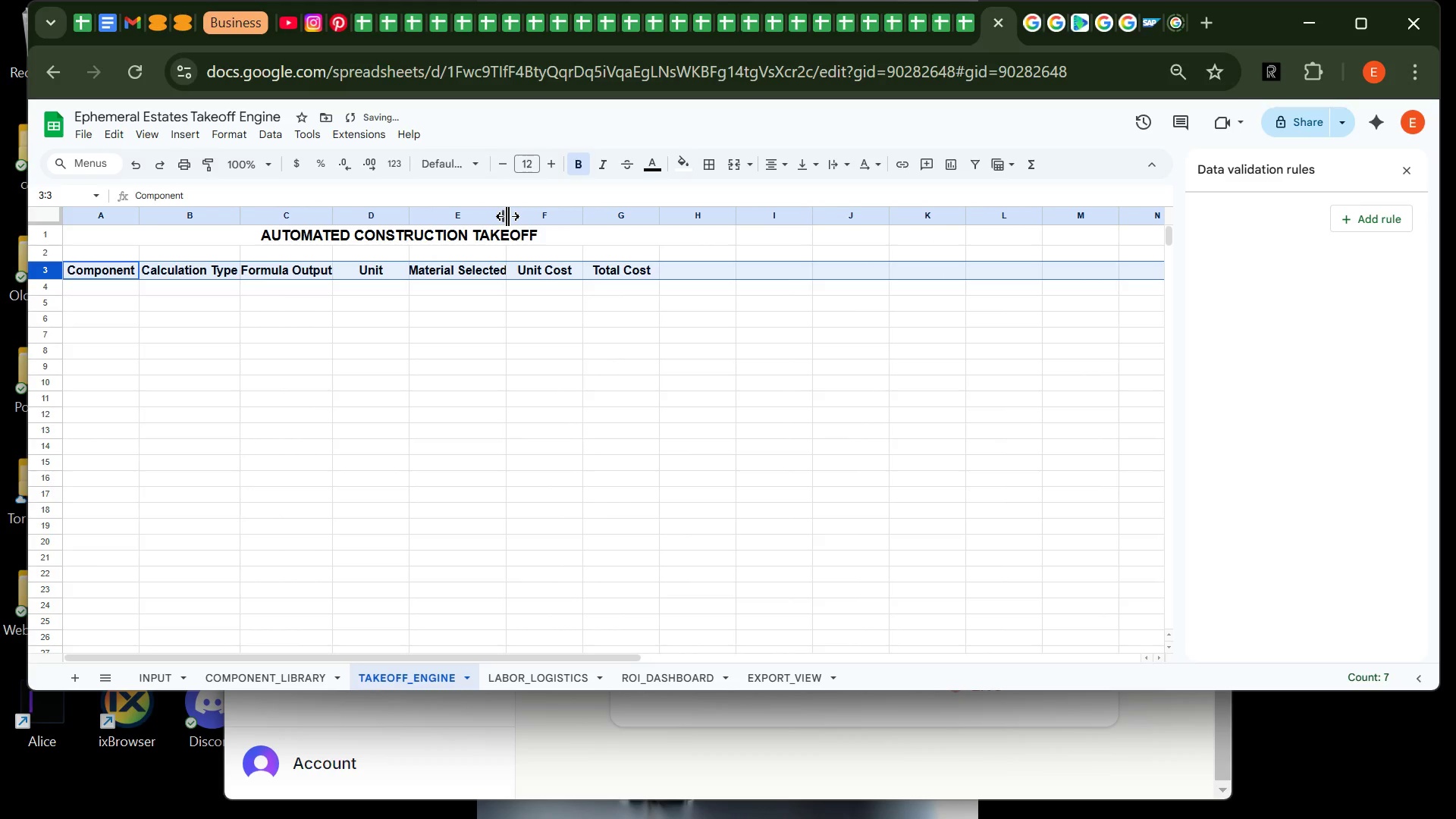 
left_click_drag(start_coordinate=[507, 216], to_coordinate=[521, 213])
 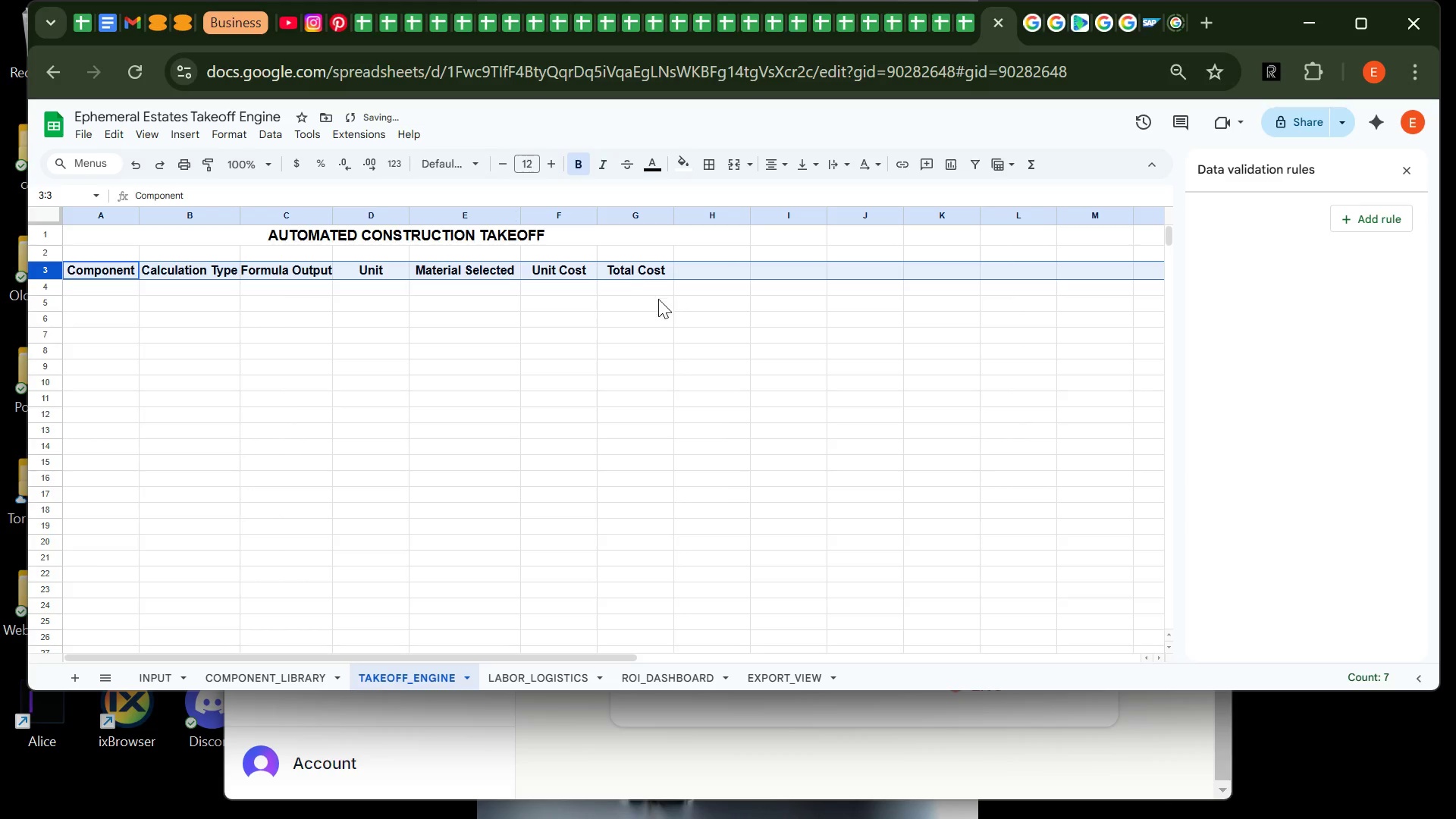 
left_click([532, 319])
 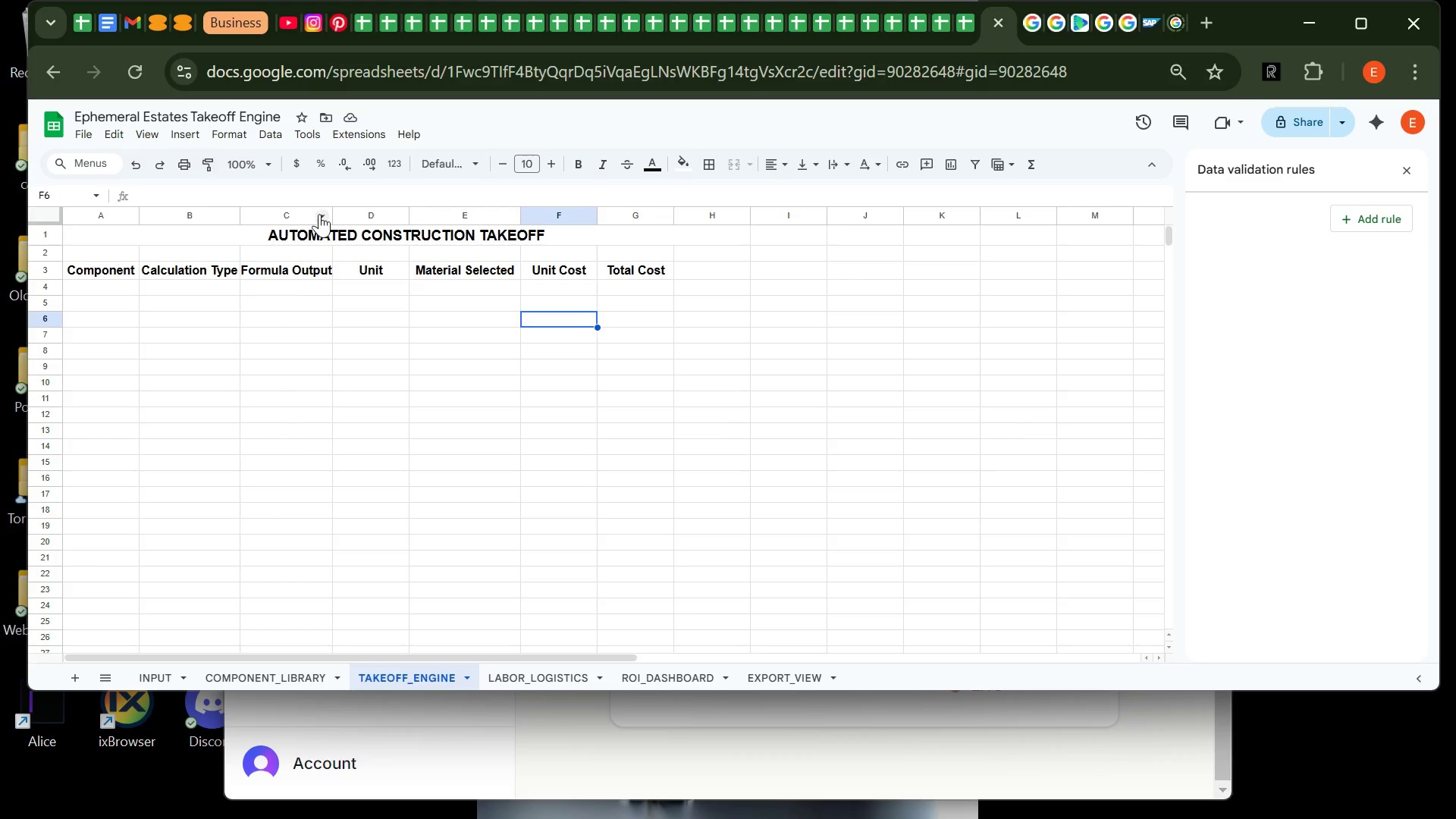 
left_click_drag(start_coordinate=[335, 211], to_coordinate=[347, 210])
 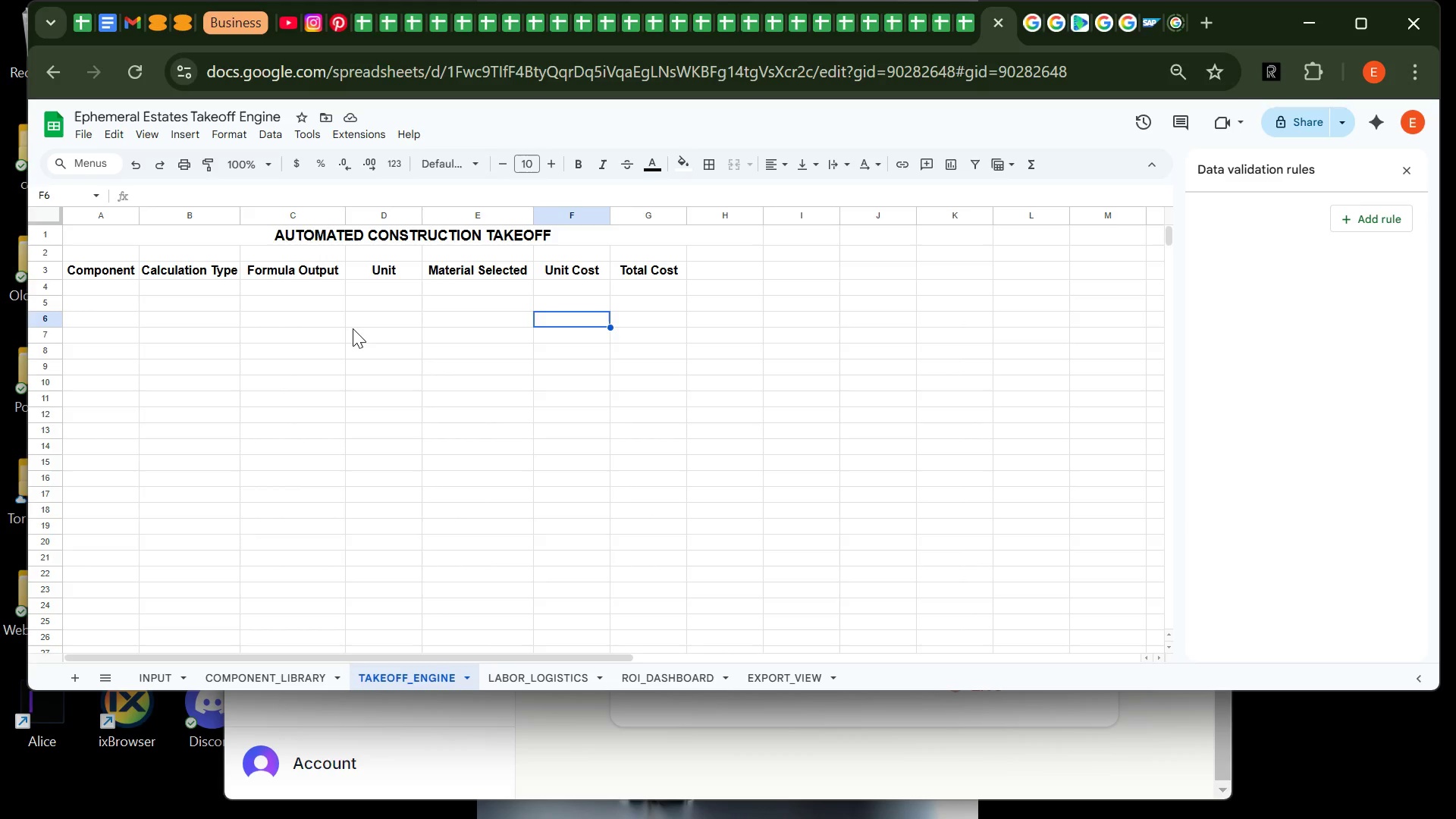 
wait(24.86)
 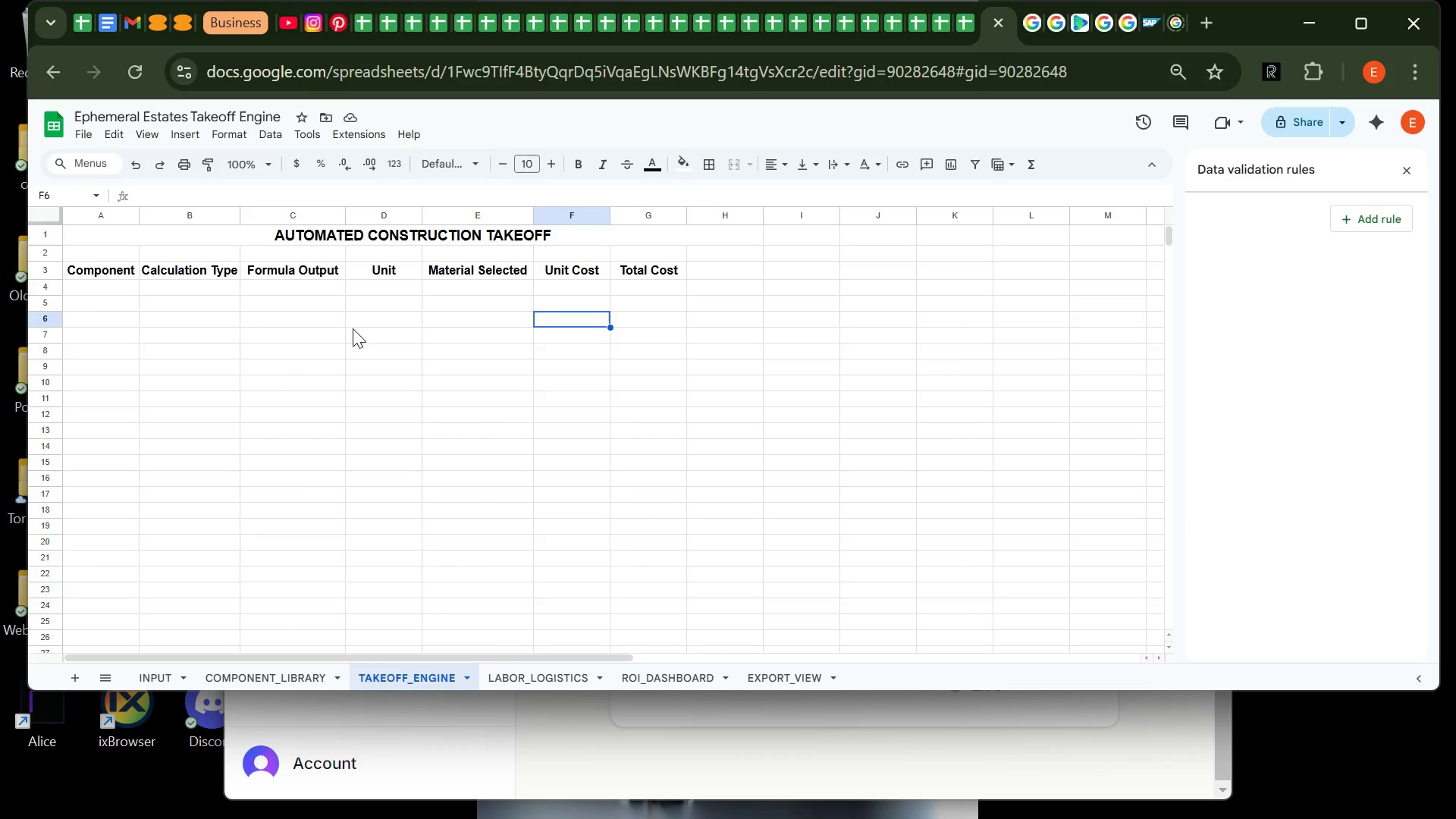 
left_click([874, 262])
 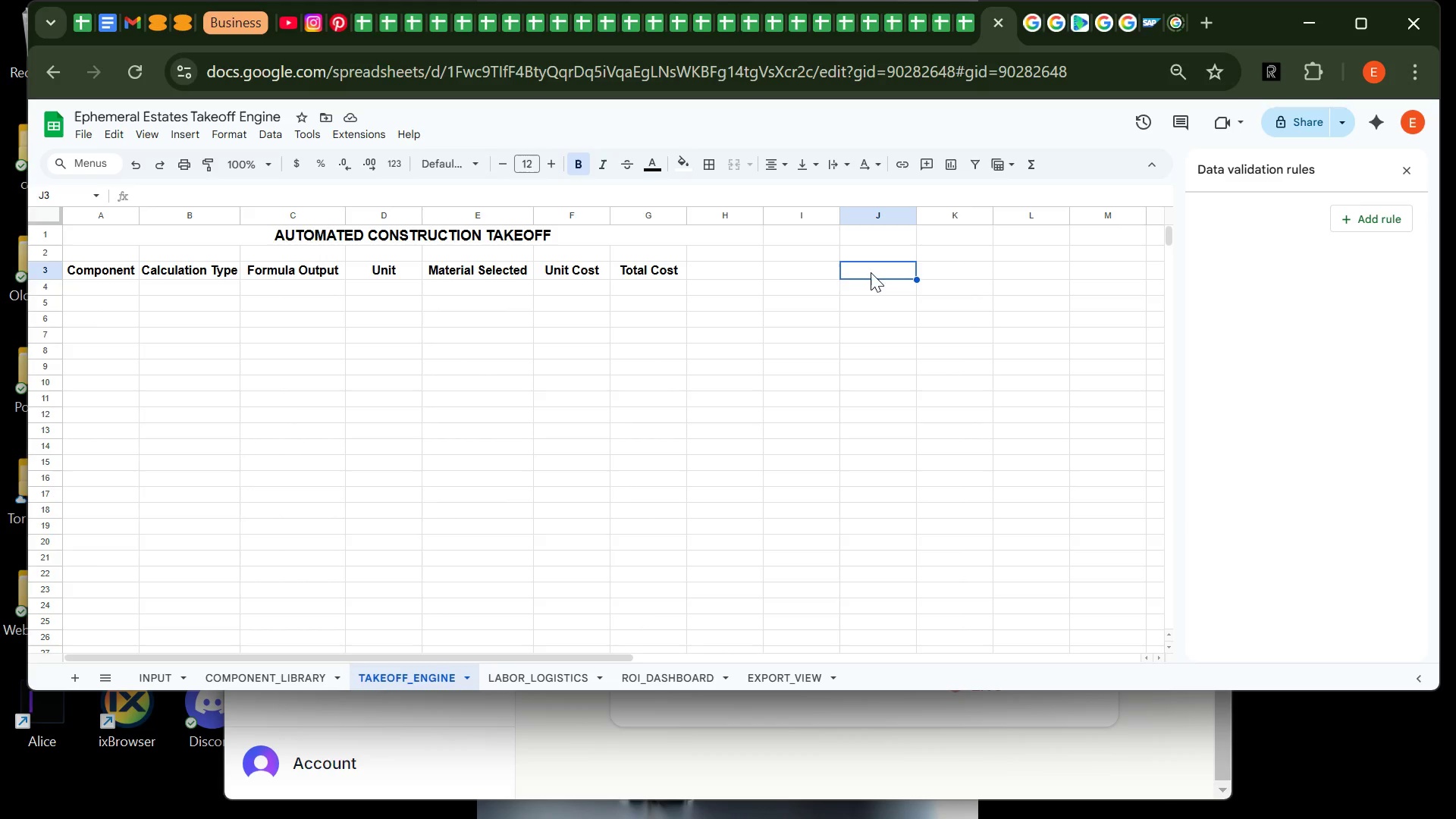 
type(Length)
key(Tab)
type(Width)
key(Tab)
type(Height)
 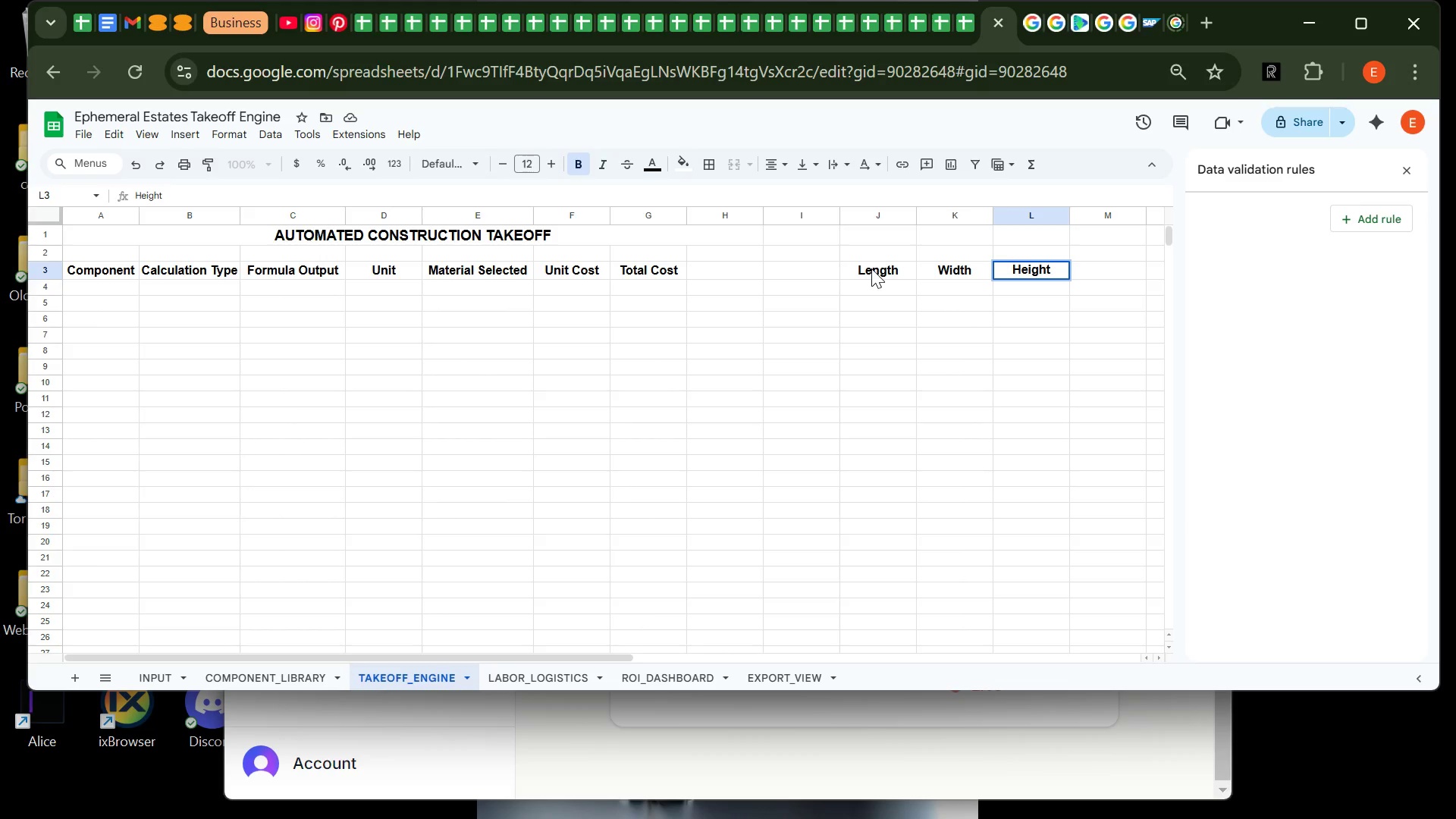 
wait(10.08)
 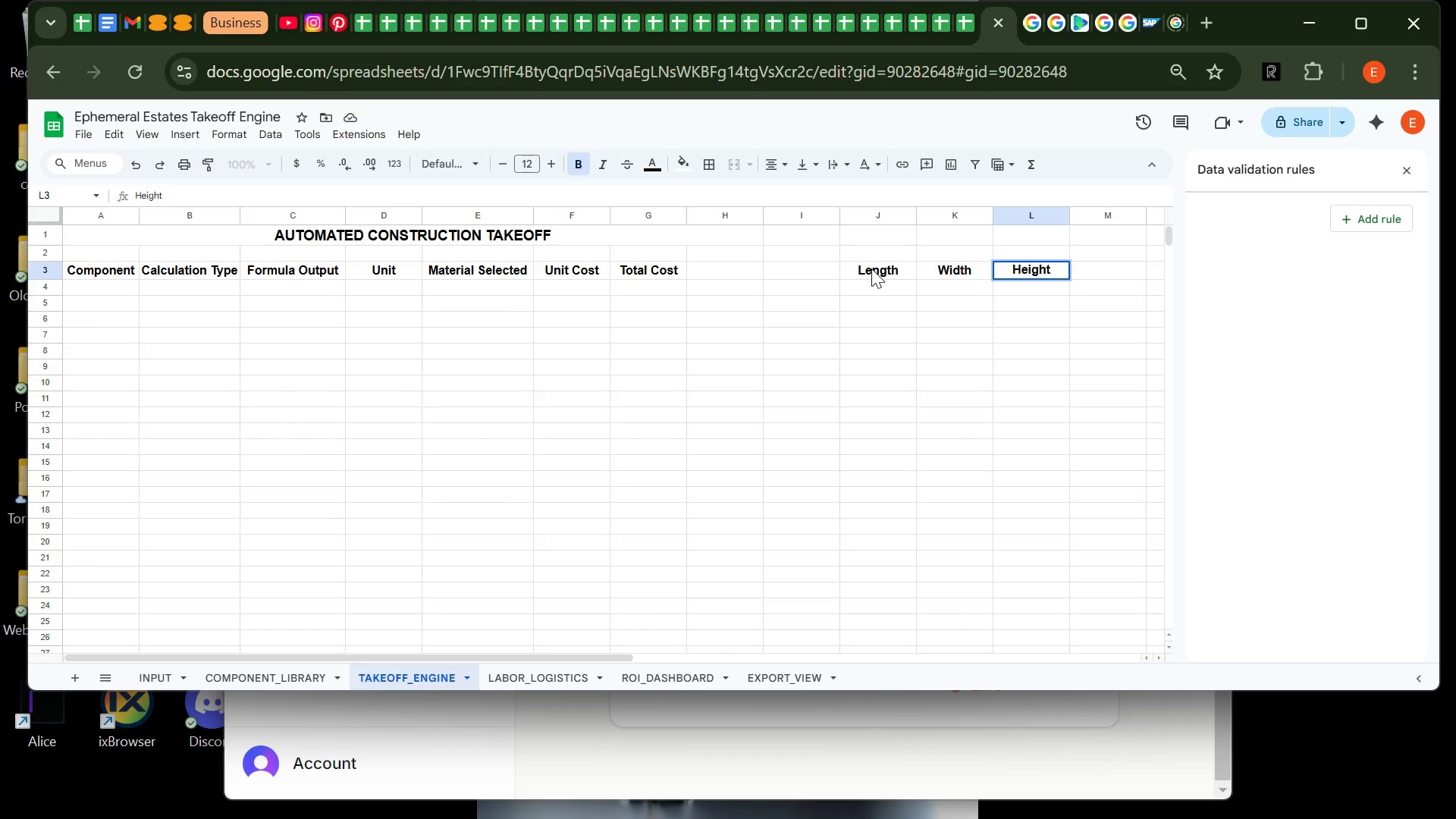 
left_click([928, 291])
 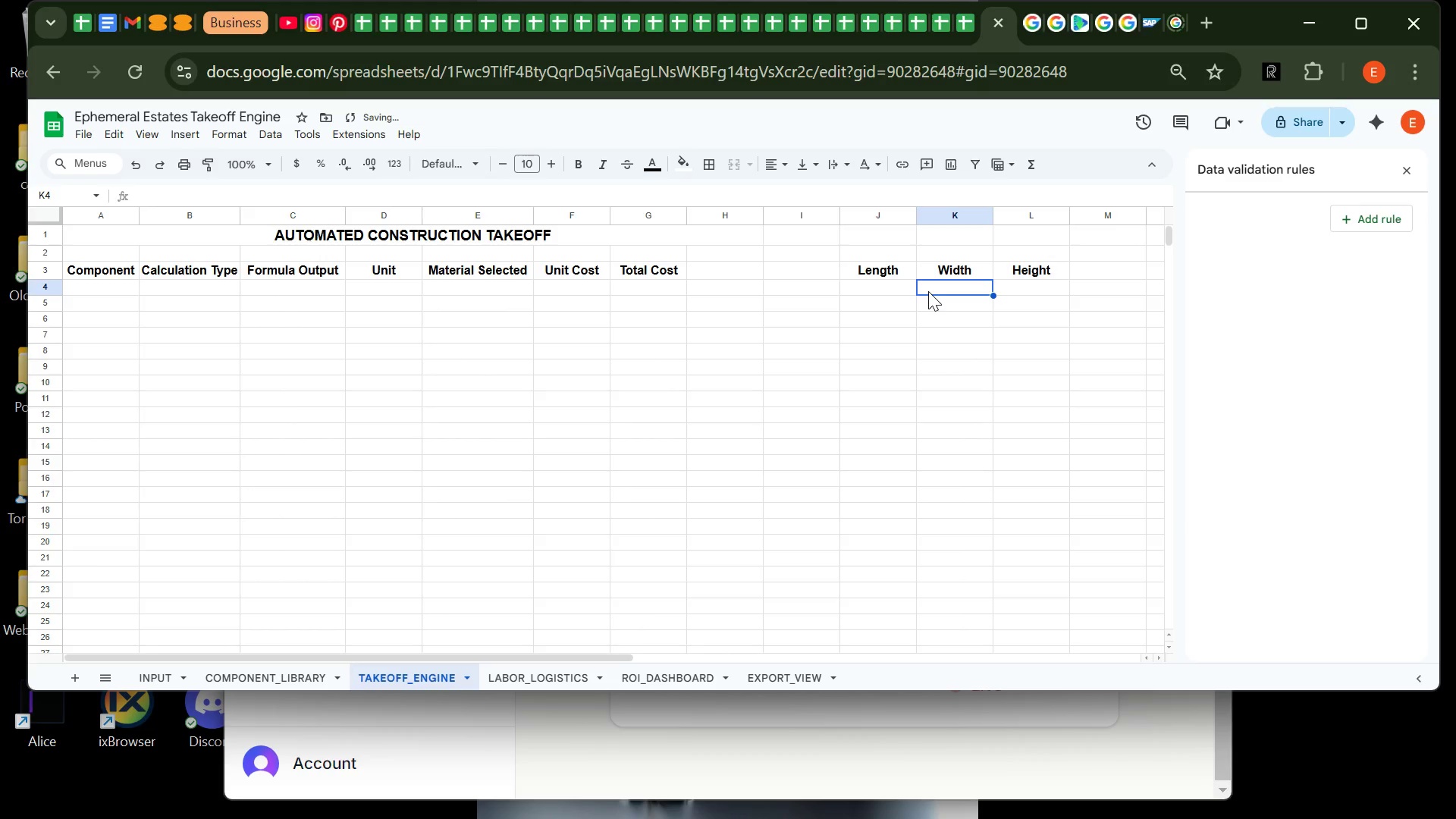 
type(=input)
 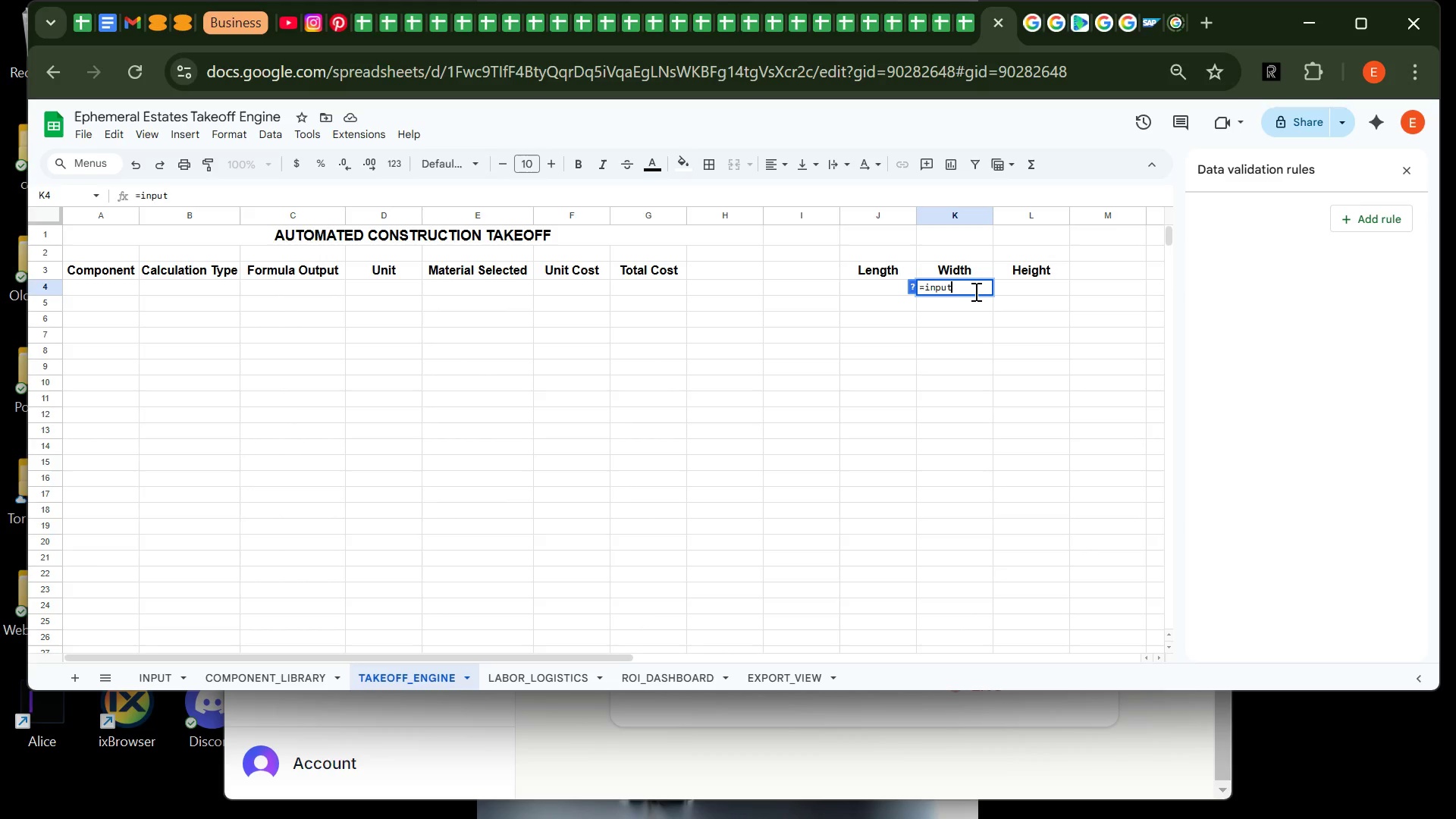 
key(Backspace)
key(Backspace)
key(Backspace)
key(Backspace)
type(NPUT!b3)
key(Backspace)
key(Backspace)
type(B3)
 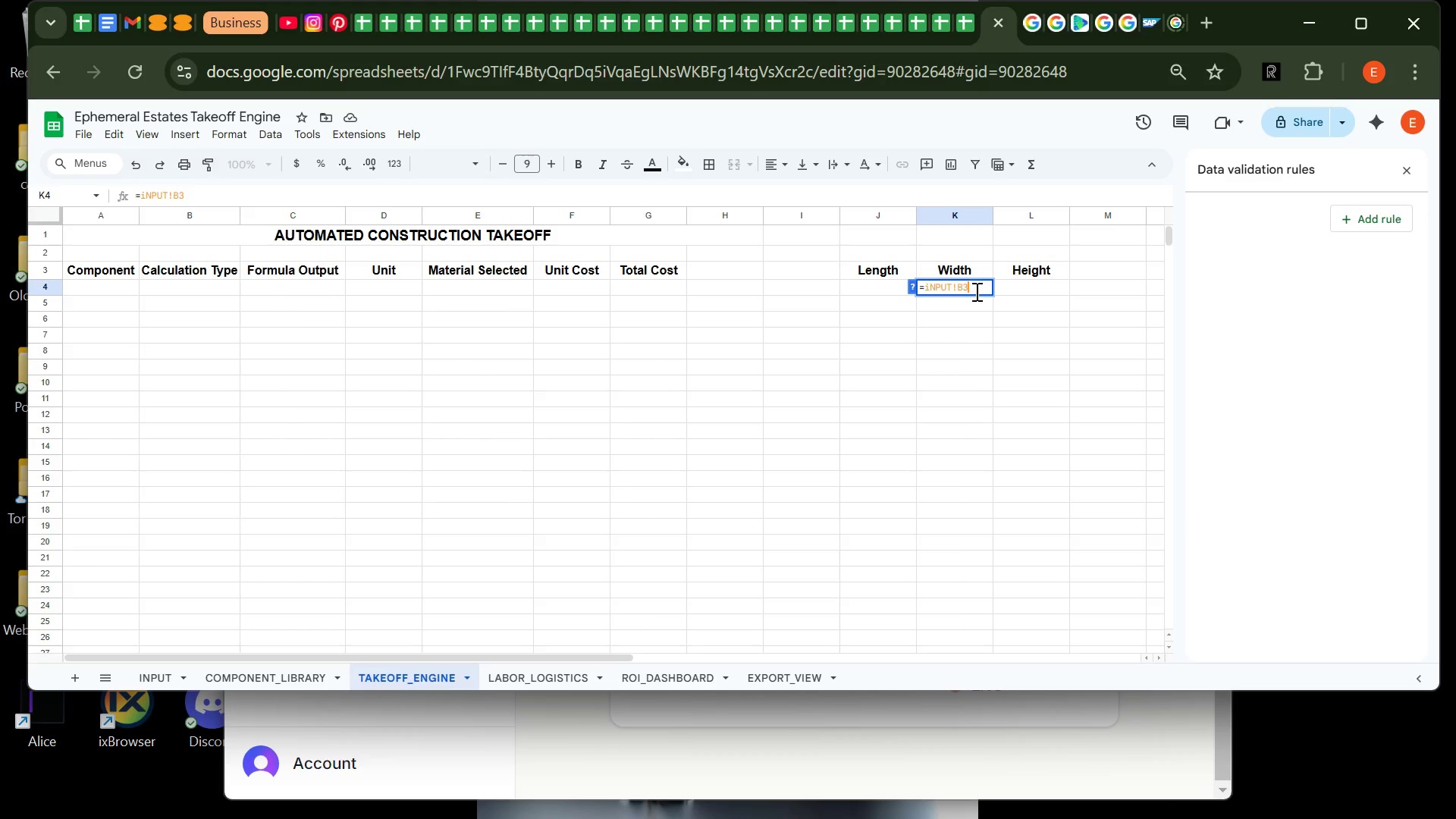 
wait(5.42)
 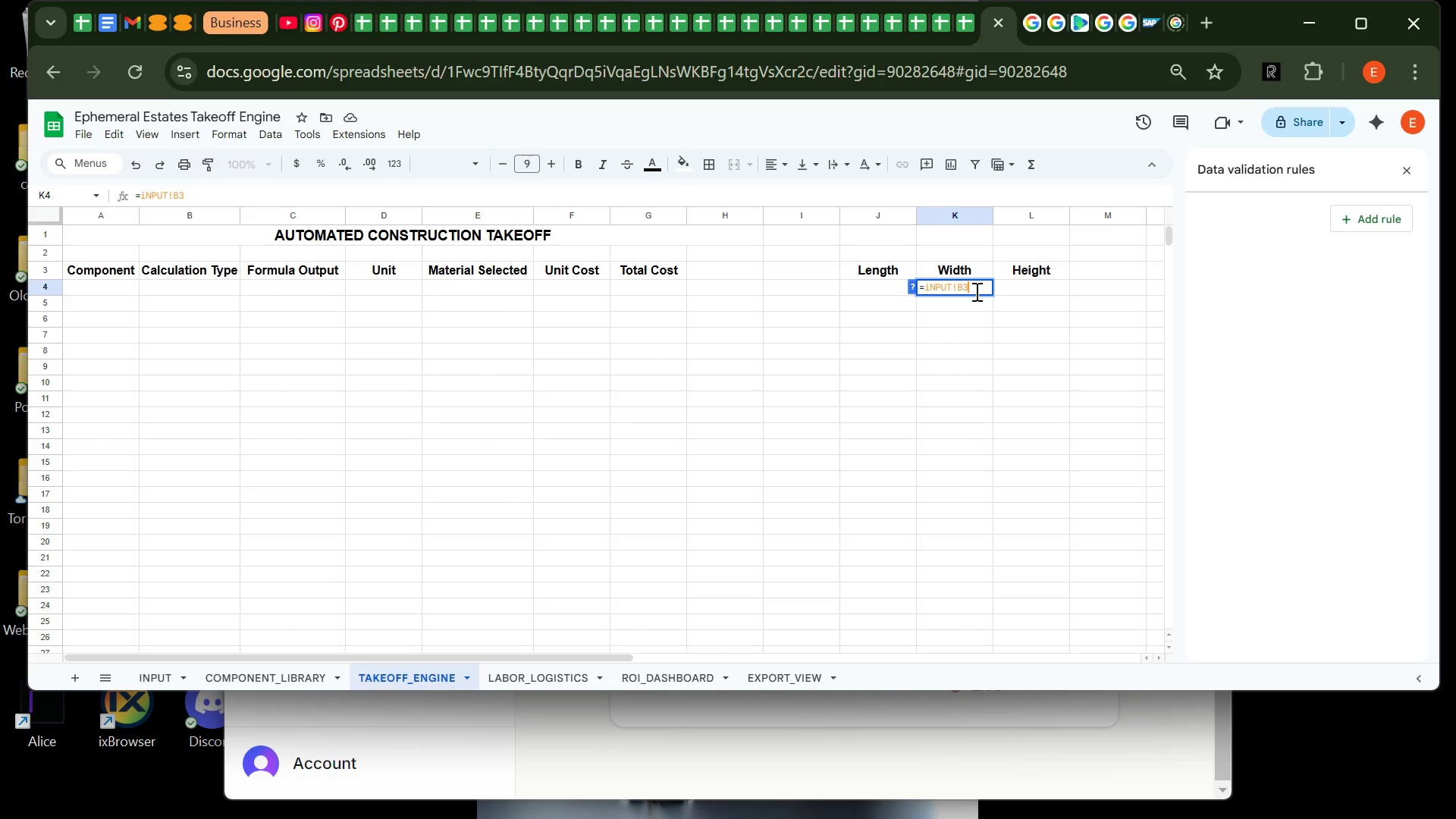 
key(Enter)
 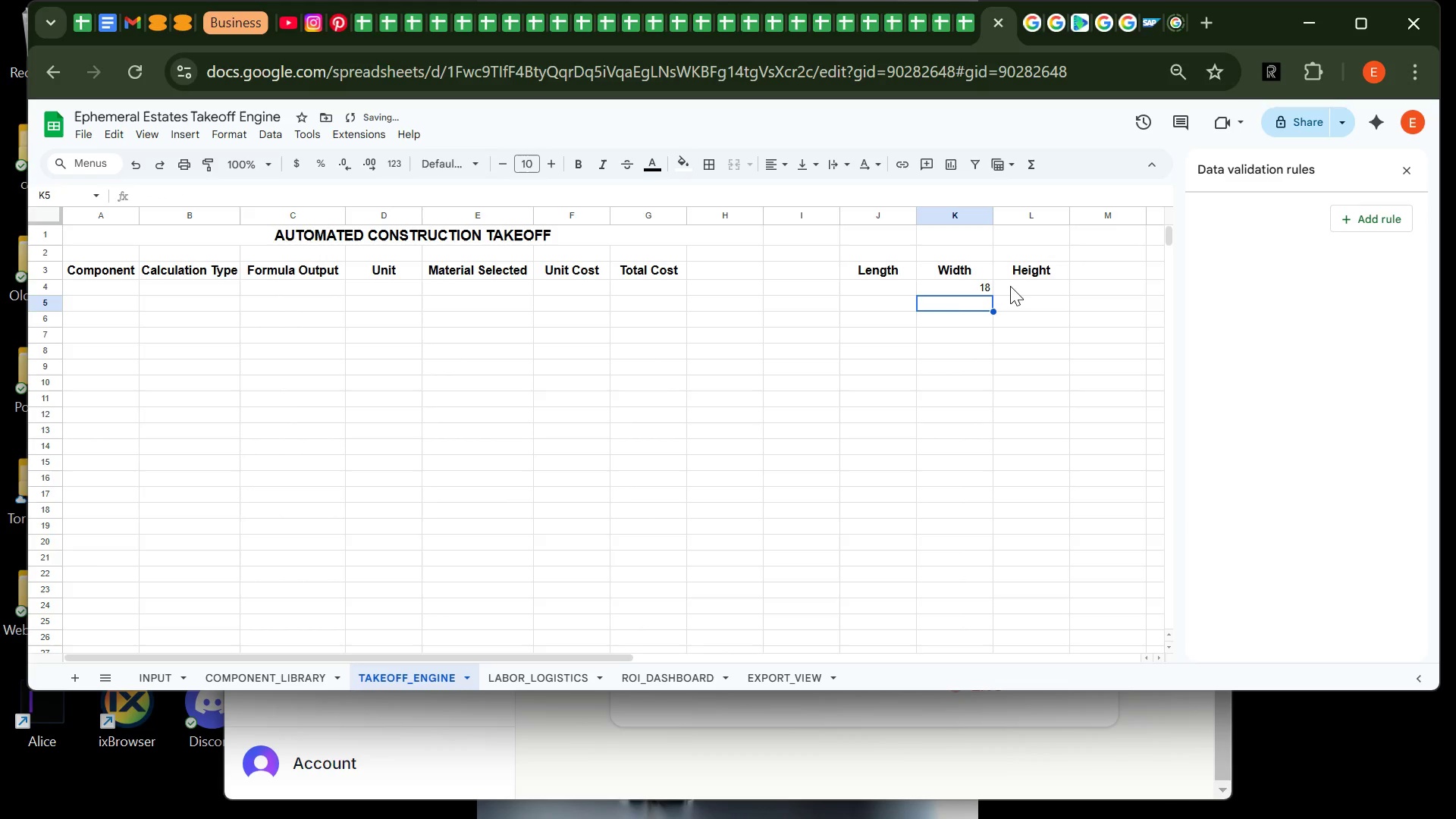 
left_click([1010, 286])
 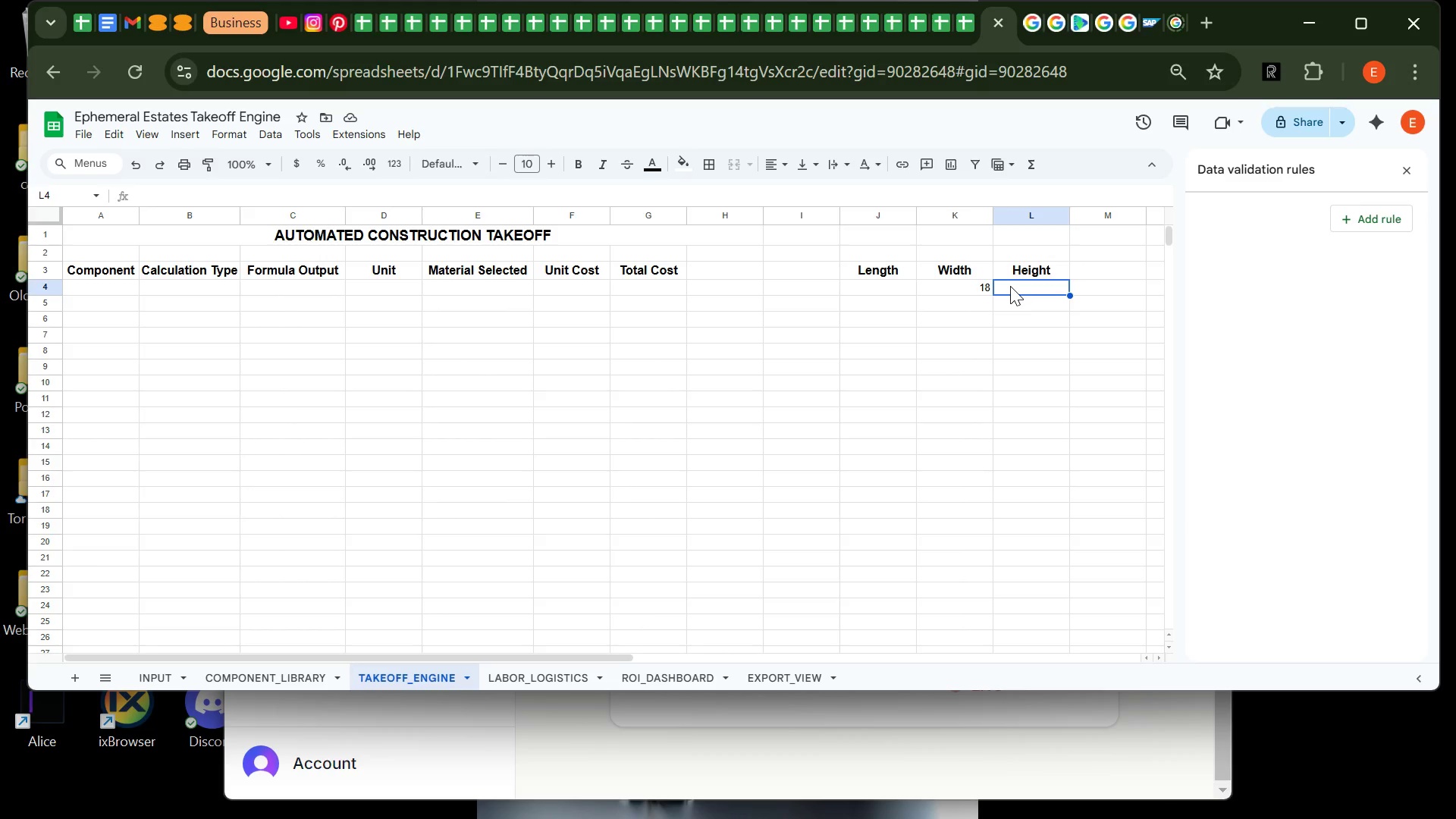 
wait(14.66)
 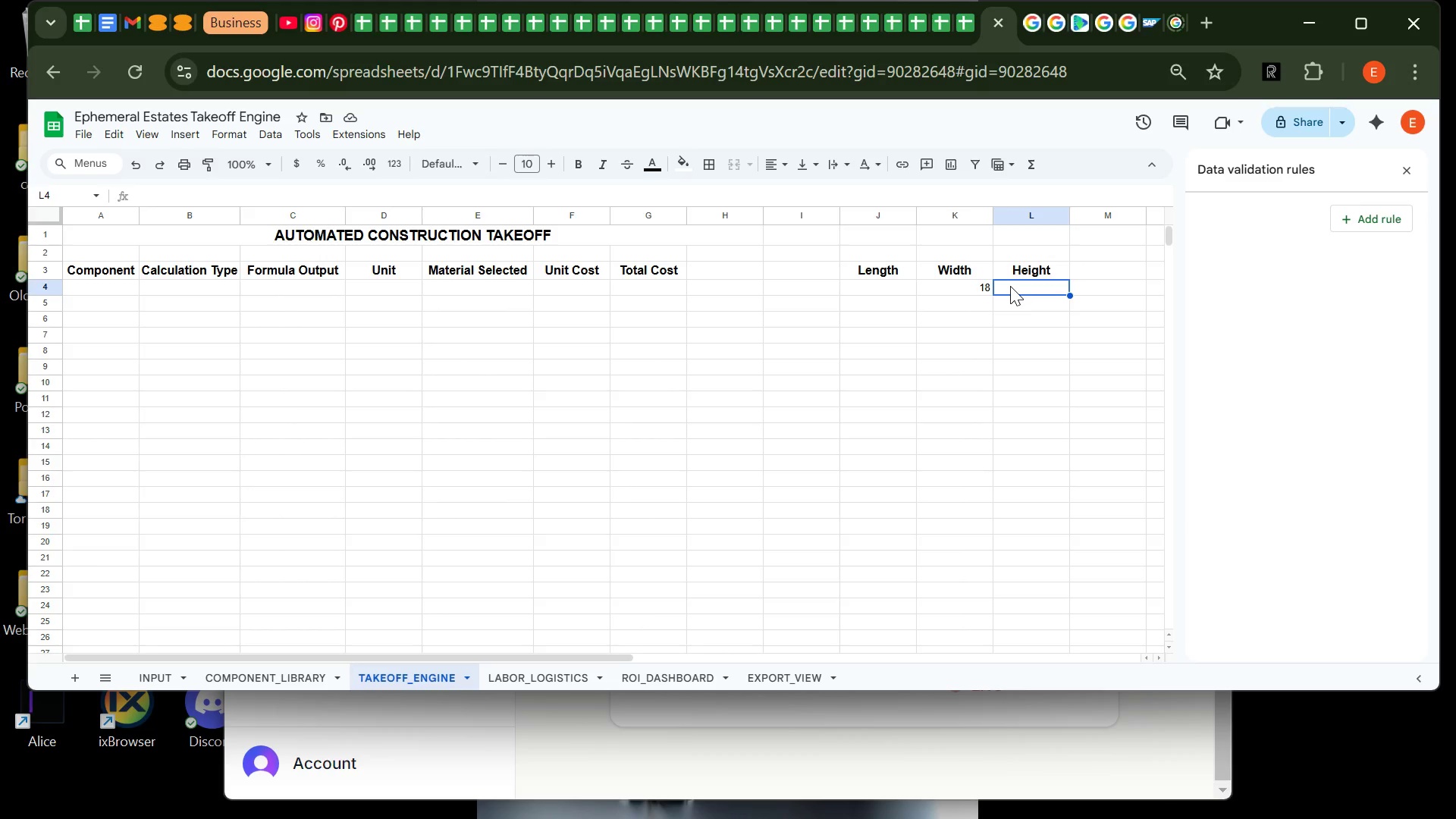 
left_click([958, 309])
 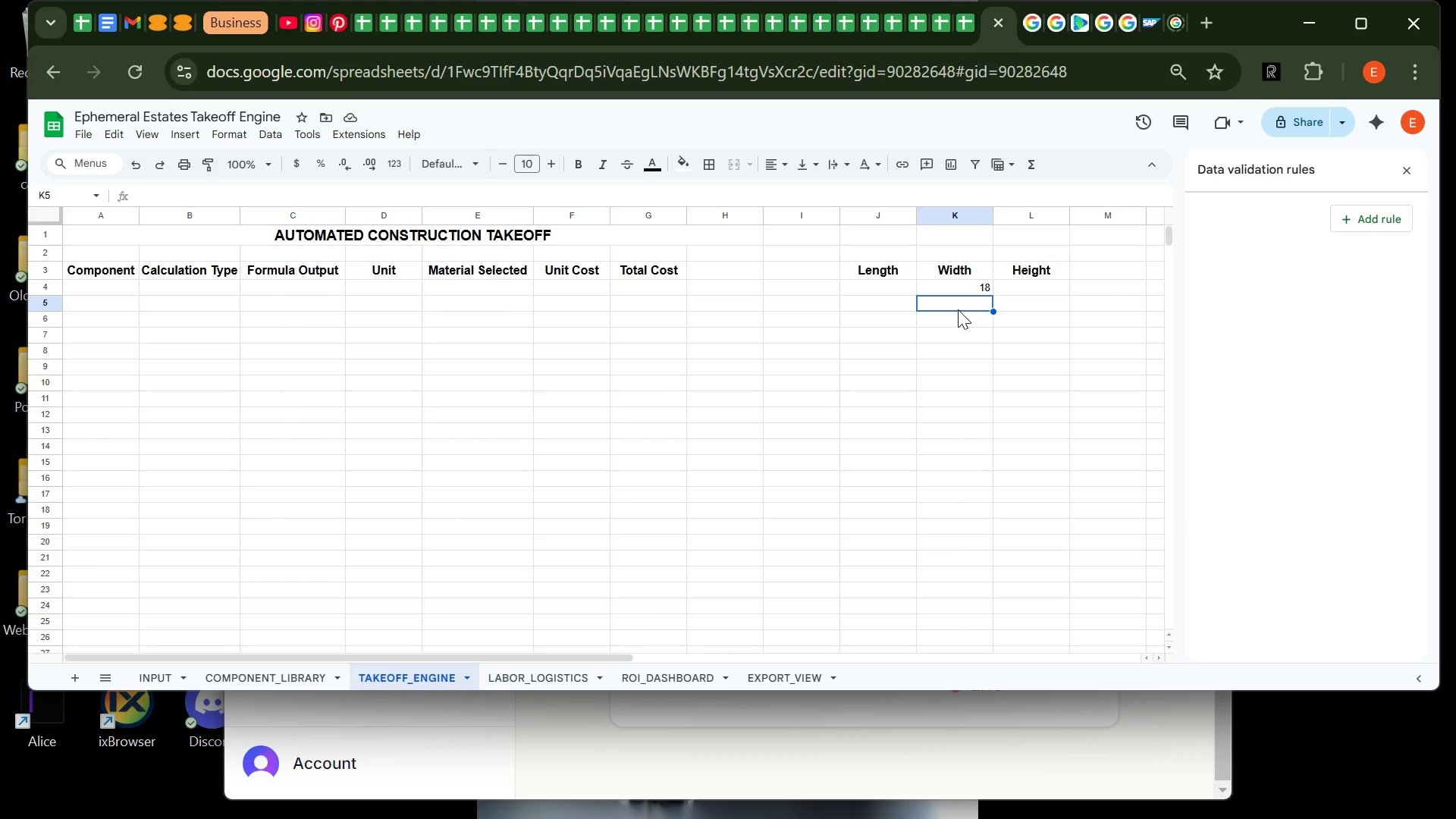 
type(=INMP)
key(Backspace)
key(Backspace)
key(Backspace)
key(Backspace)
key(Backspace)
 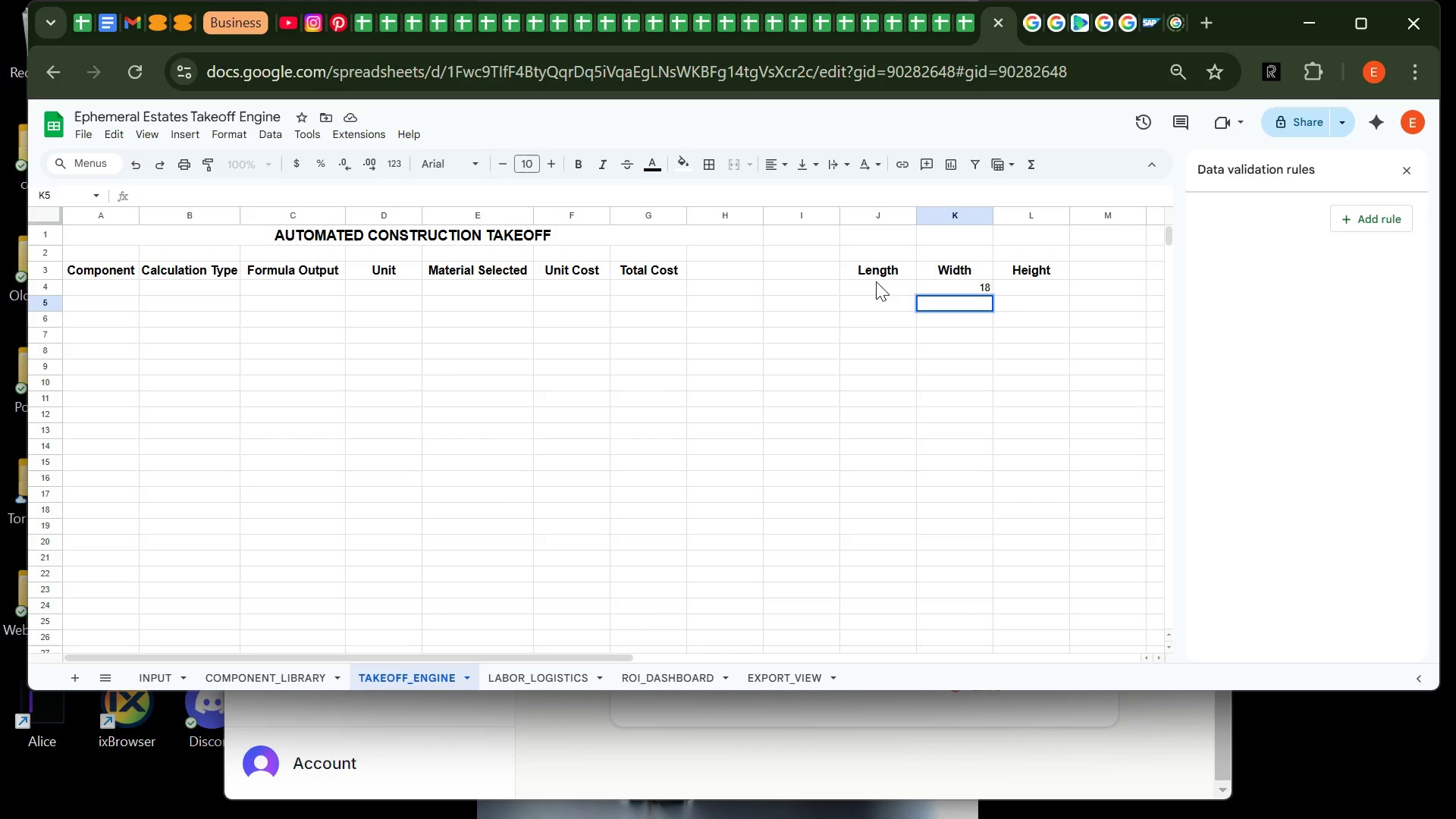 
left_click([876, 289])
 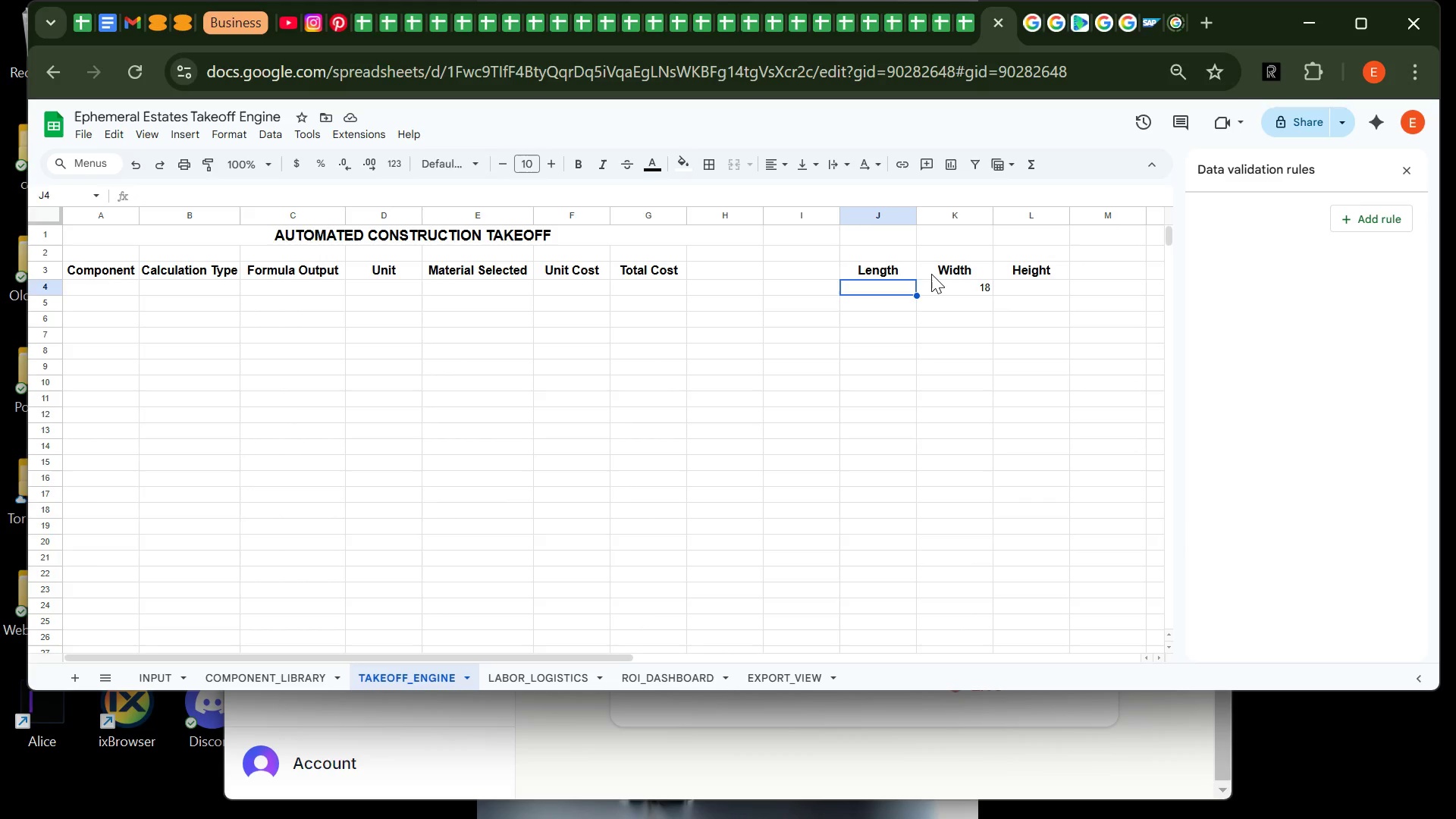 
left_click([931, 274])
 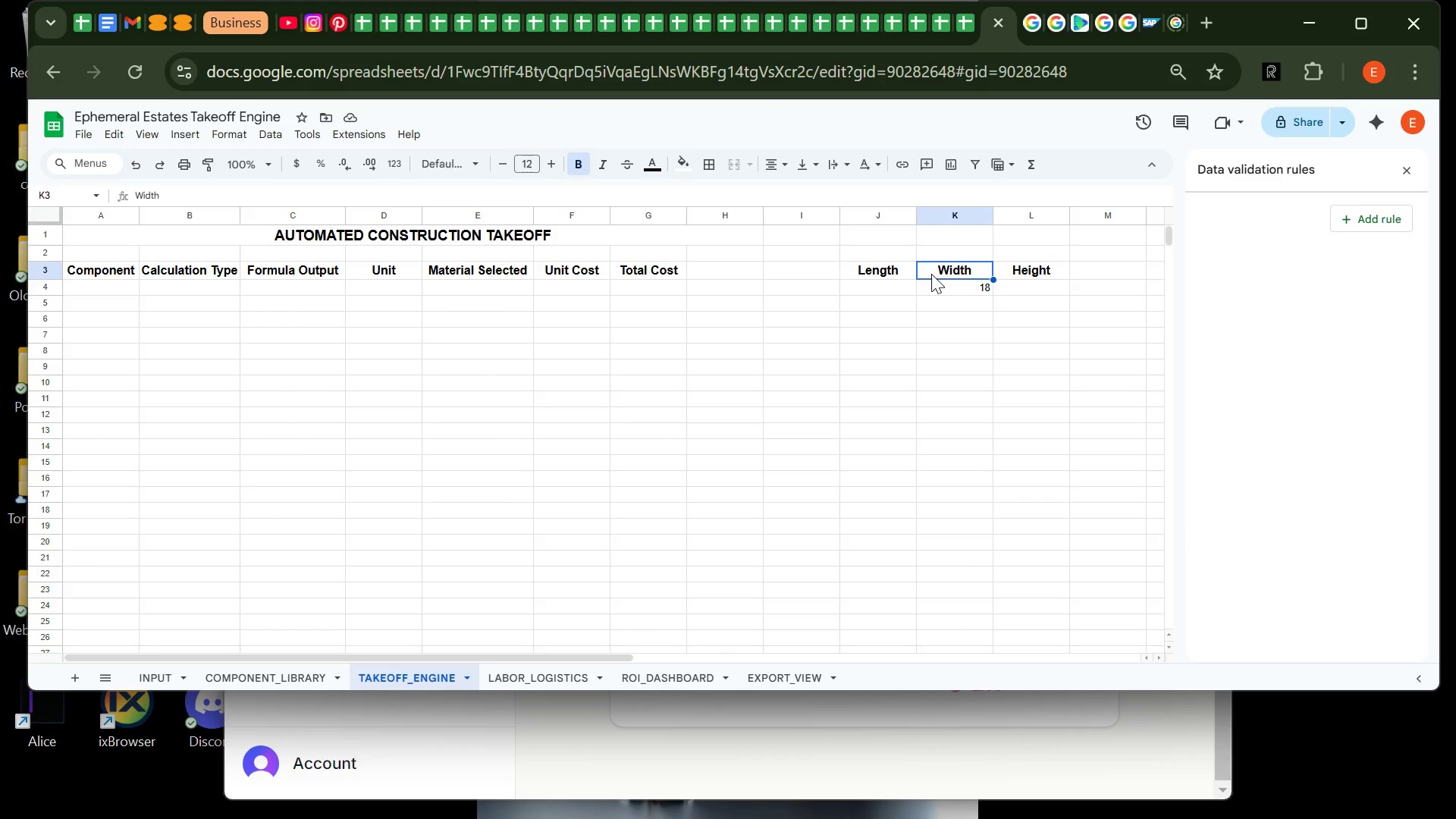 
key(Control+X)
 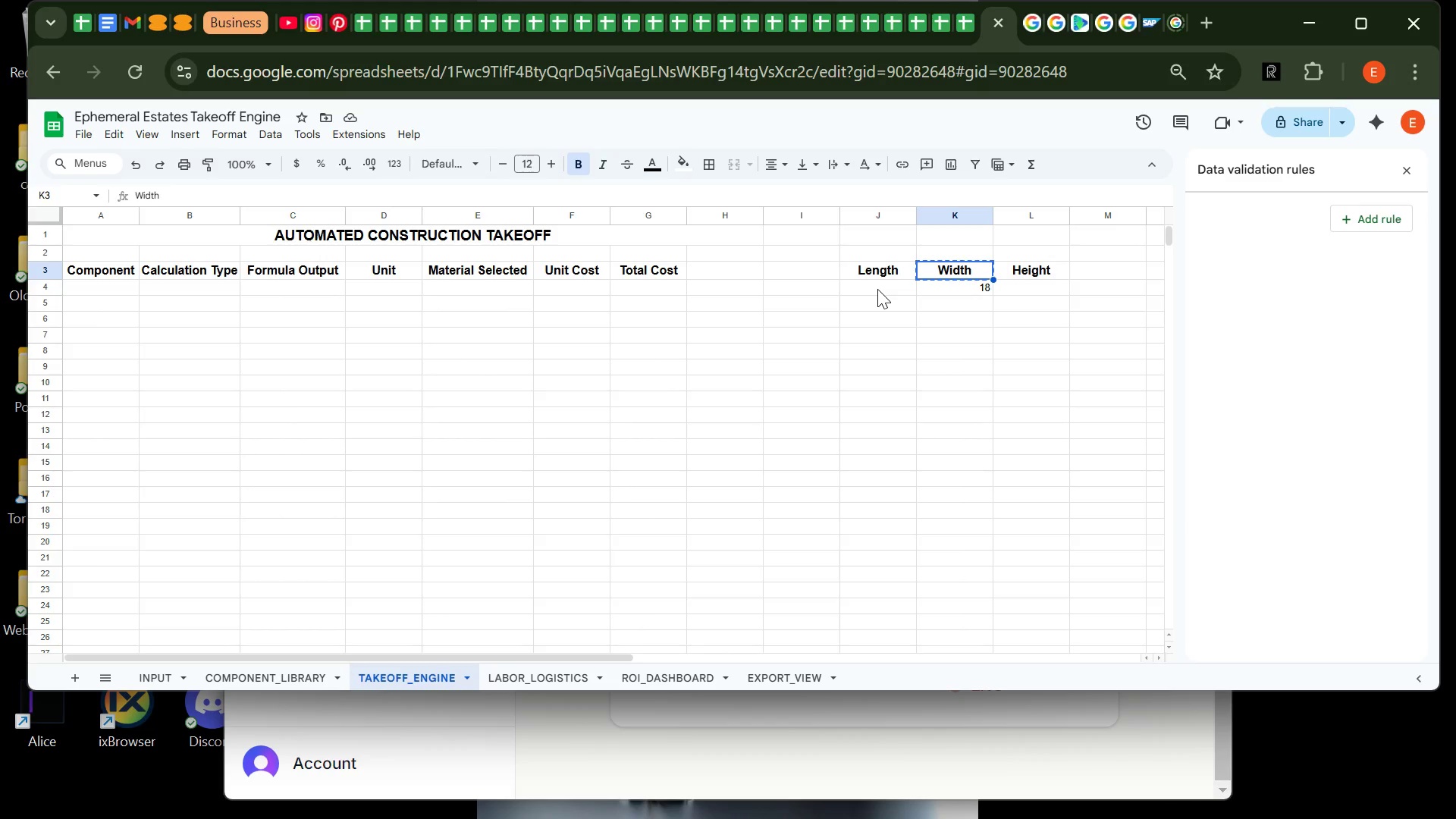 
left_click([877, 289])
 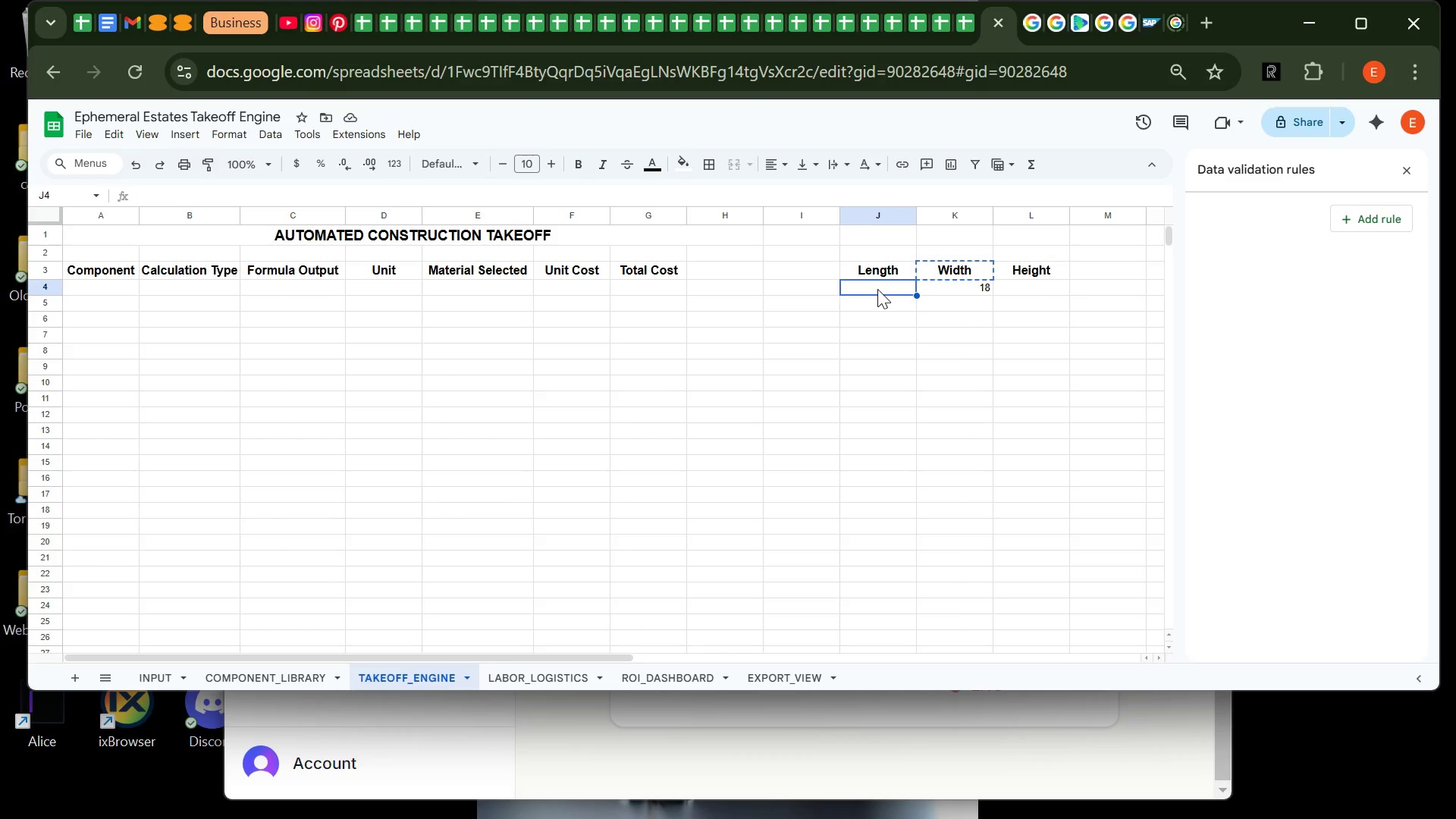 
hold_key(key=ControlLeft, duration=1.52)
 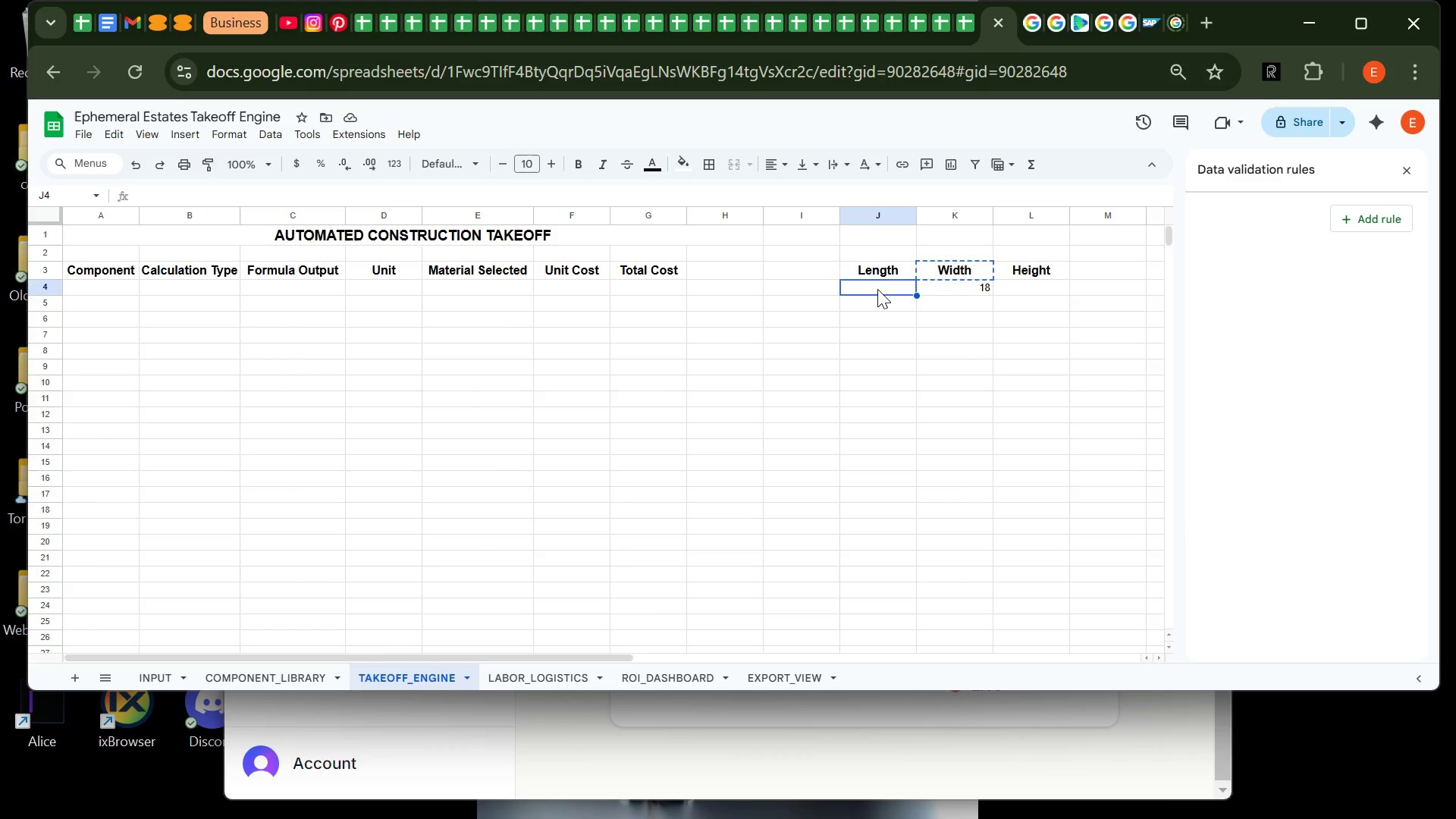 
key(Control+V)
 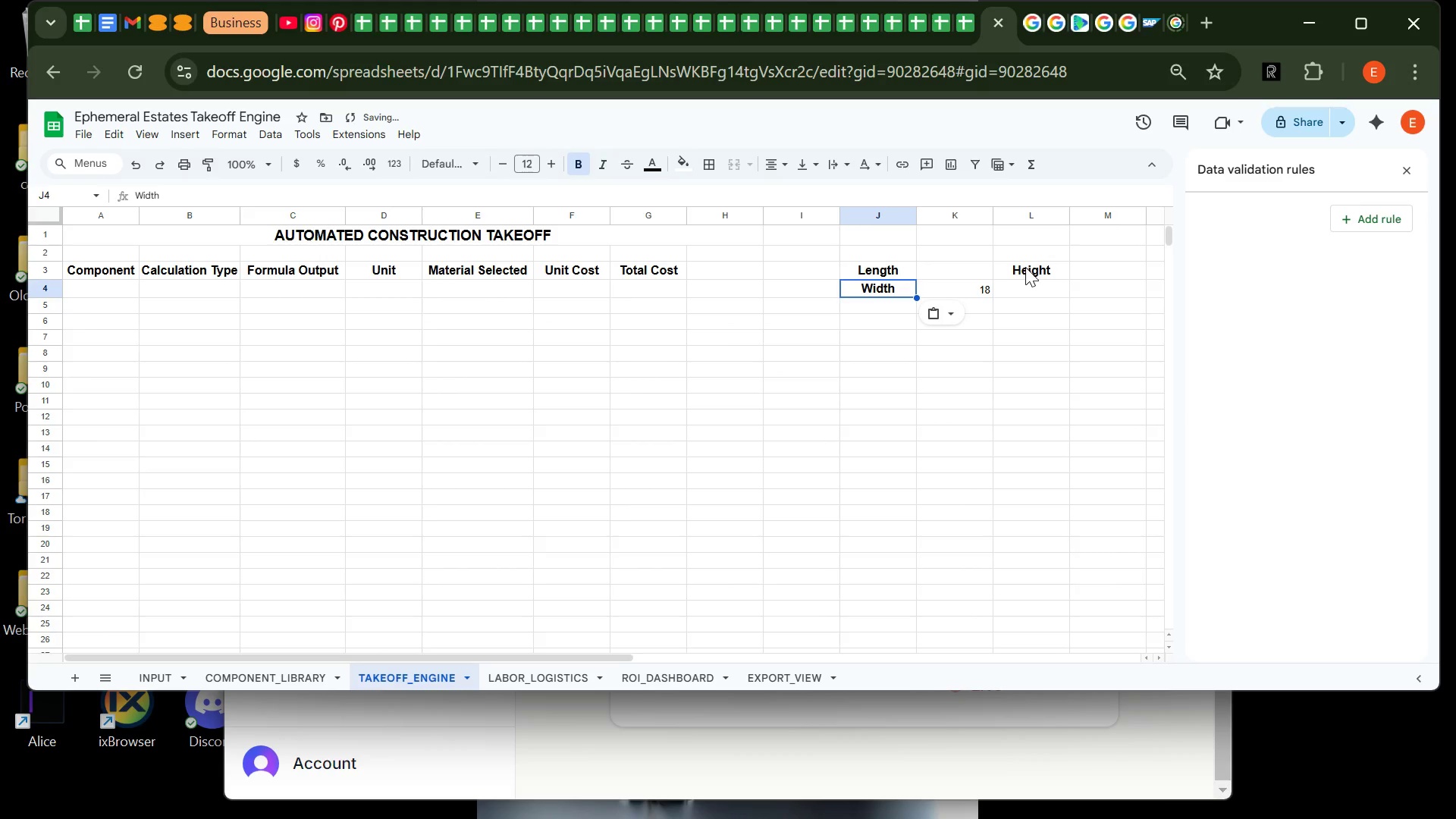 
left_click([1028, 265])
 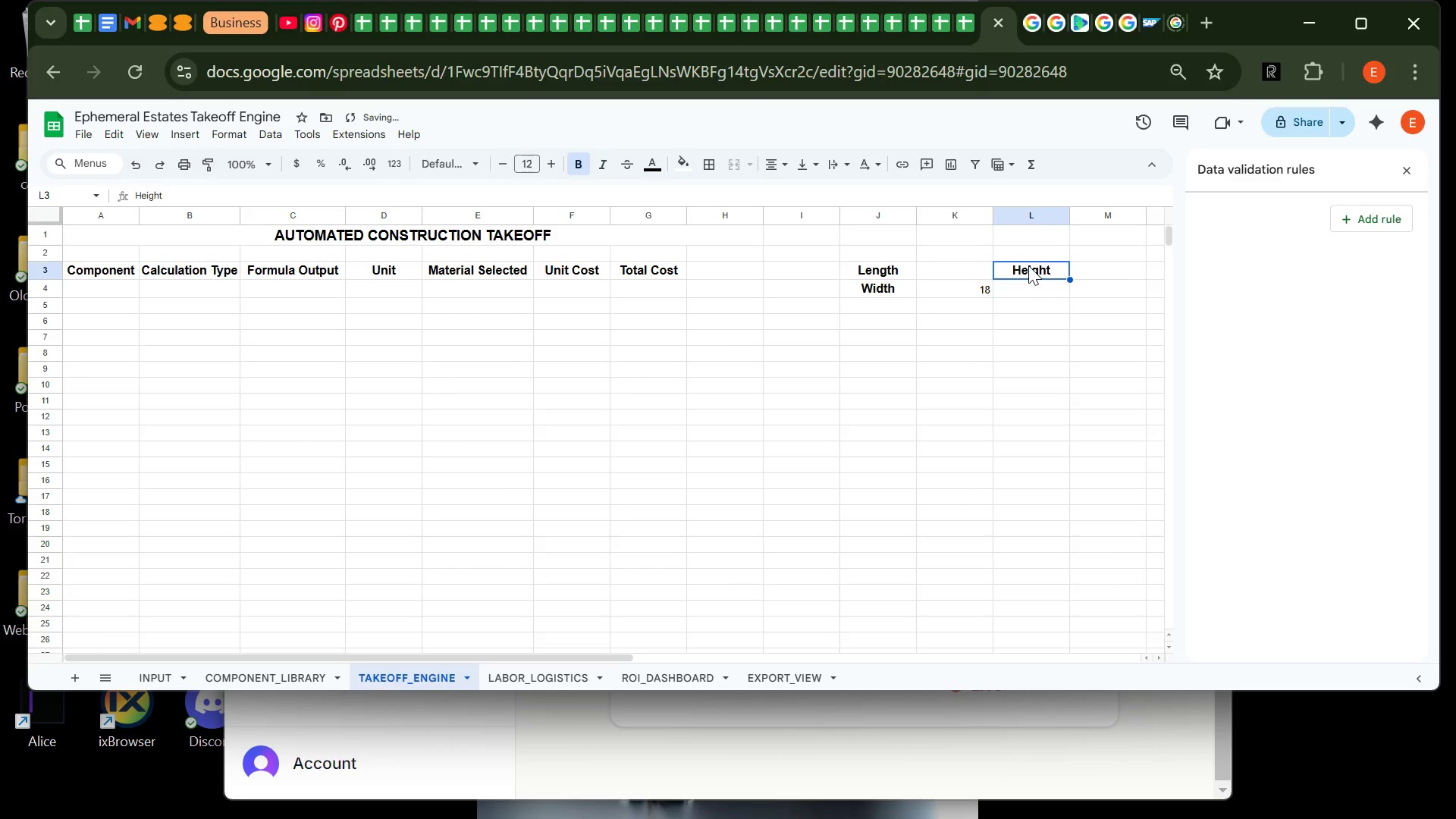 
key(Control+X)
 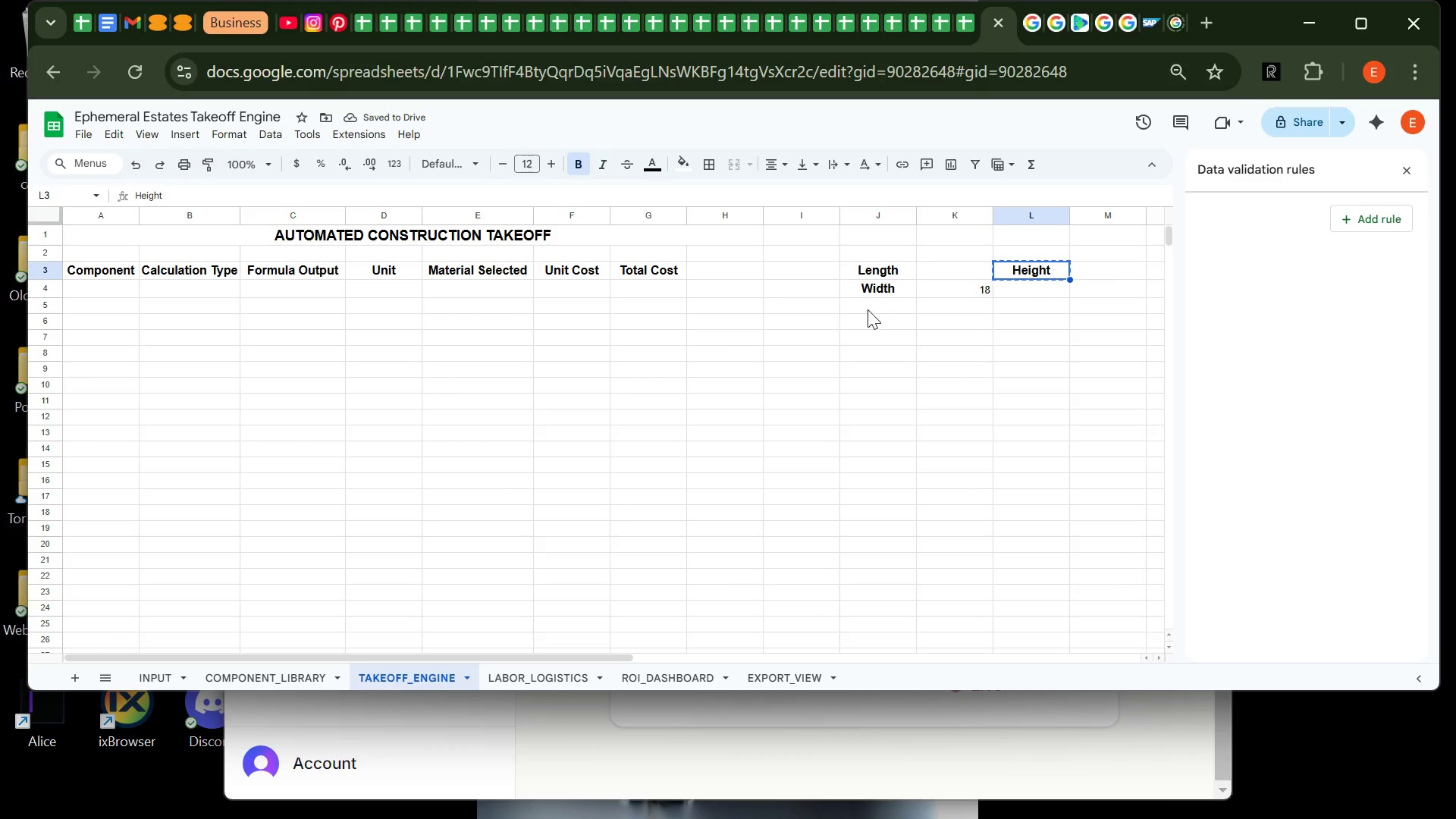 
left_click([871, 307])
 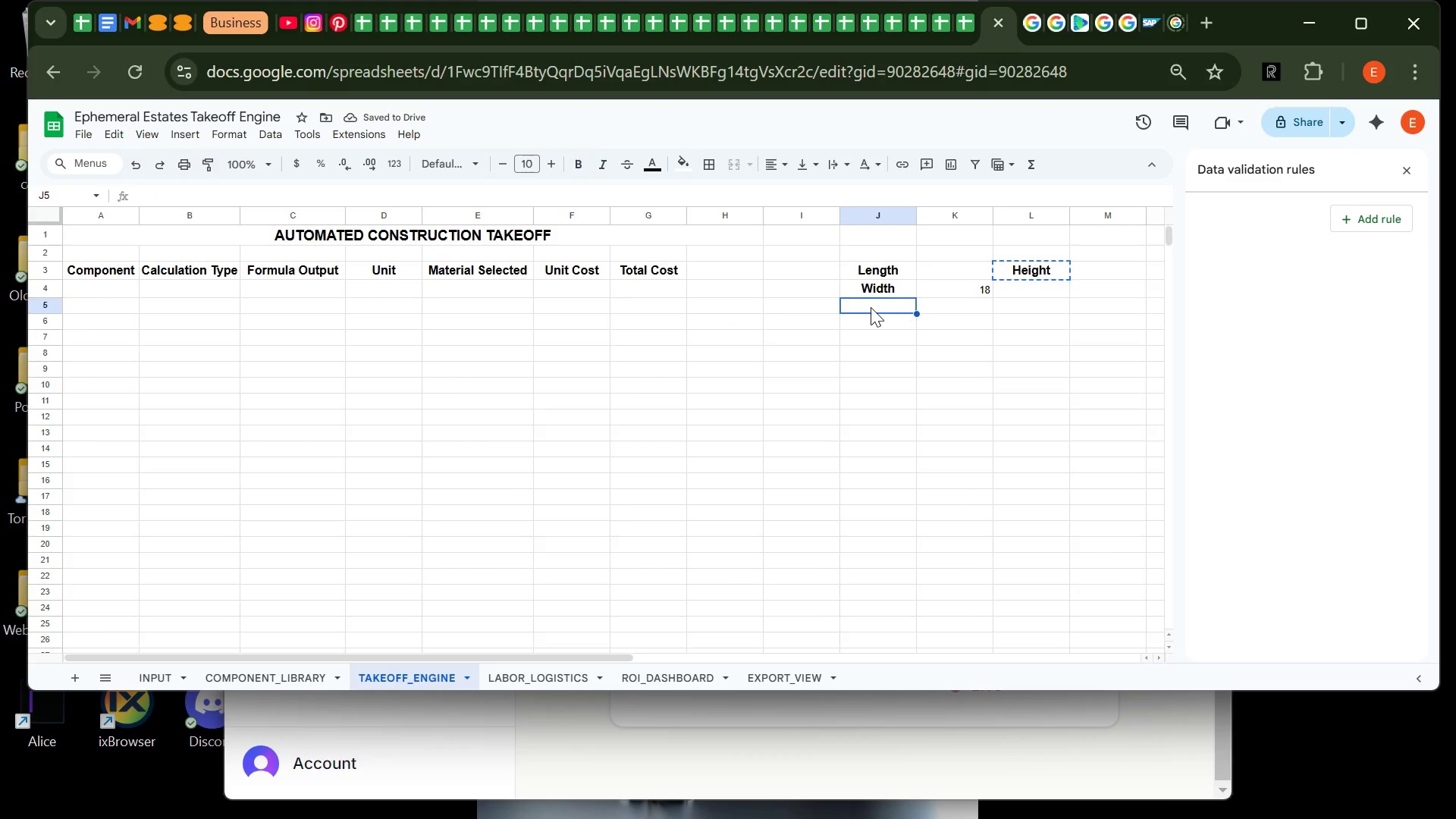 
key(Control+V)
 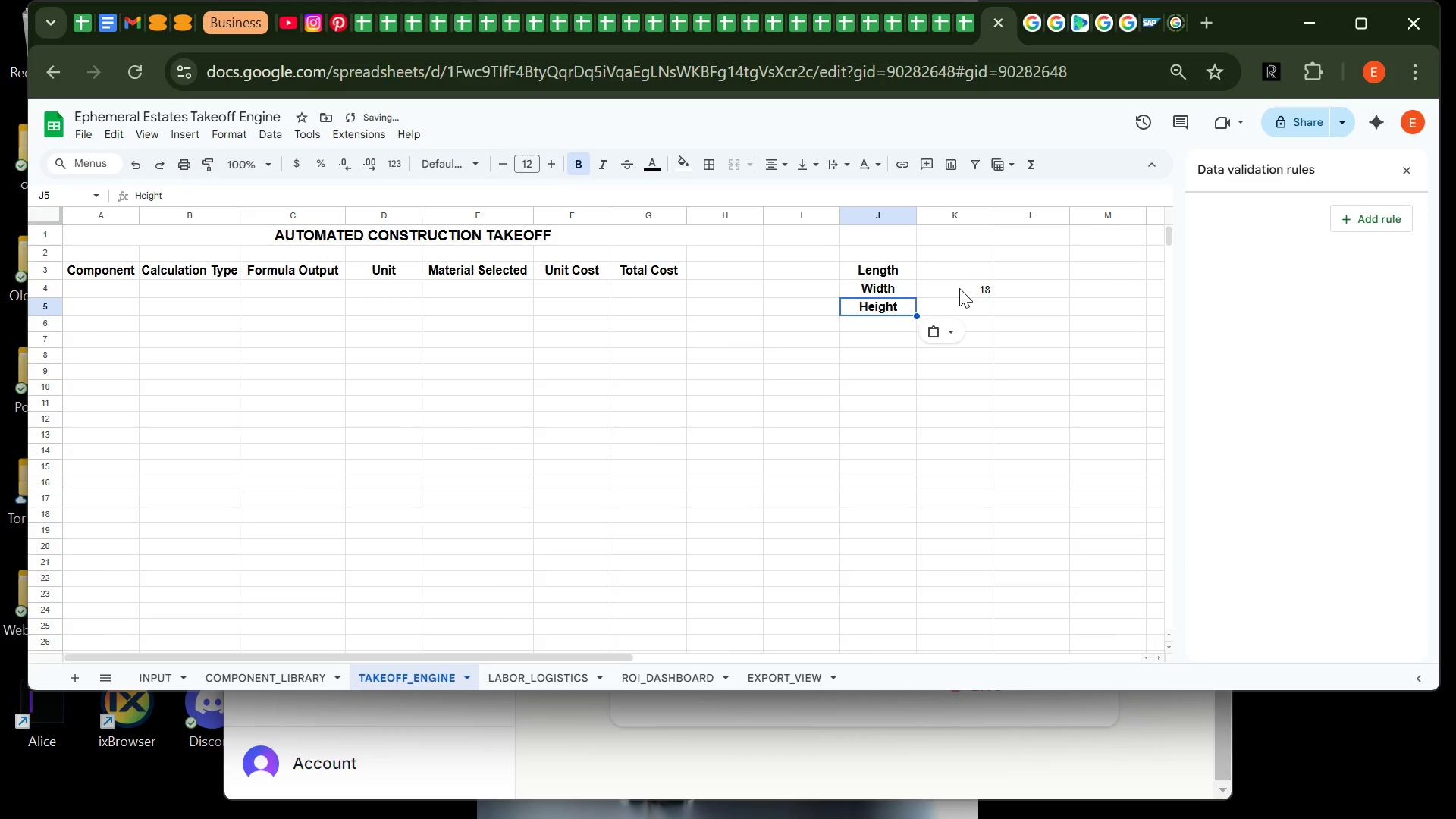 
left_click([959, 288])
 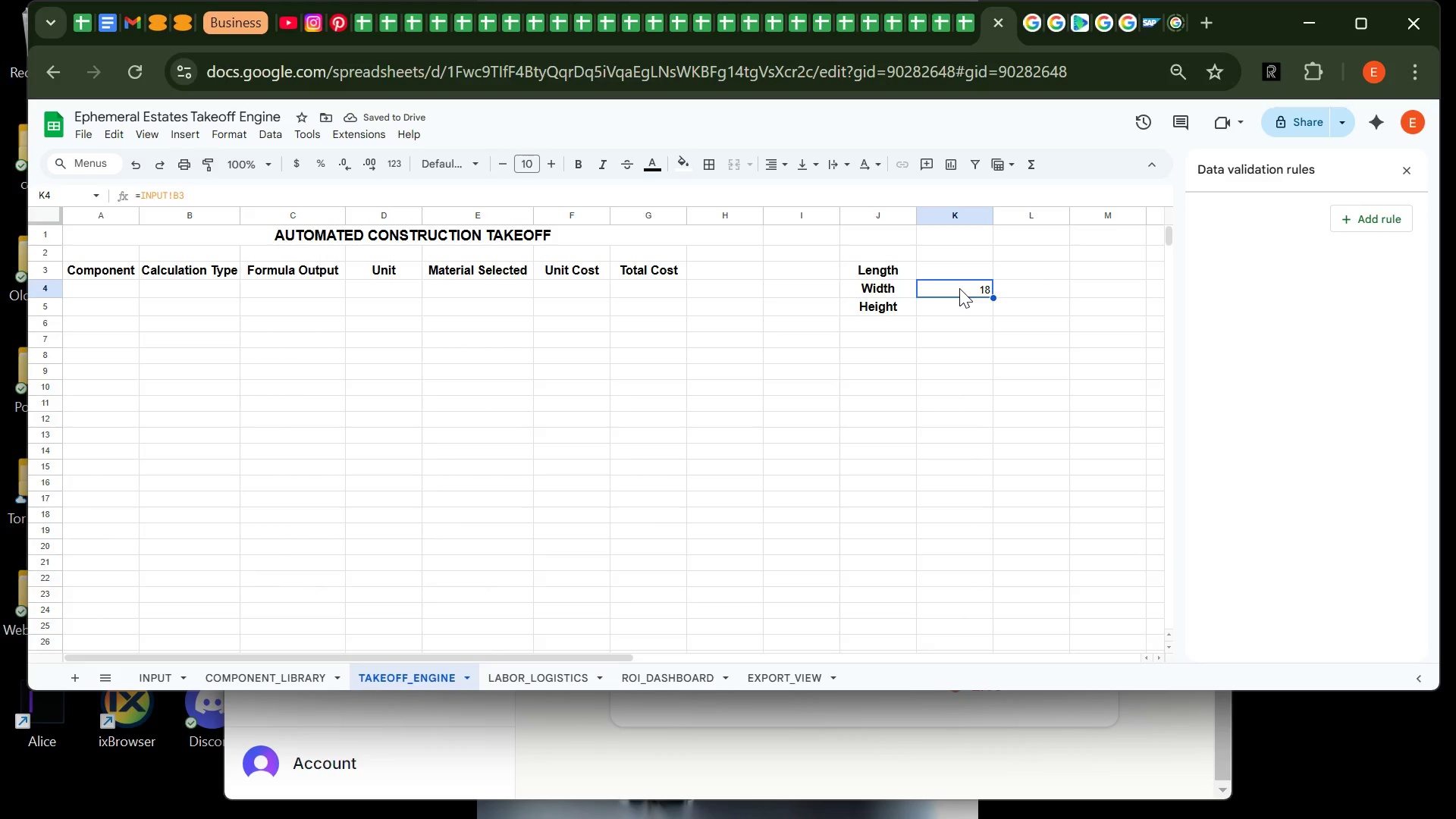 
key(Backspace)
 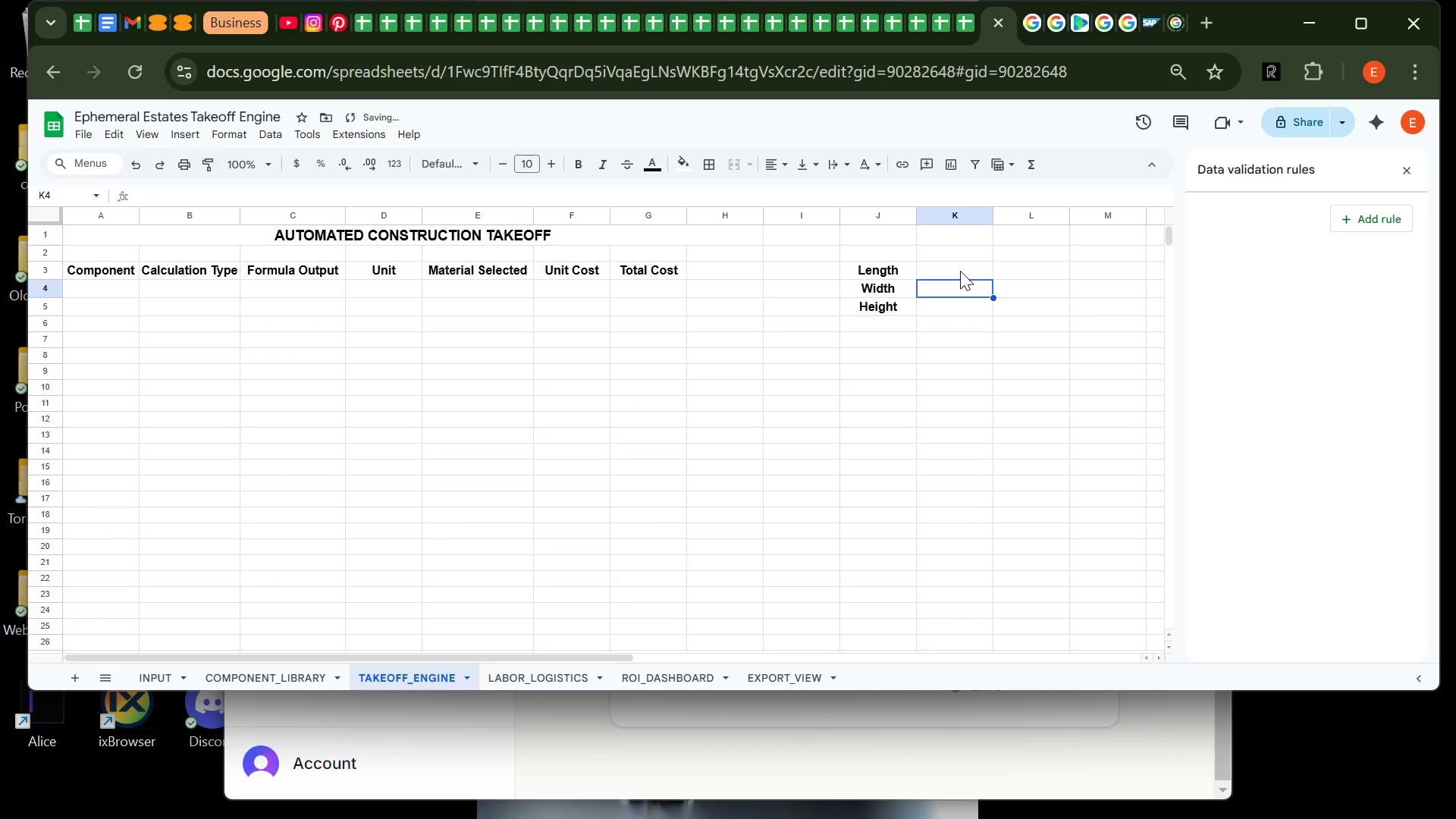 
left_click([960, 270])
 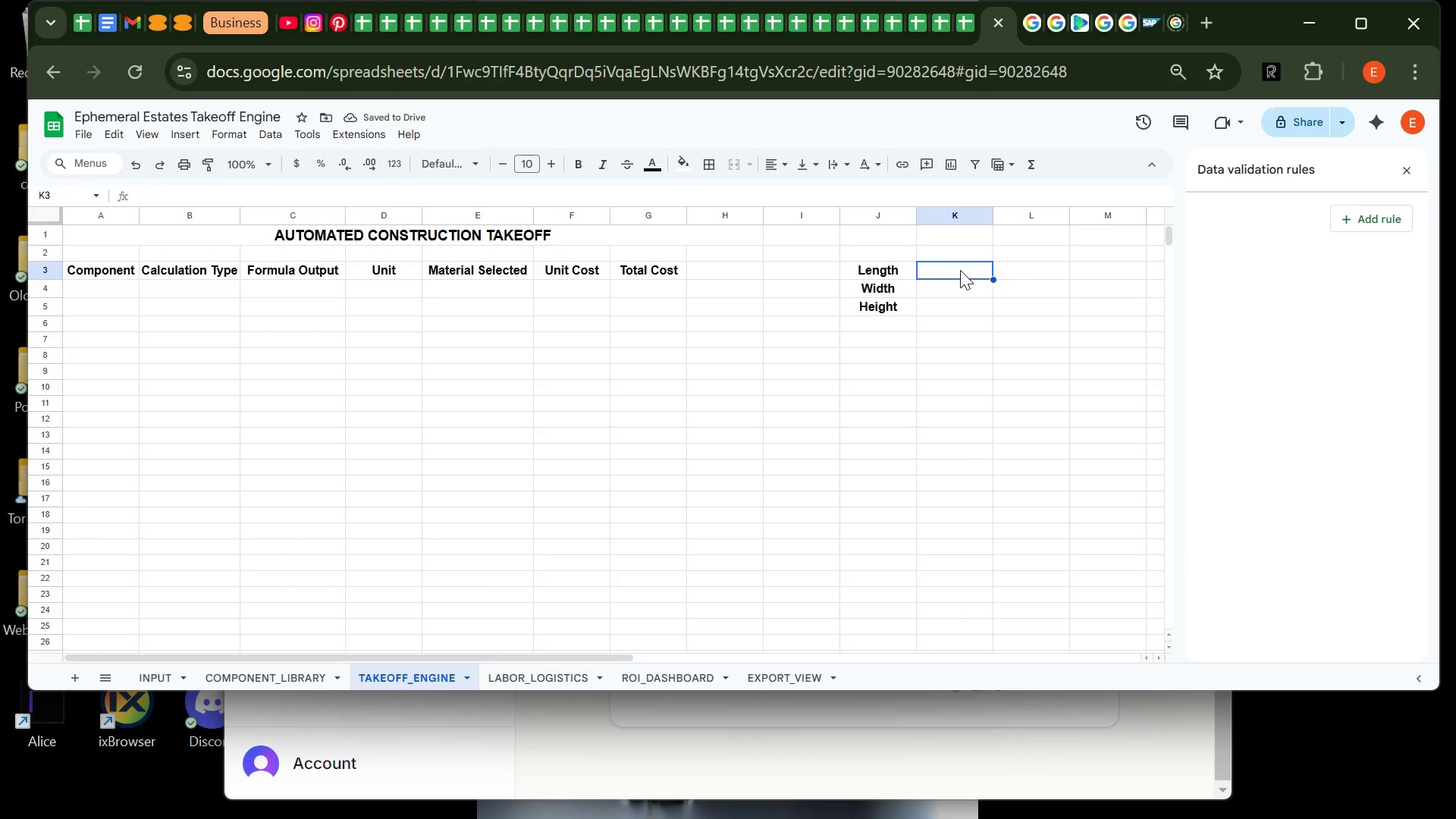 
type(=INPUT!B3)
 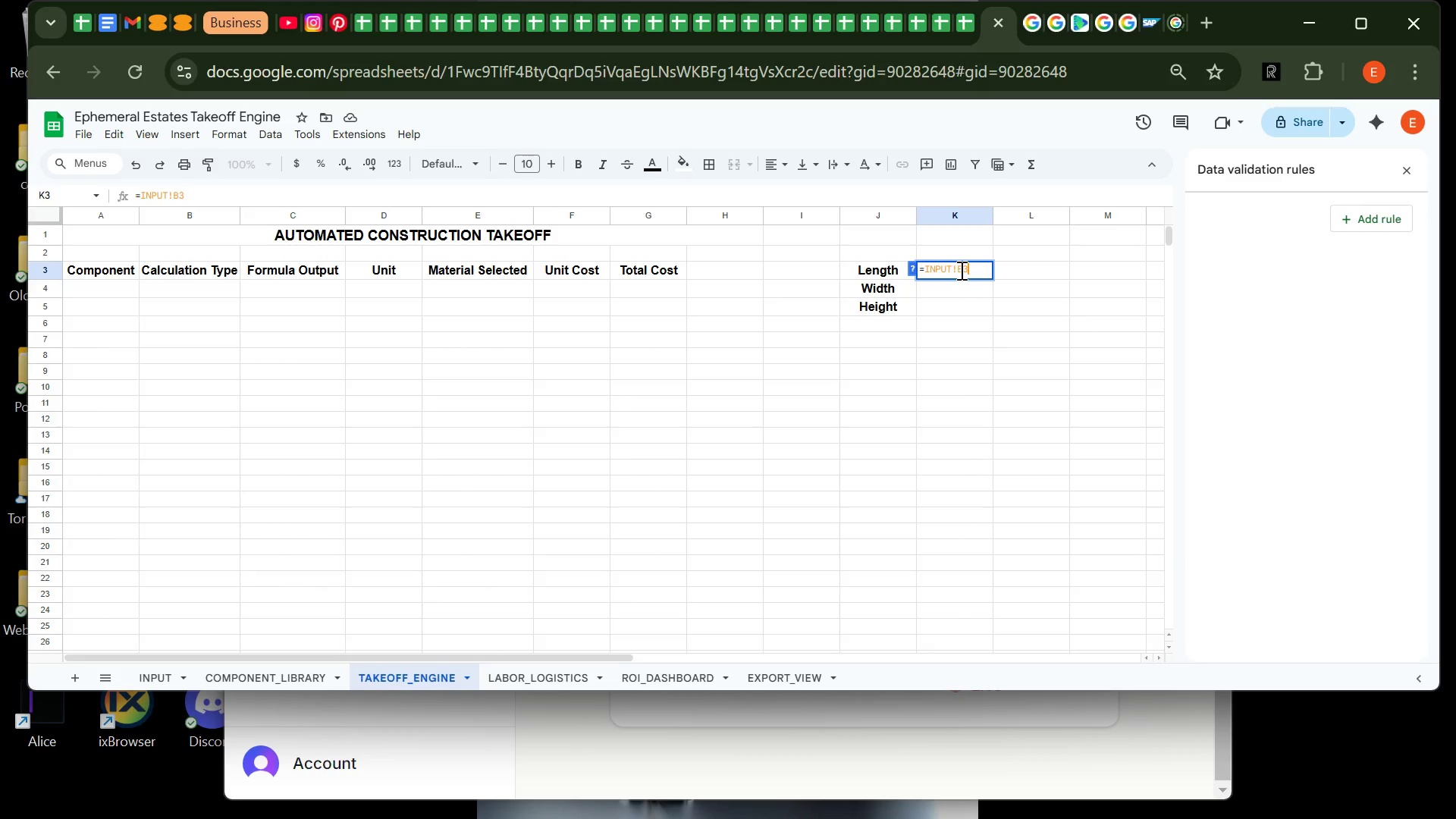 
key(Enter)
 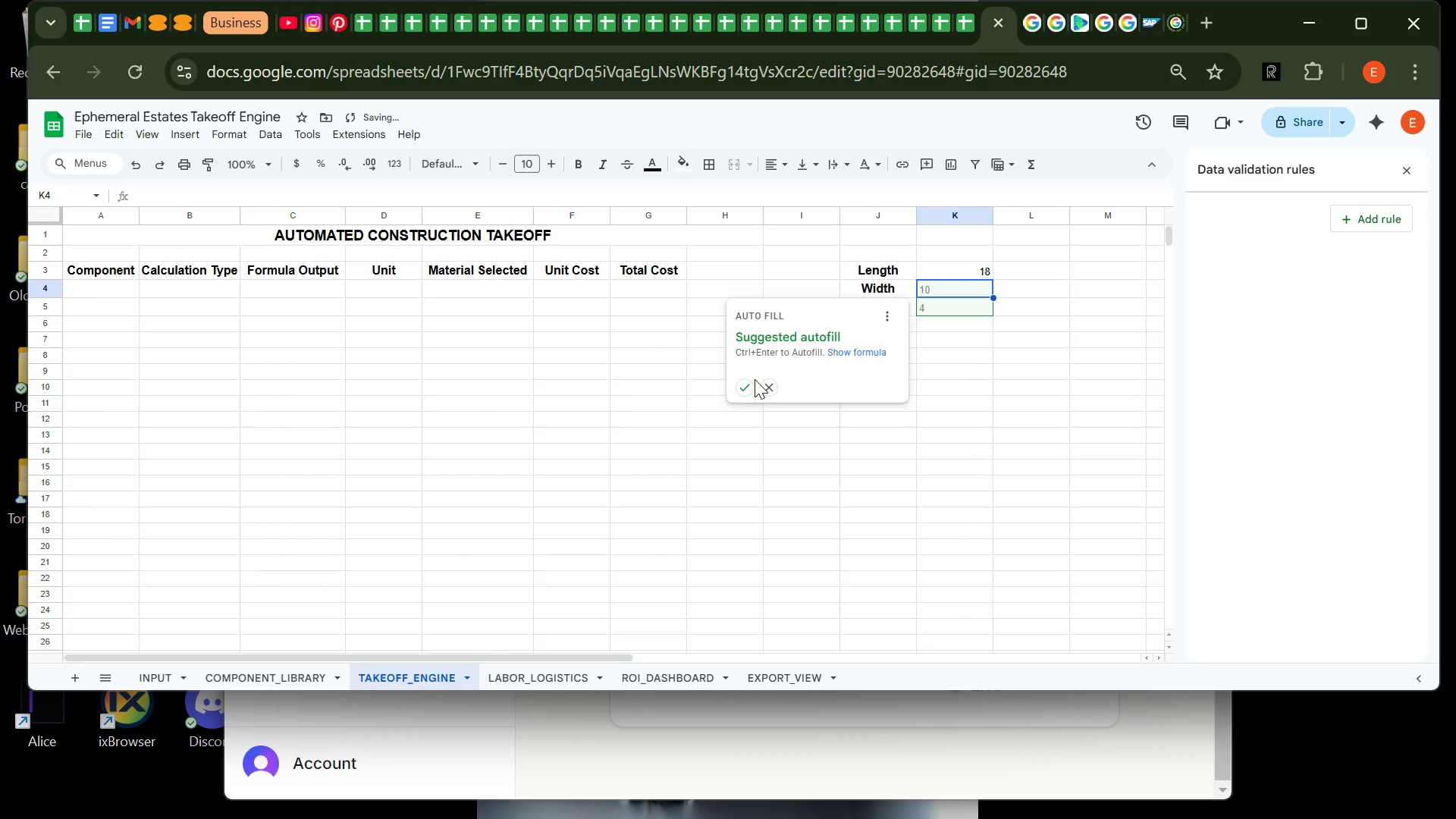 
left_click([767, 389])
 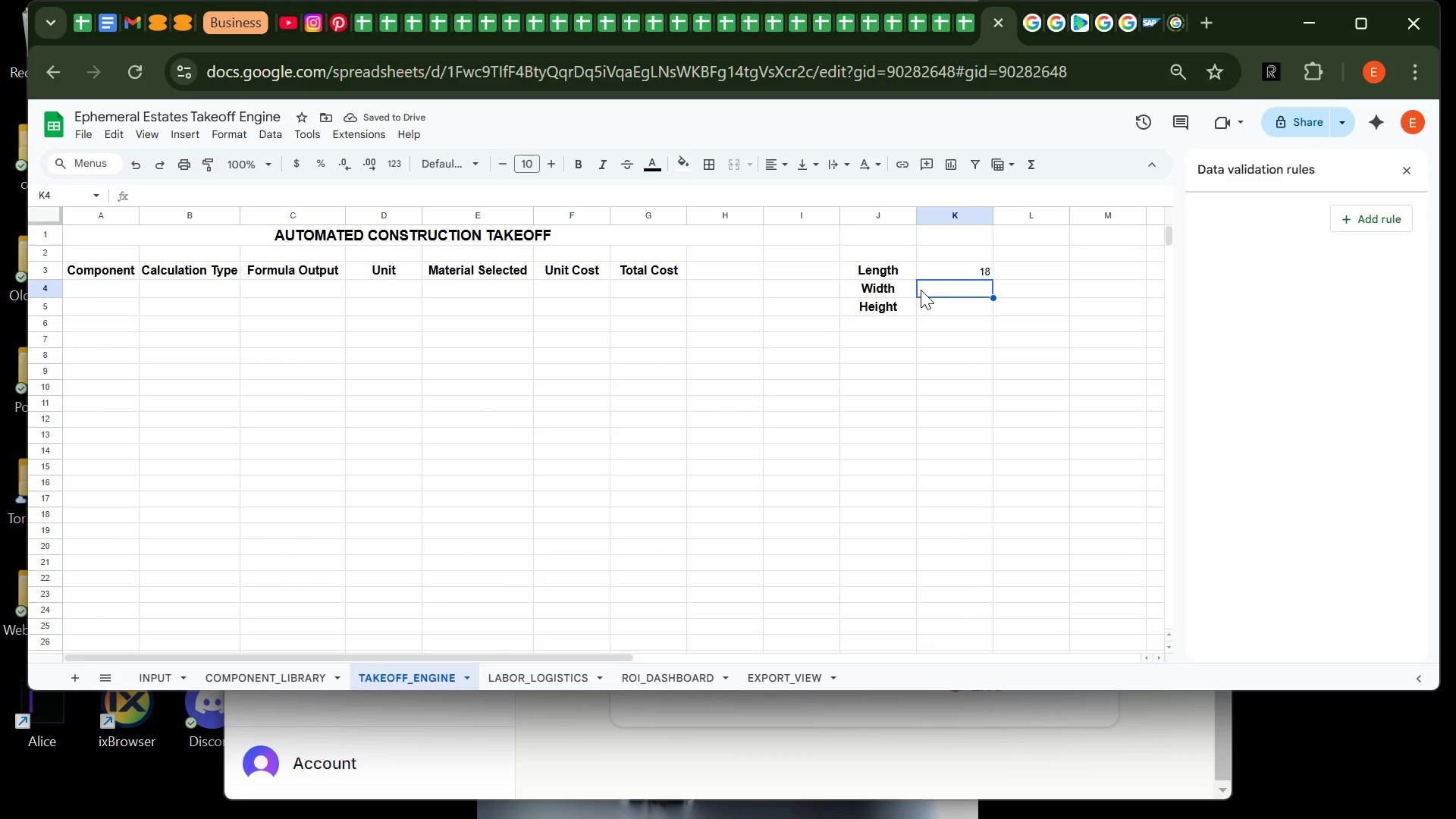 
type(=INPUT!B4)
 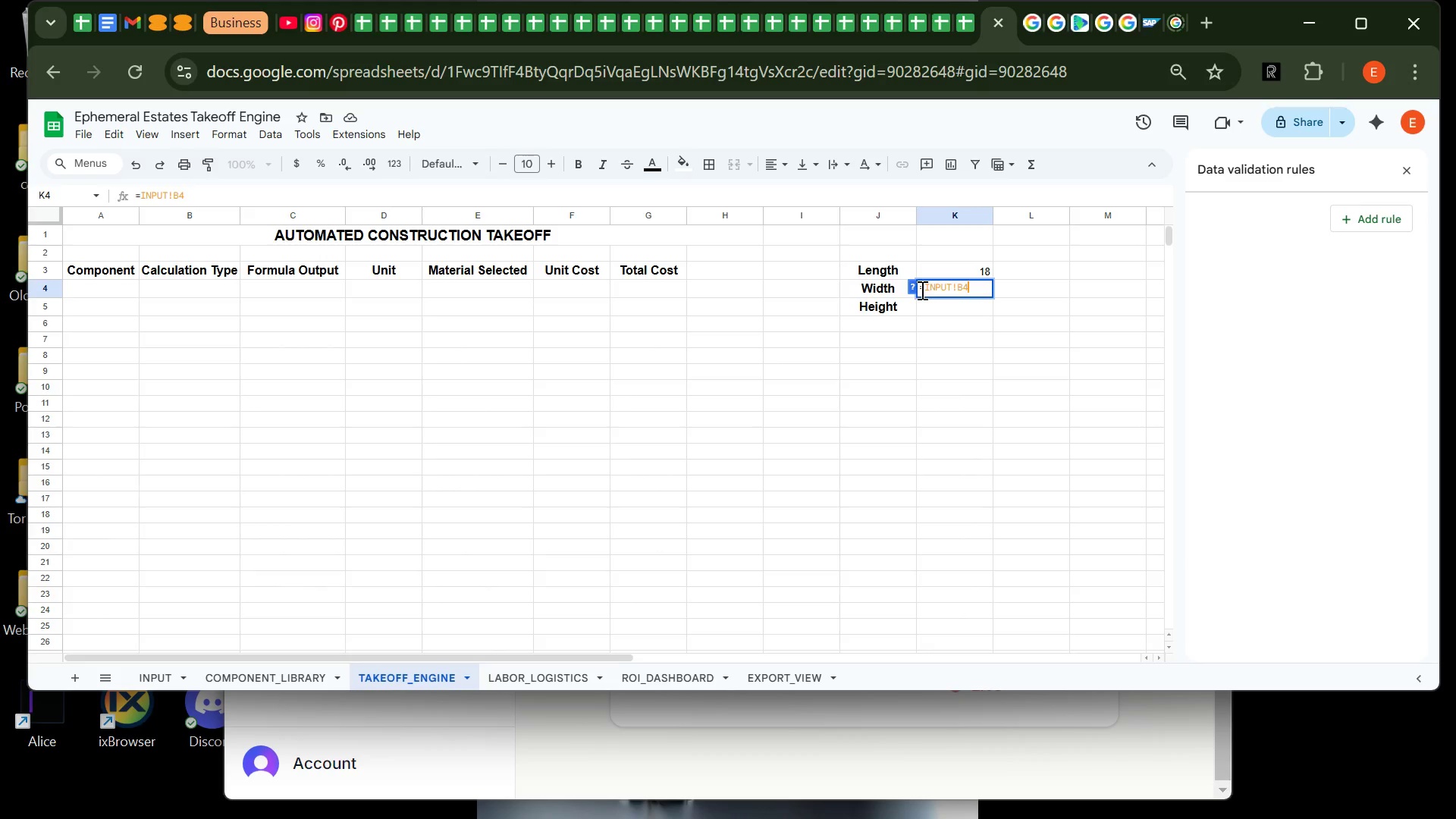 
 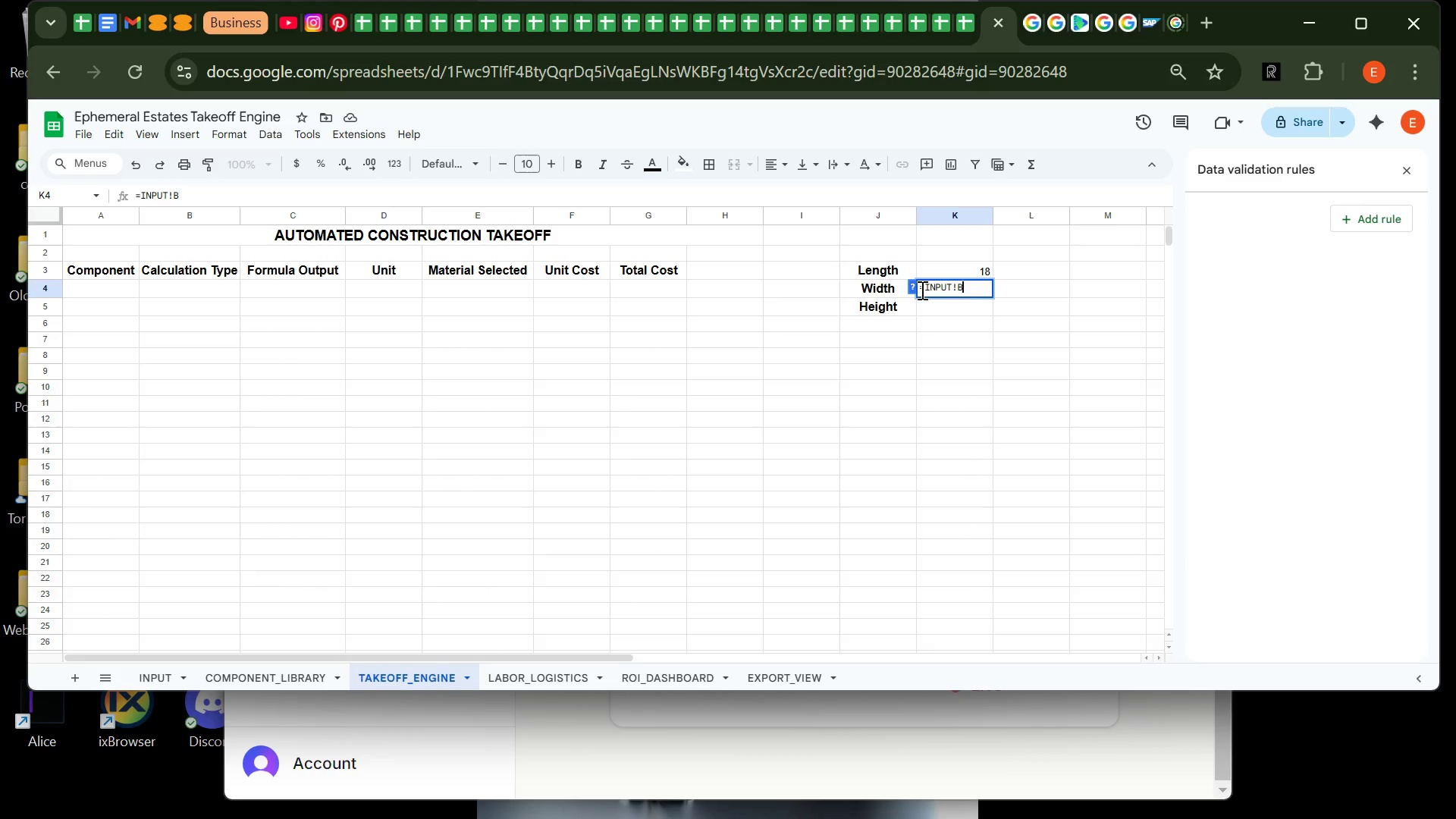 
key(Enter)
 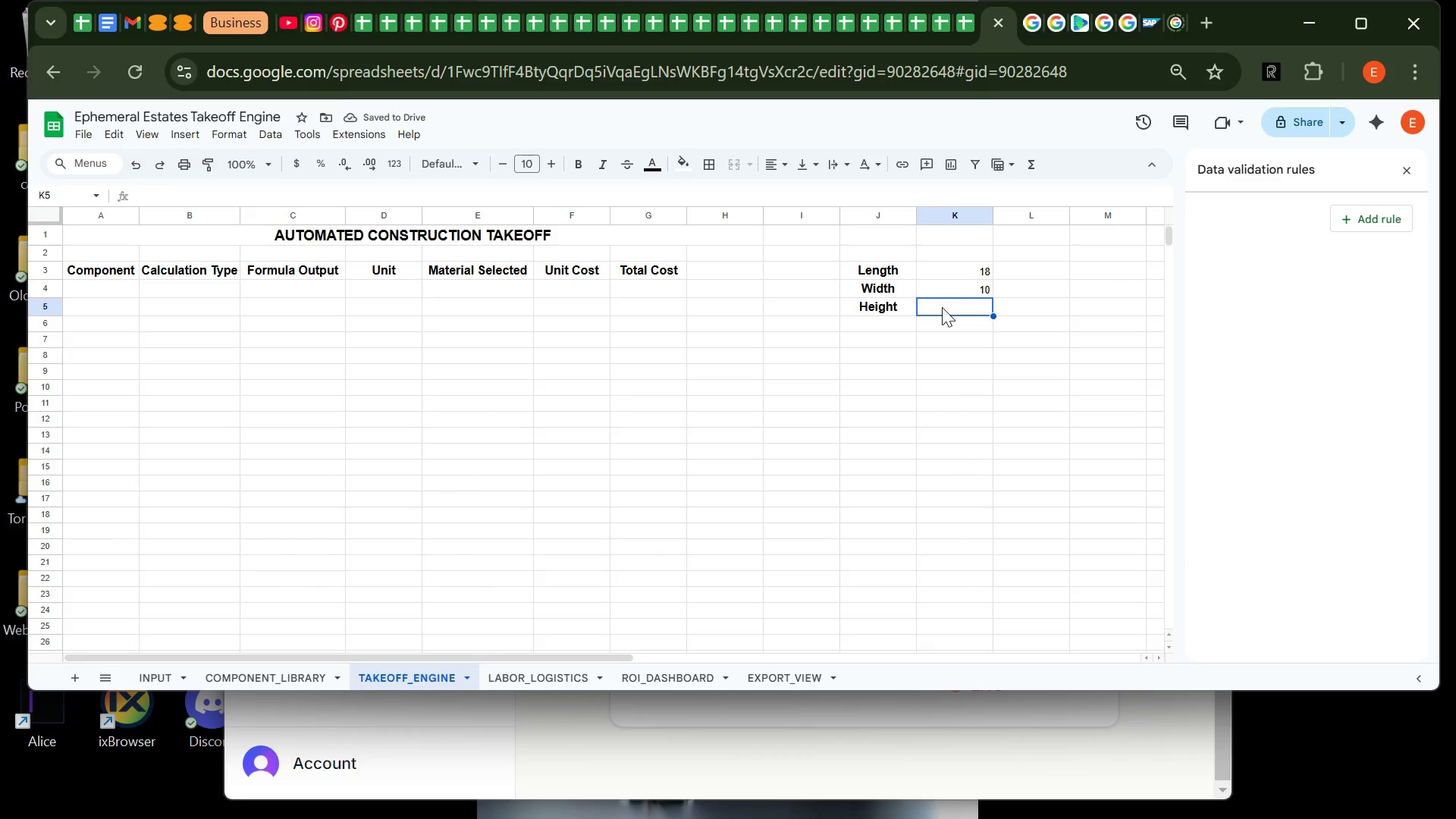 
type(=INPUT!B5)
 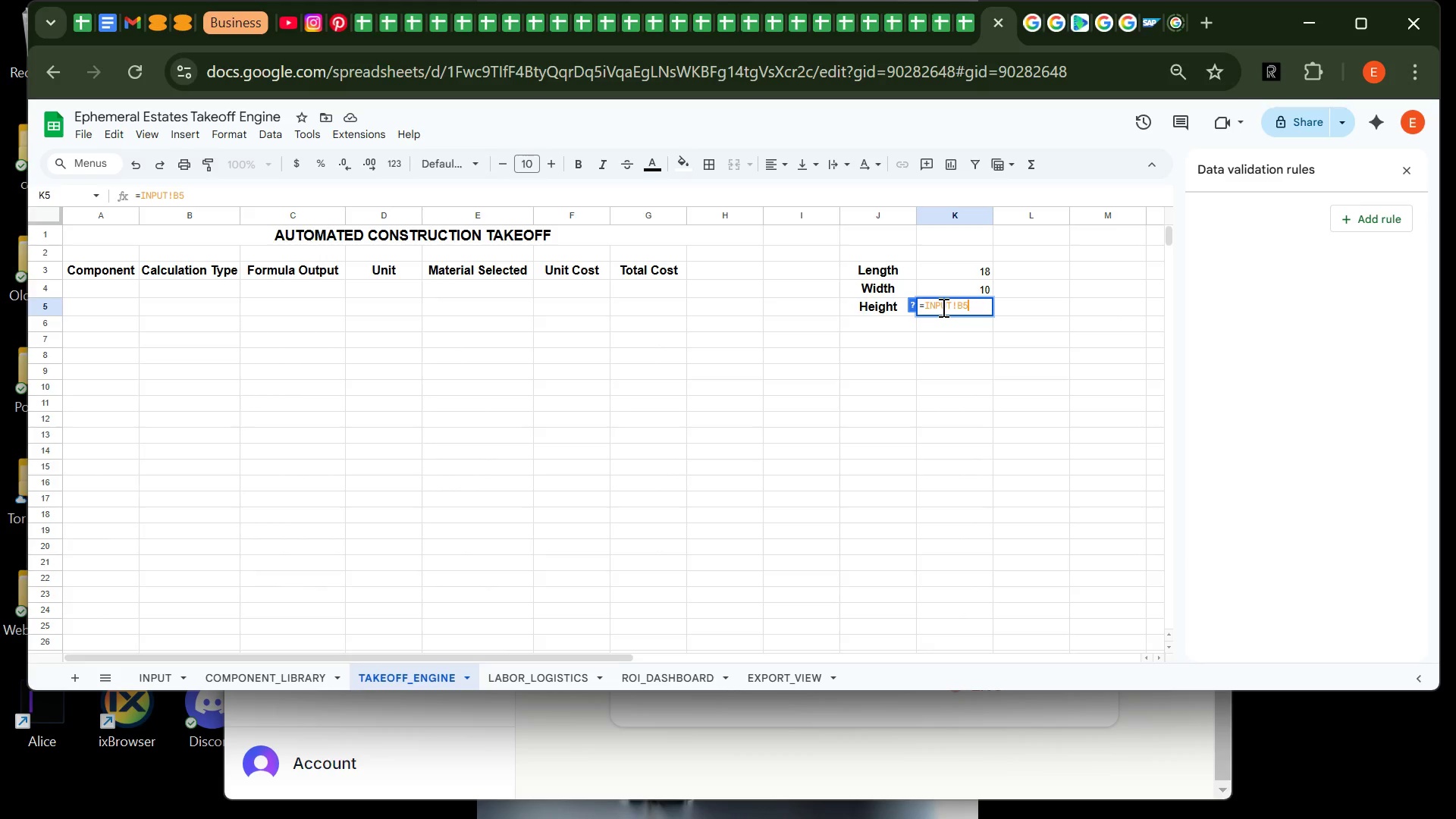 
key(Enter)
 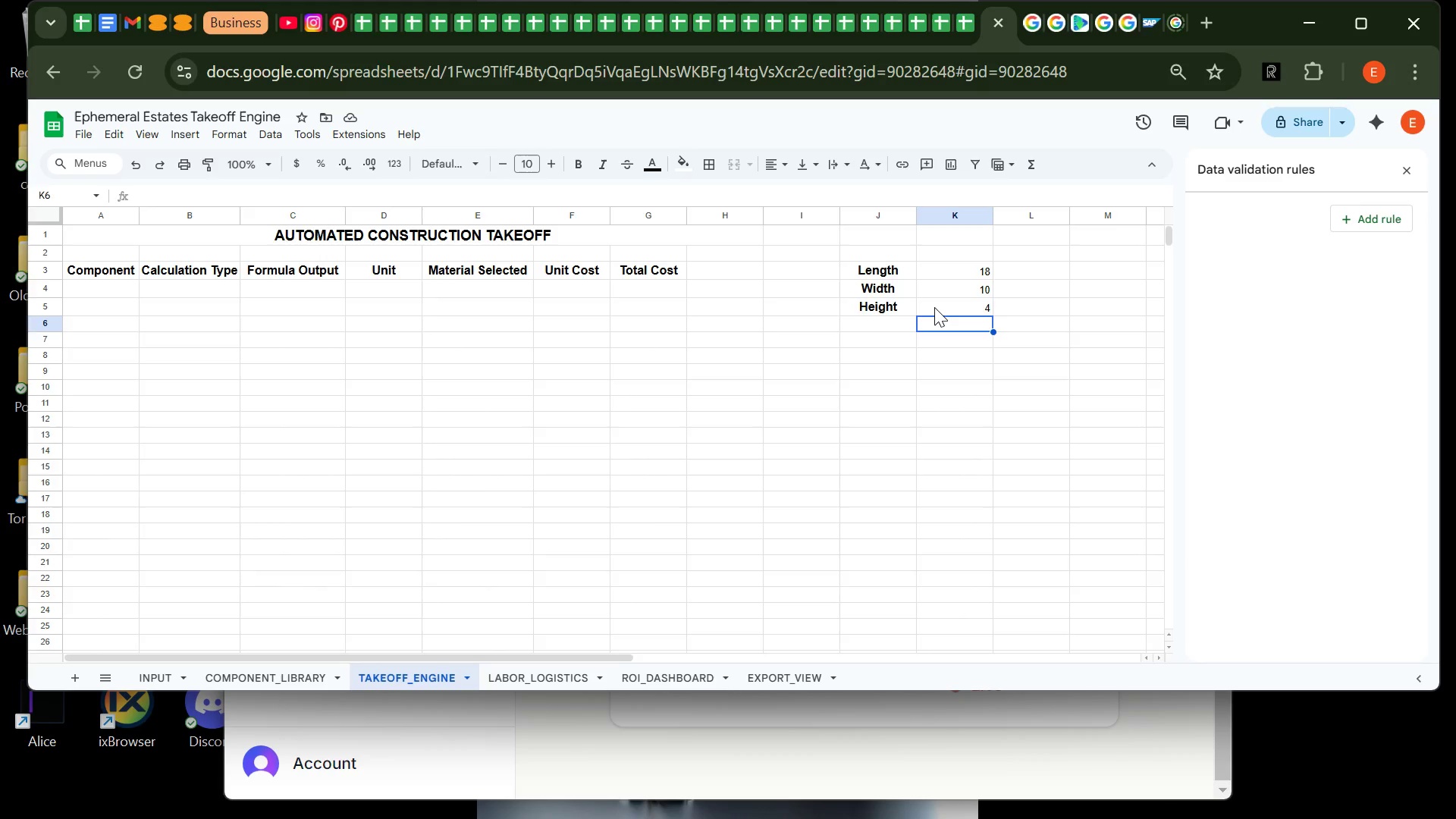 
wait(35.39)
 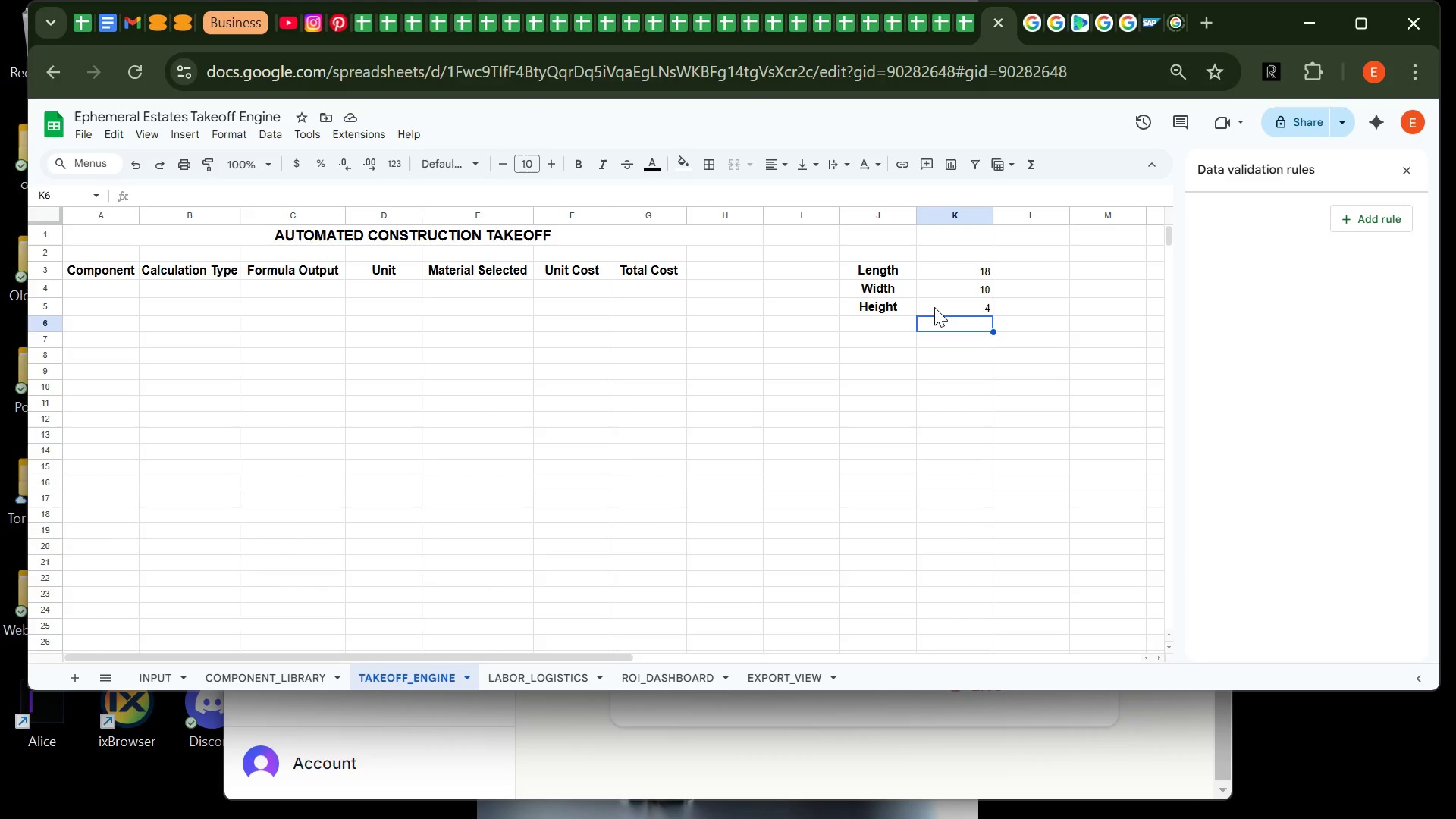 
left_click([90, 309])
 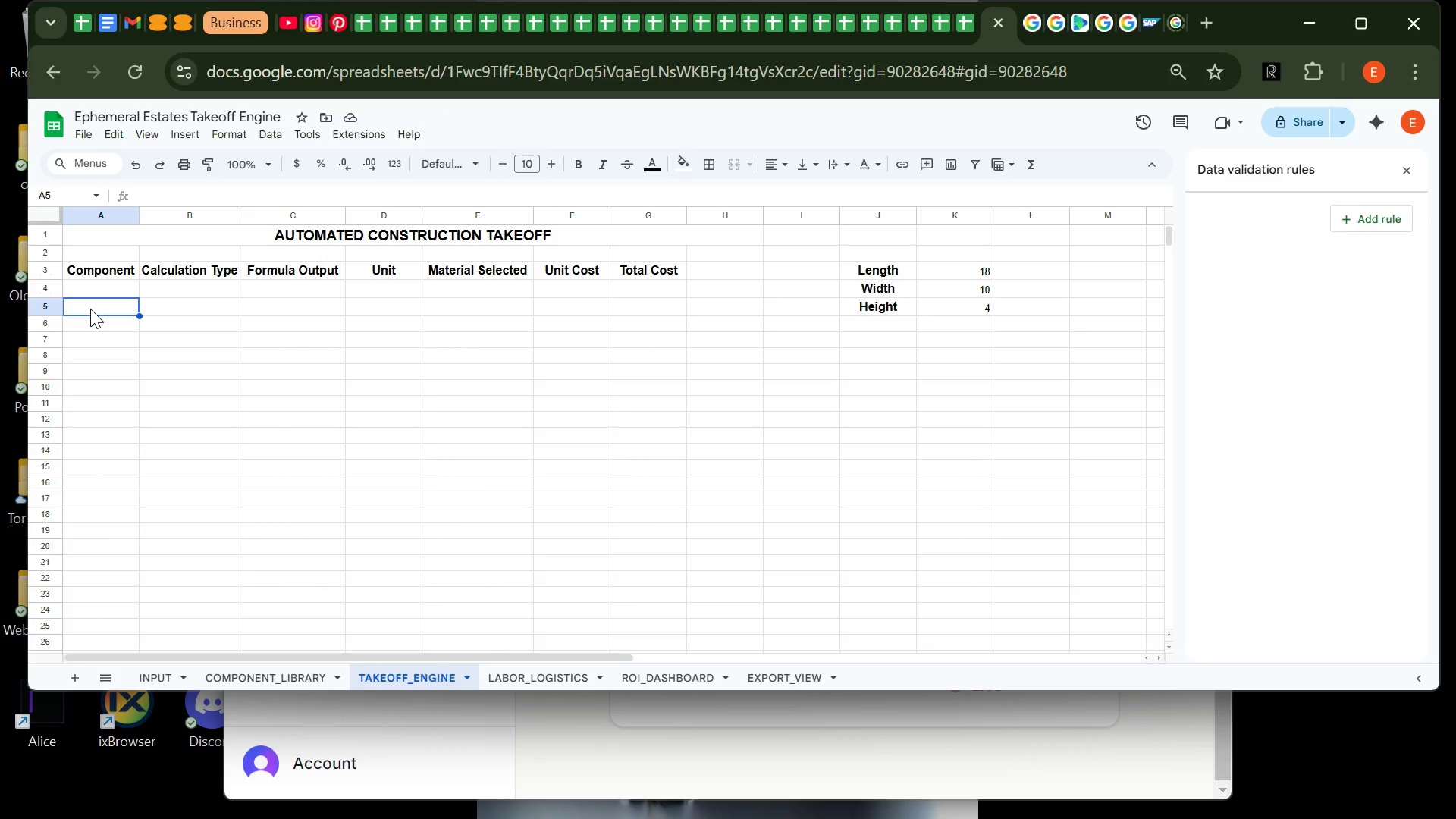 
type(Flooring Area)
 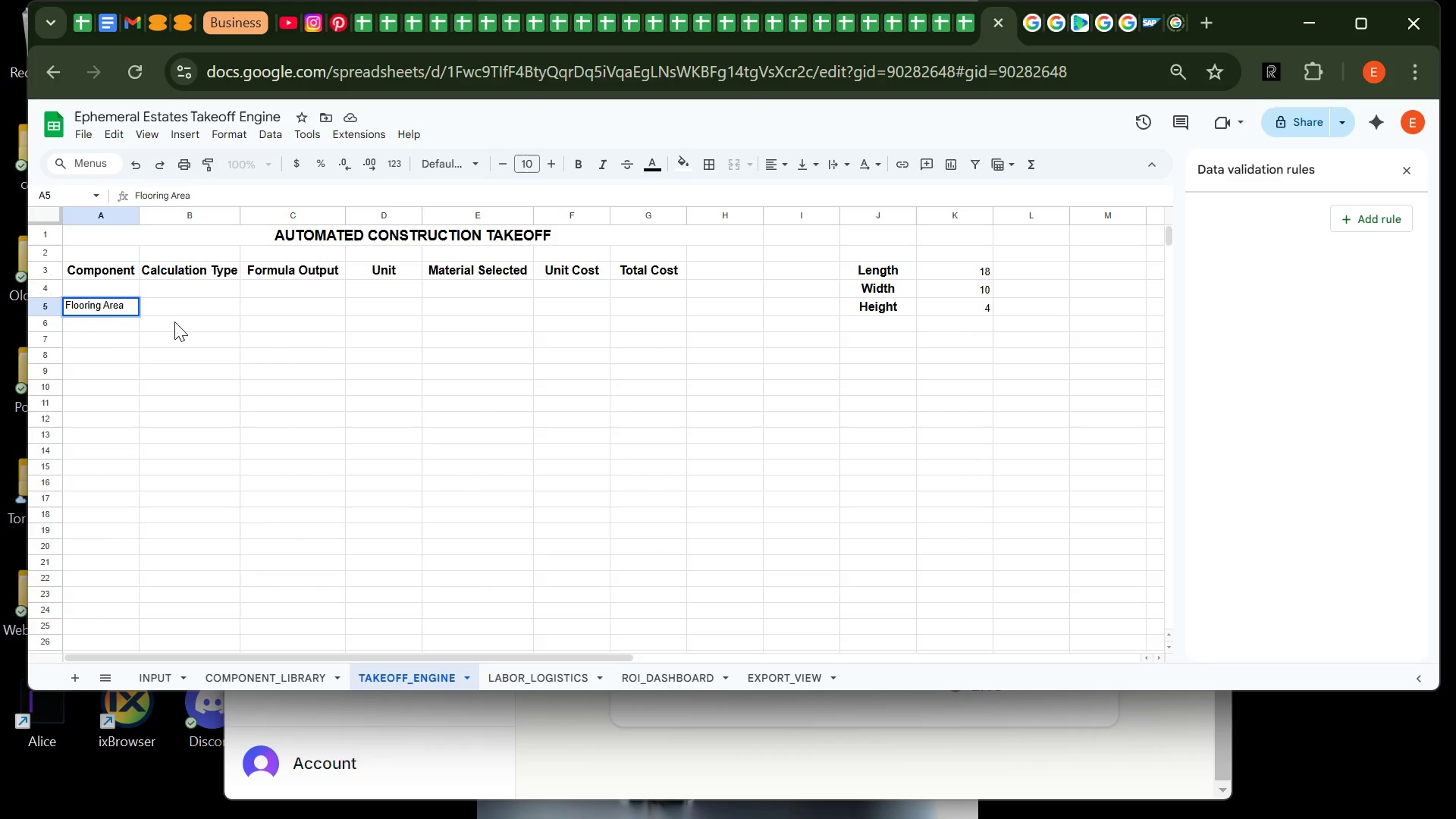 
key(Tab)
 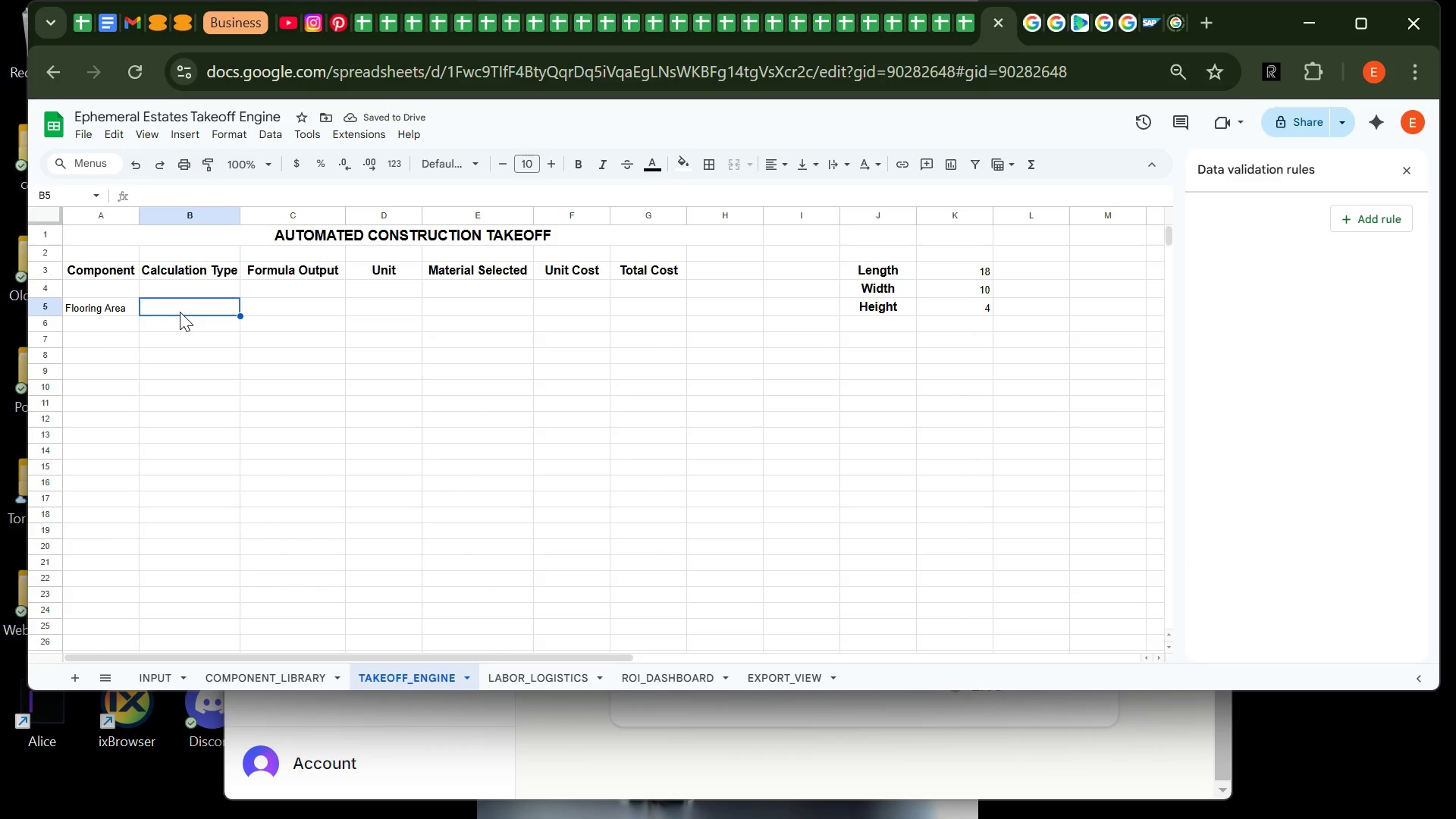 
wait(6.33)
 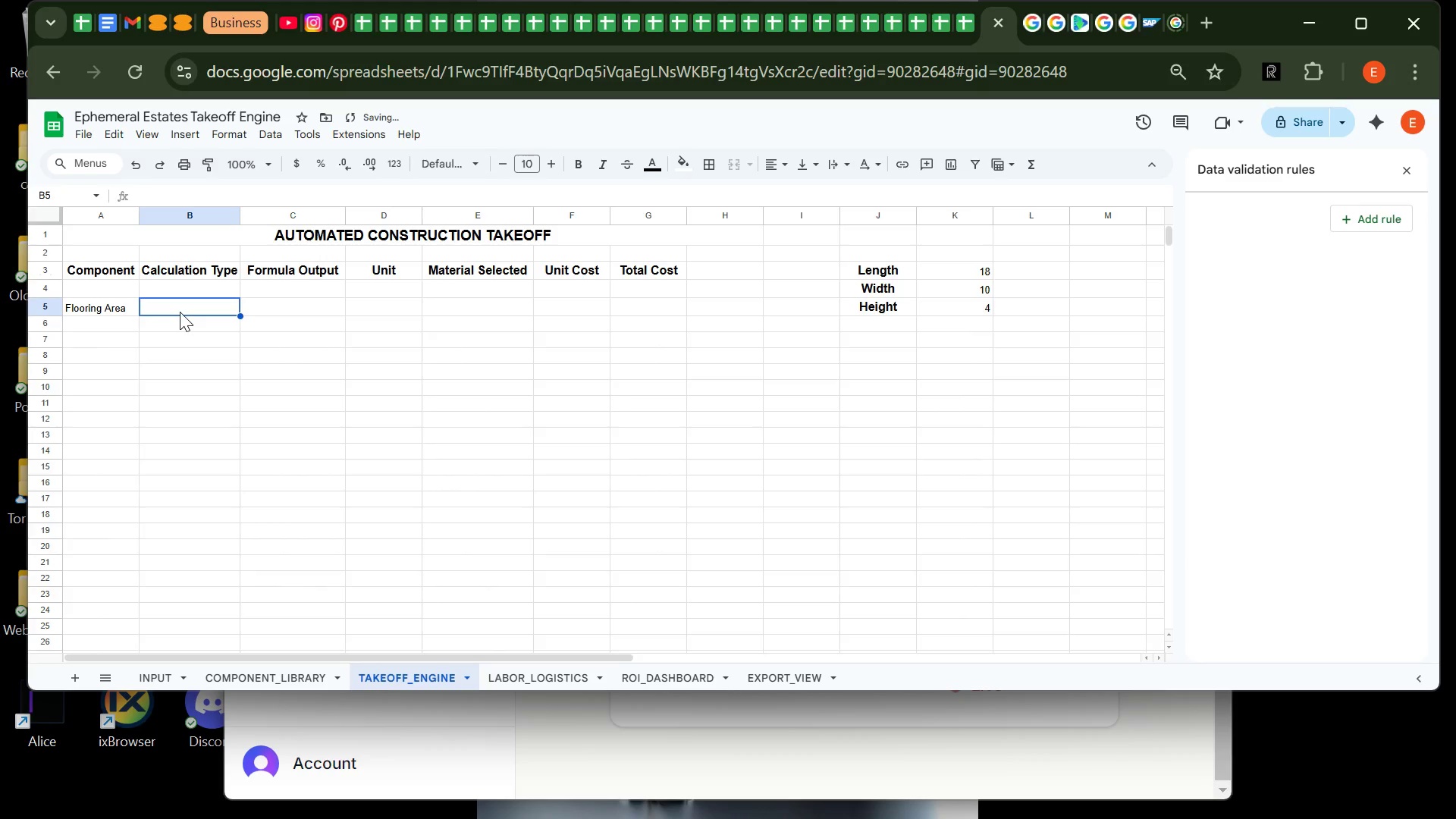 
key(CapsLock)
 